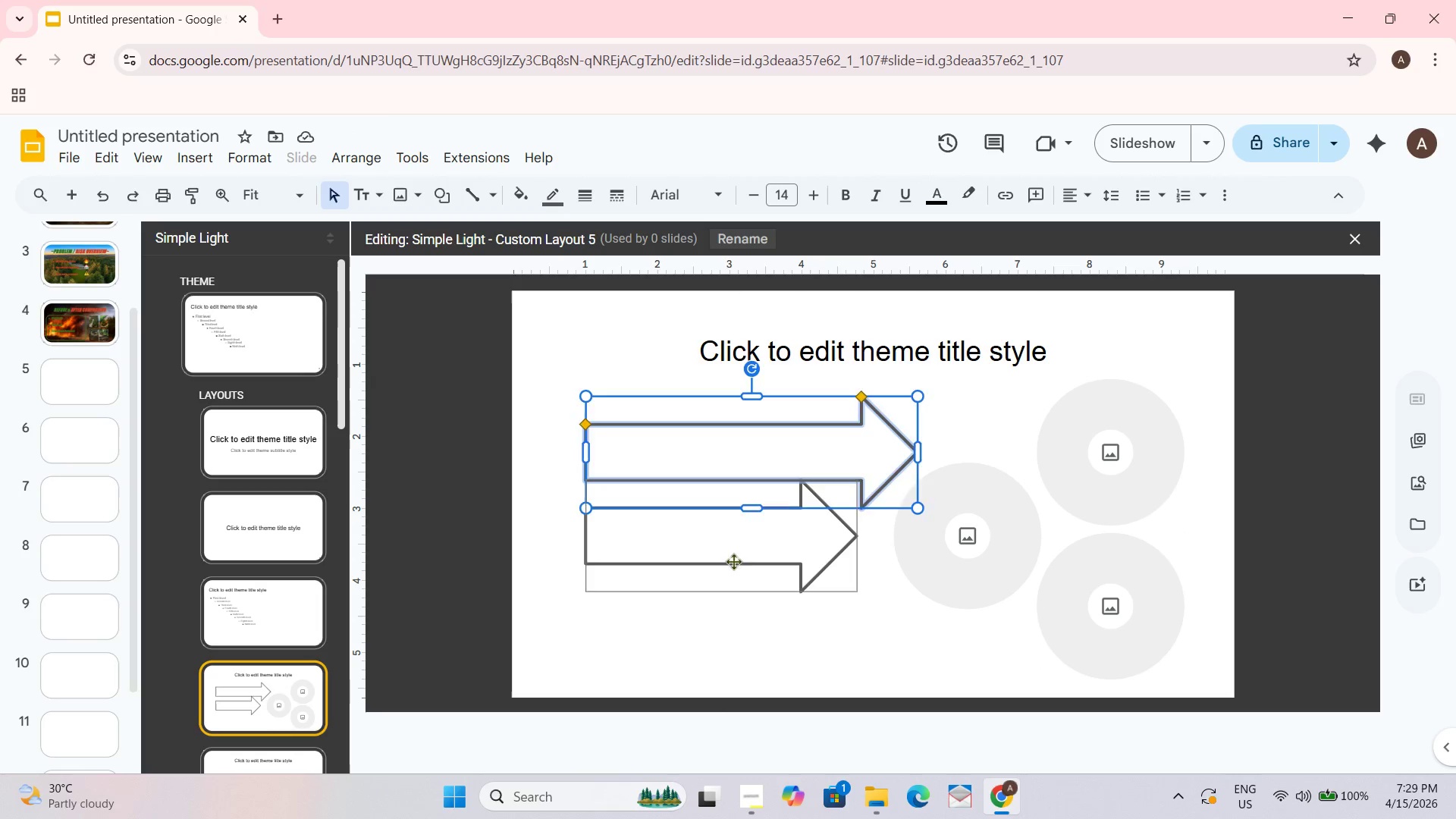 
key(Control+V)
 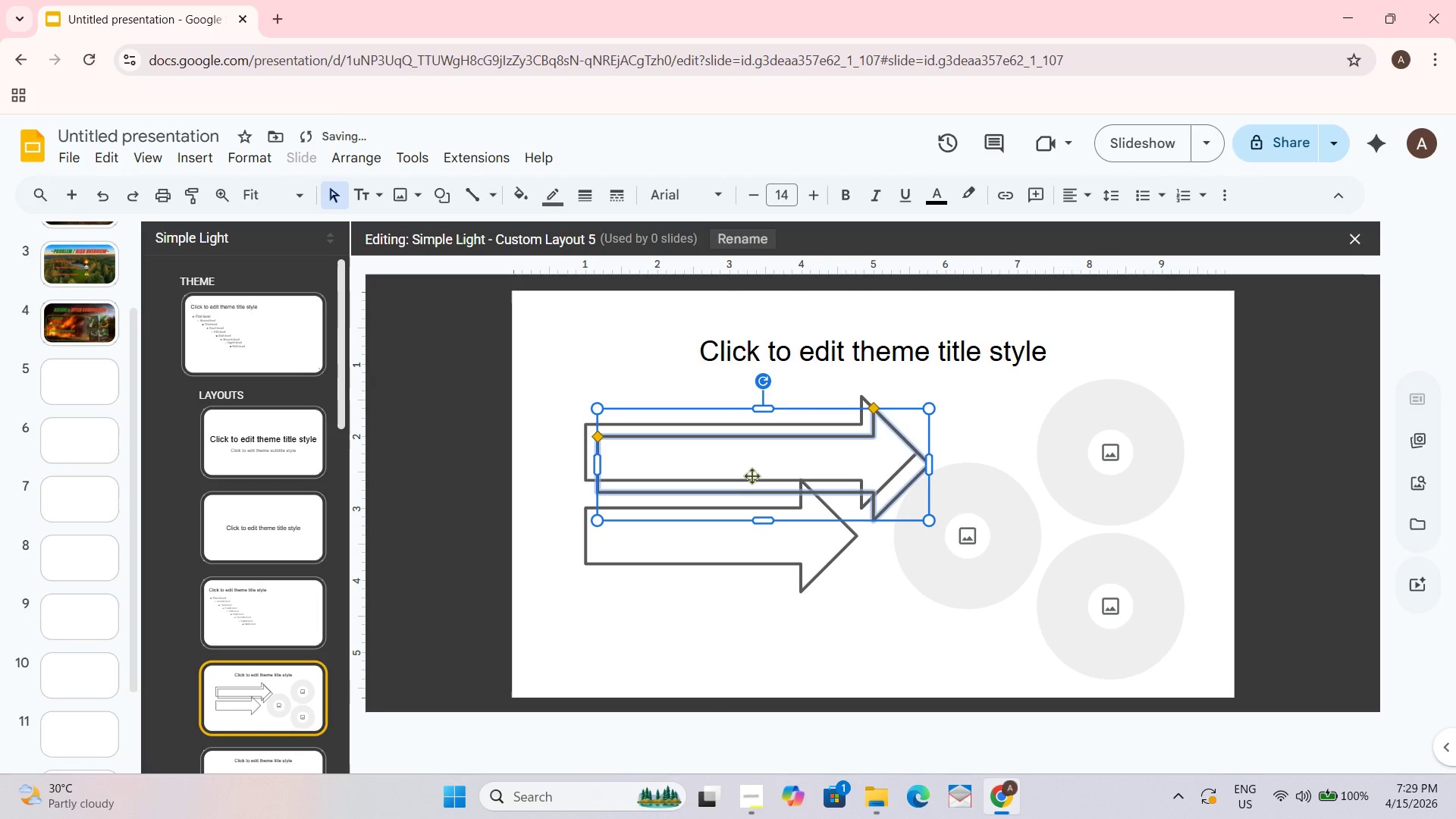 
left_click_drag(start_coordinate=[752, 471], to_coordinate=[739, 626])
 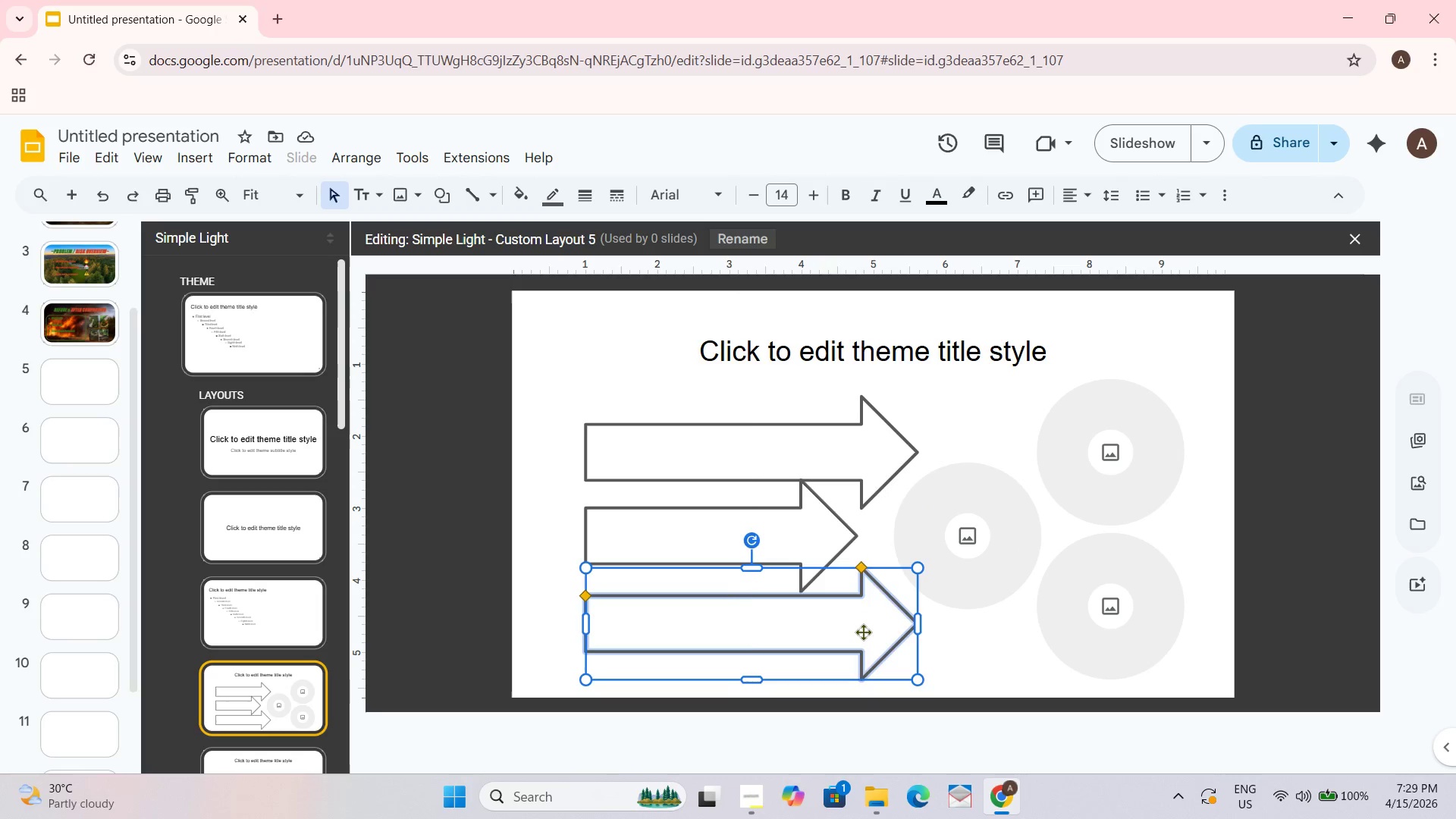 
wait(7.45)
 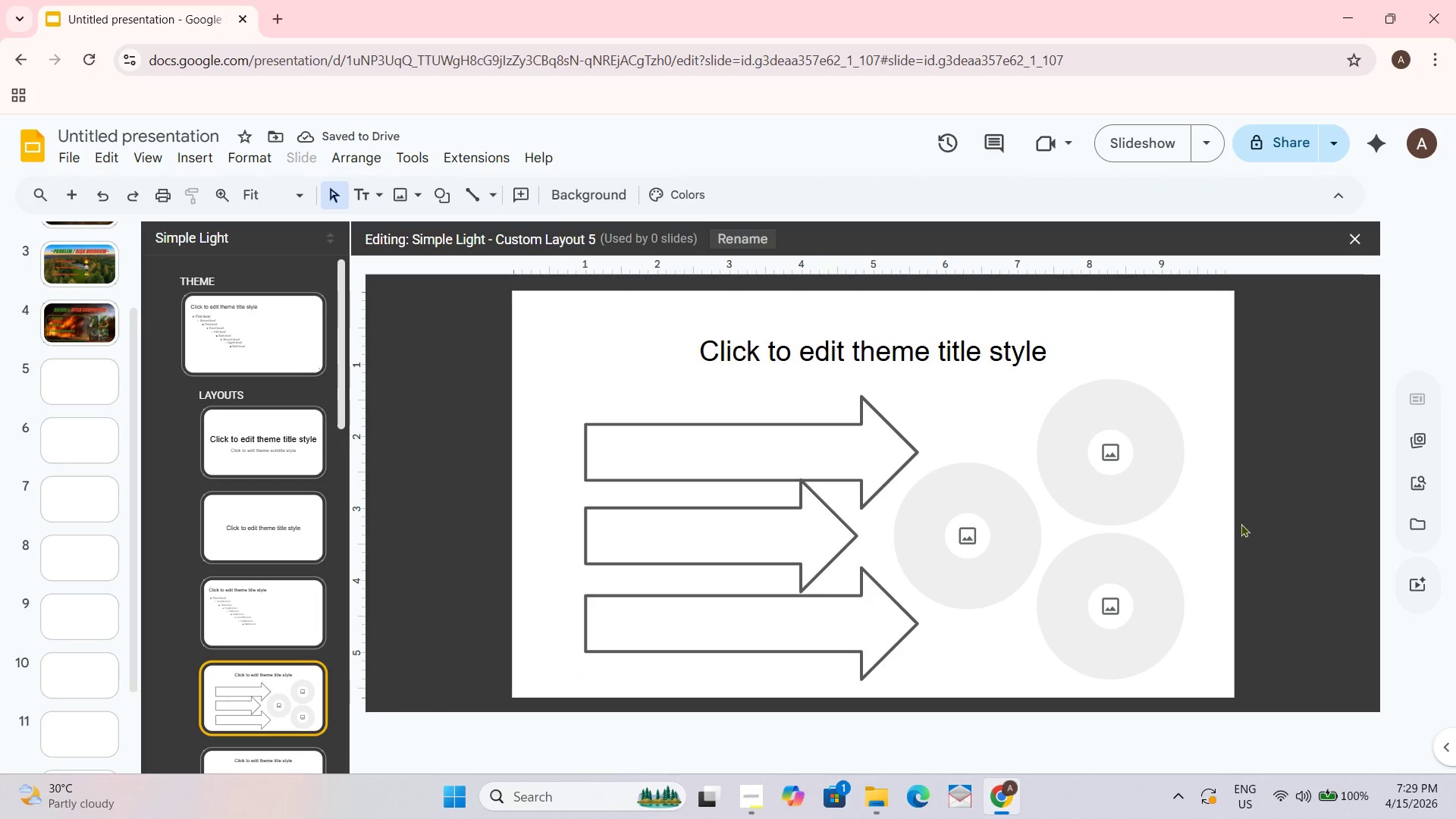 
left_click([802, 529])
 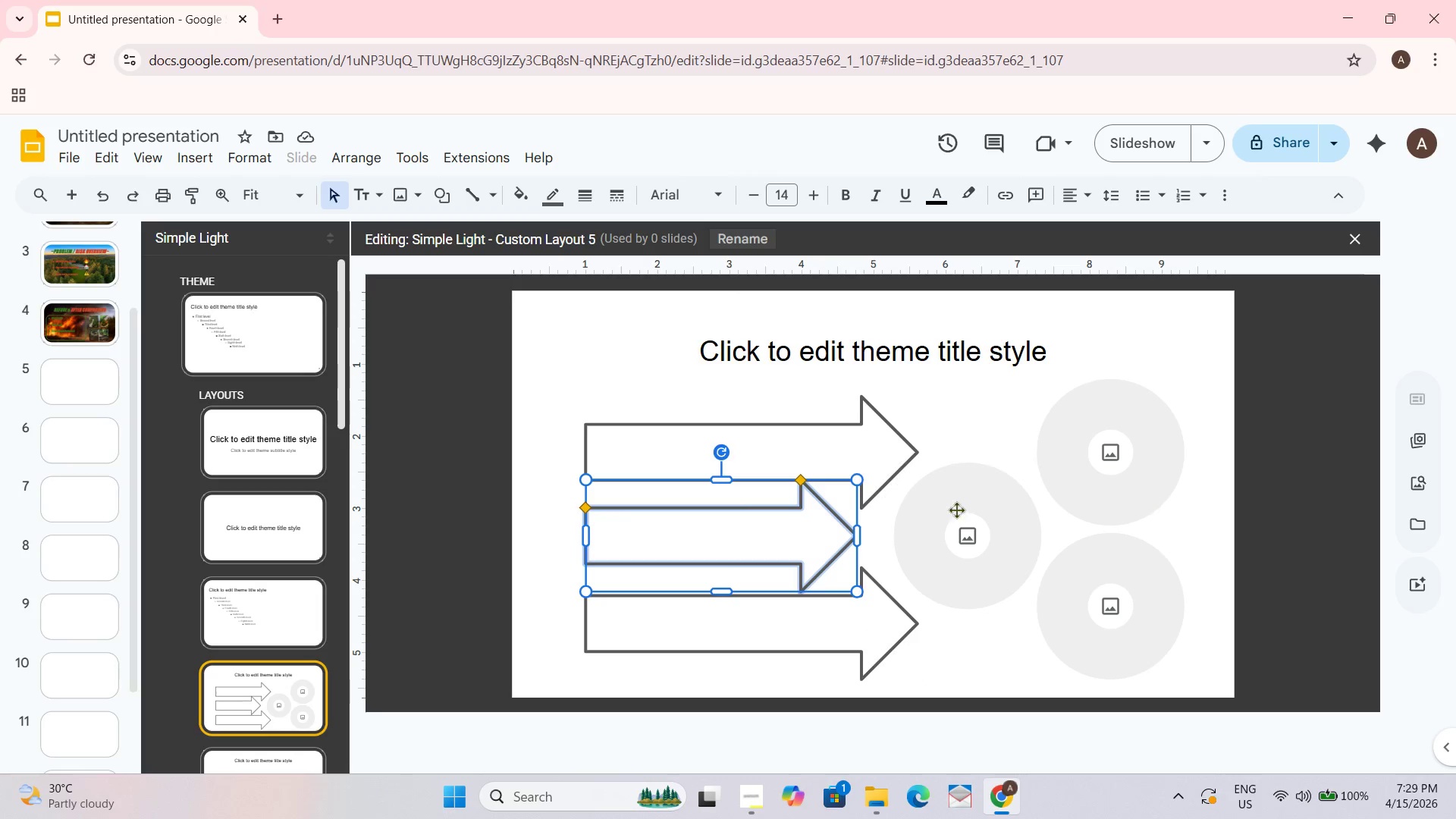 
left_click_drag(start_coordinate=[815, 525], to_coordinate=[815, 529])
 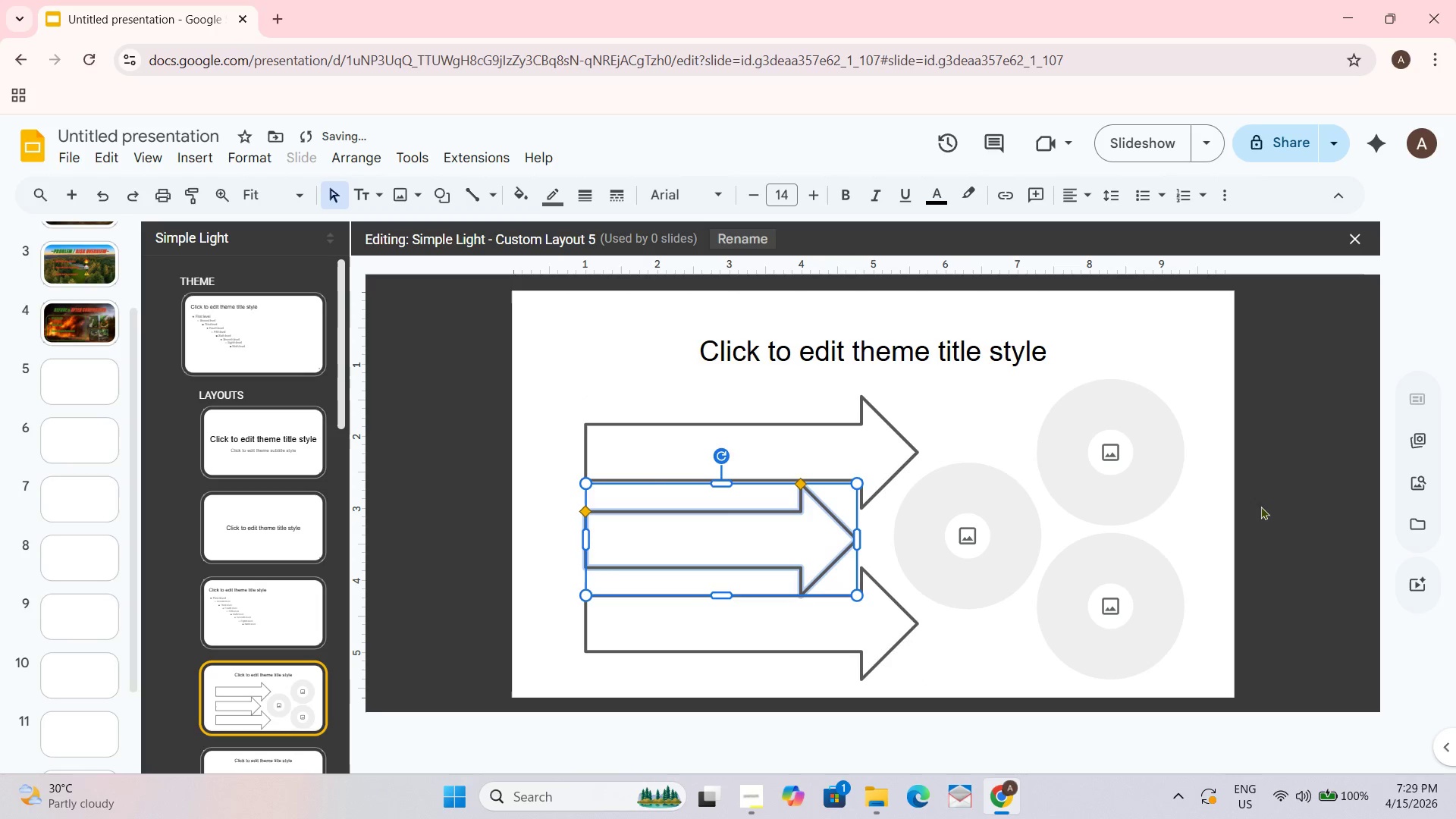 
left_click([1285, 495])
 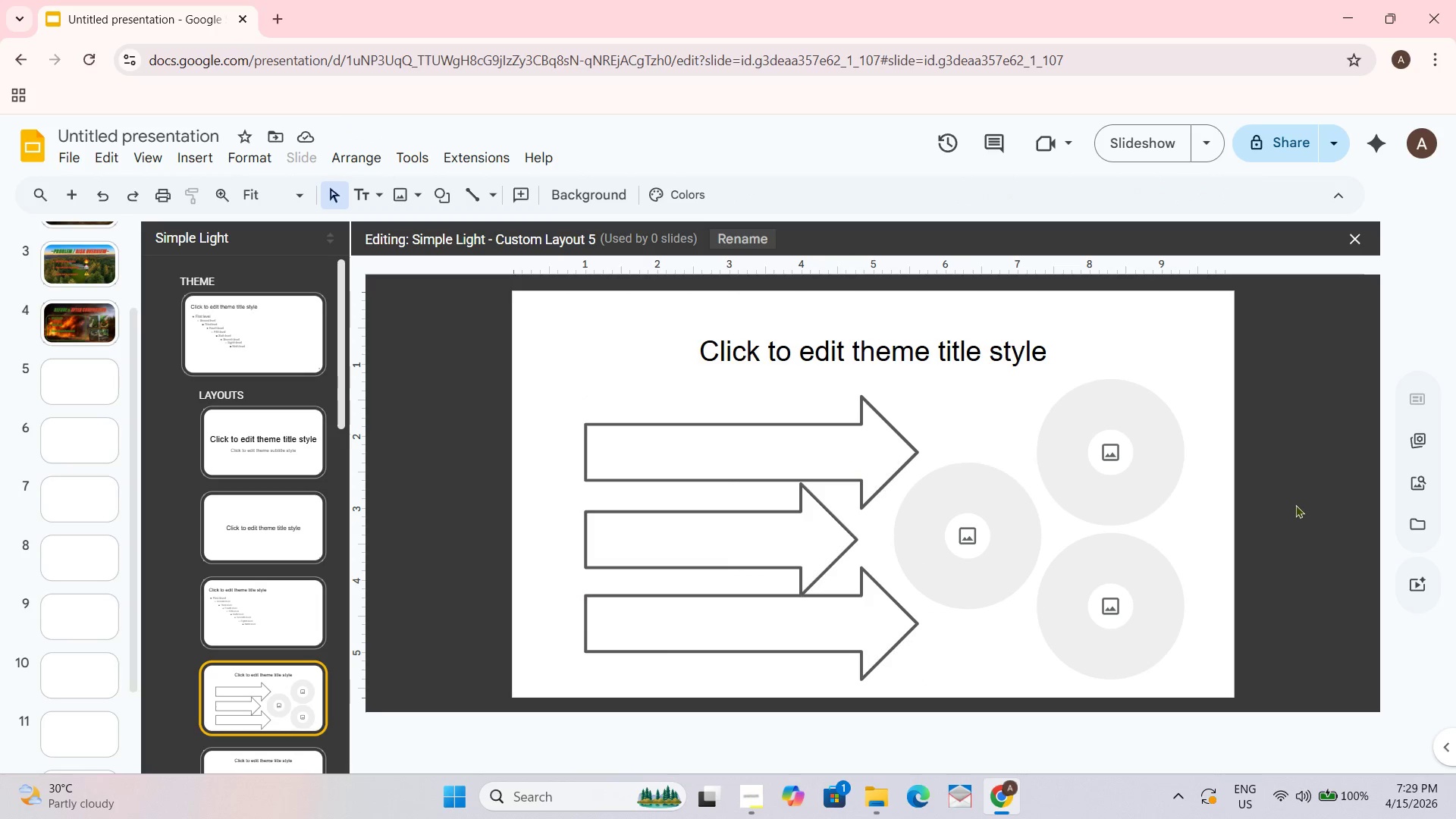 
wait(9.89)
 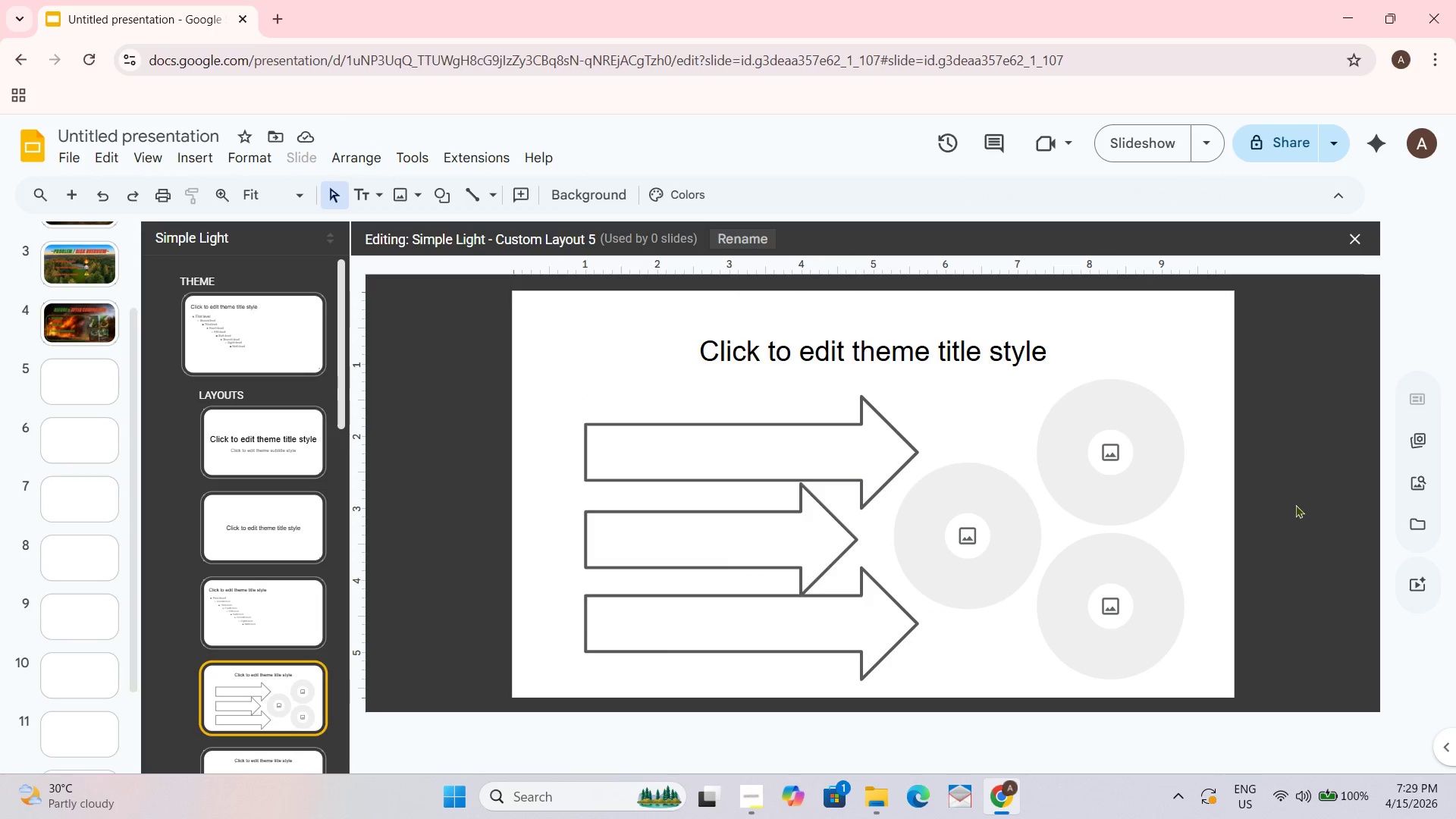 
left_click([312, 741])
 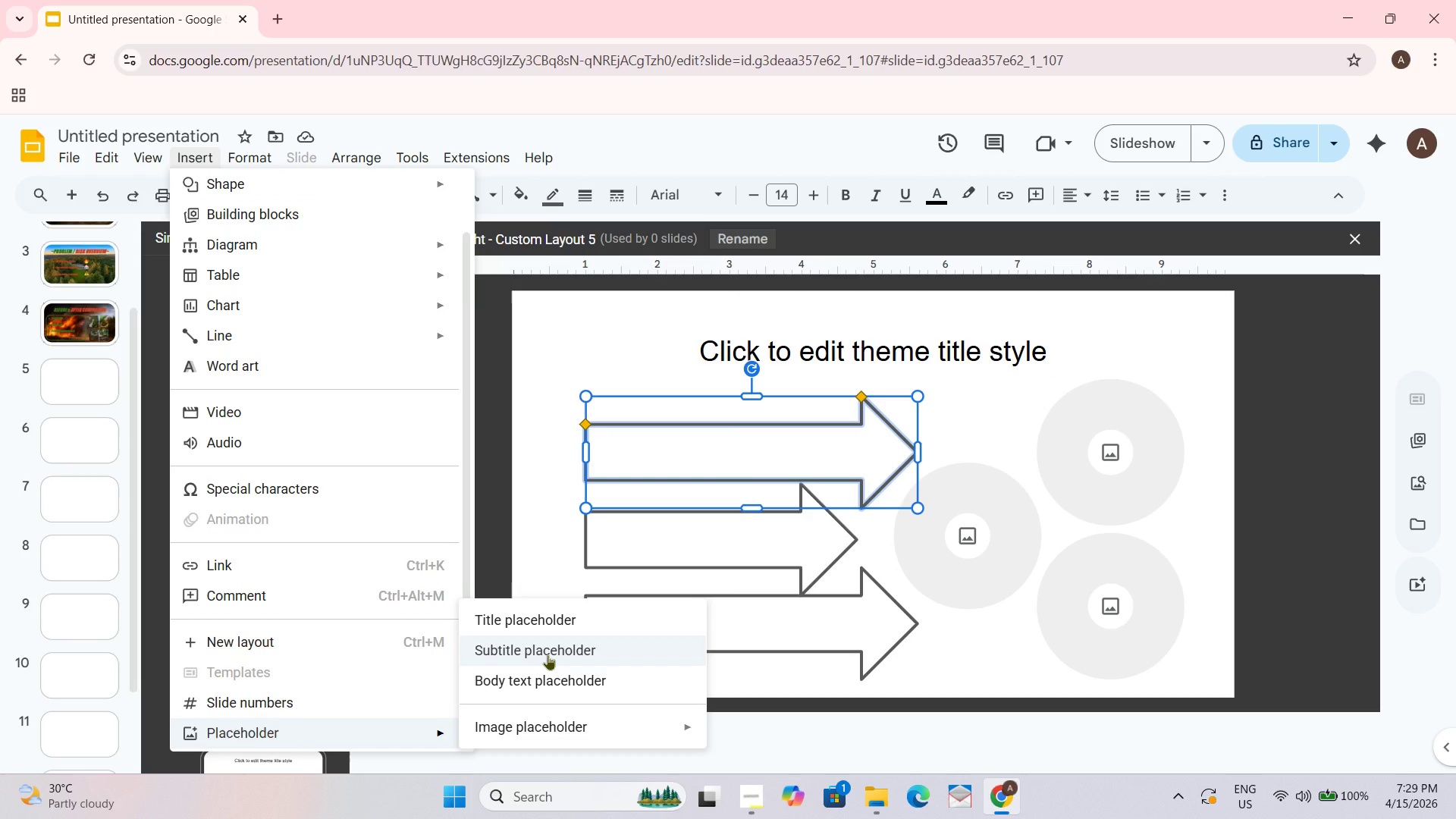 
left_click([548, 654])
 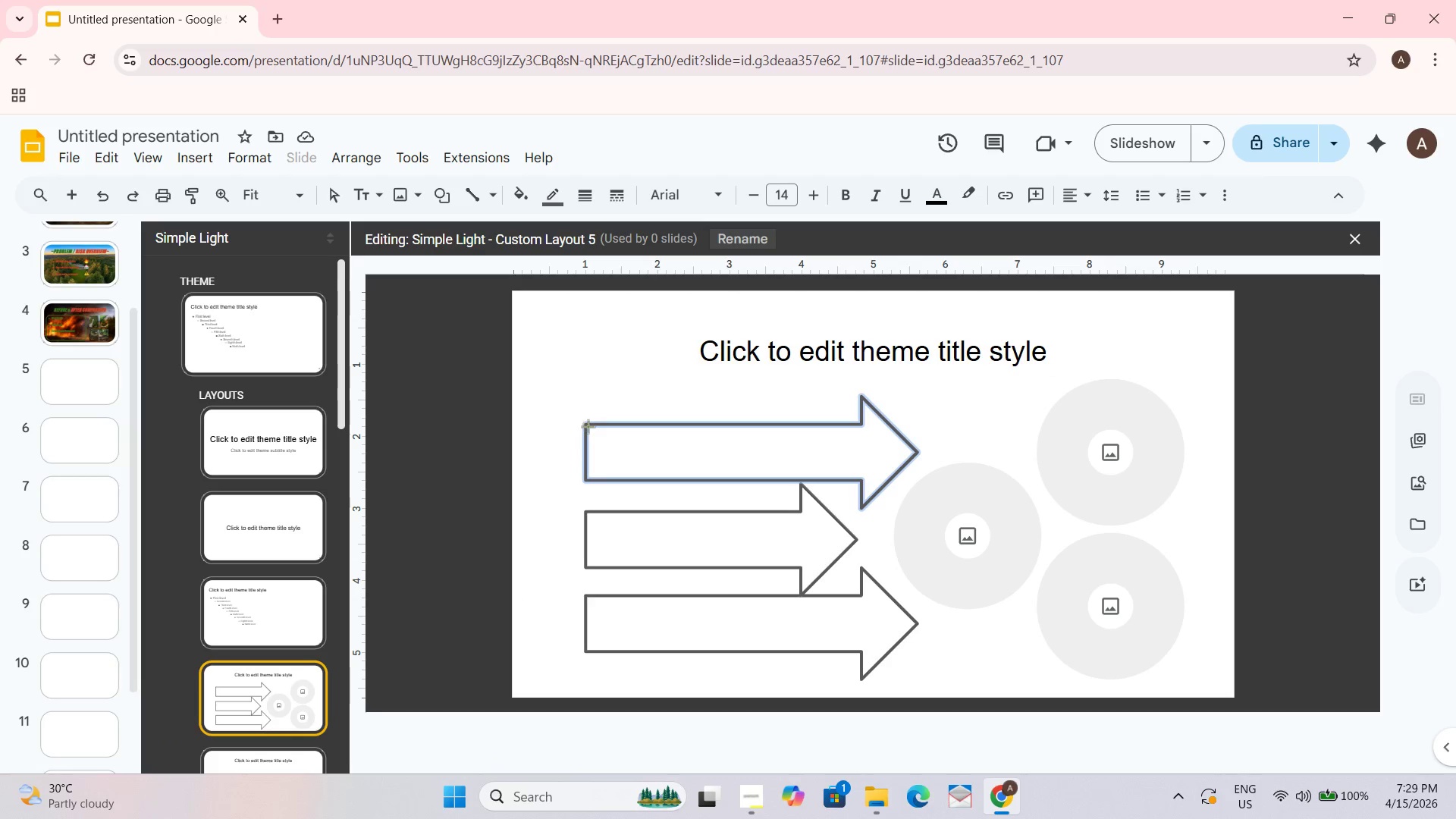 
left_click_drag(start_coordinate=[588, 426], to_coordinate=[860, 475])
 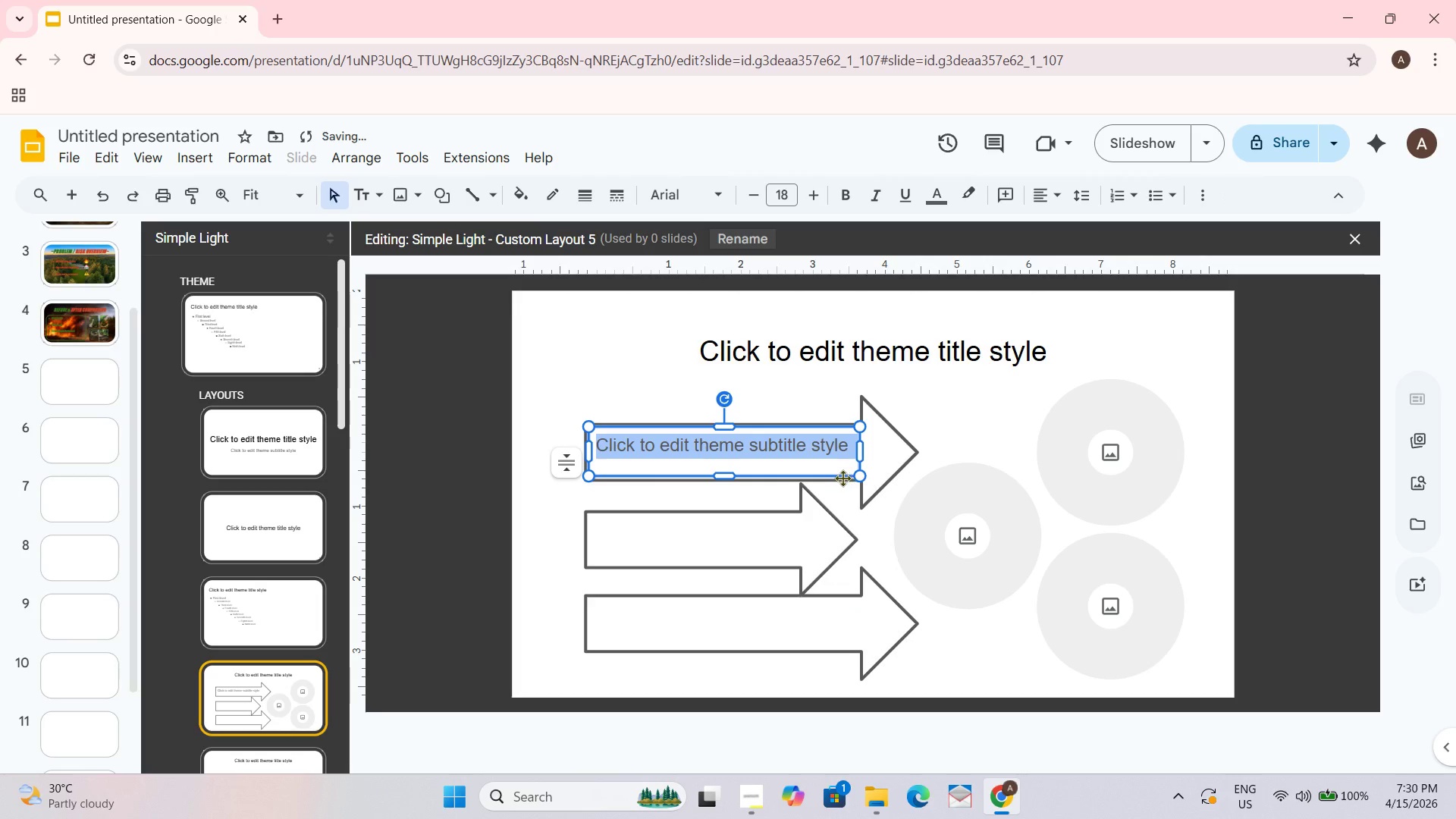 
key(Control+C)
 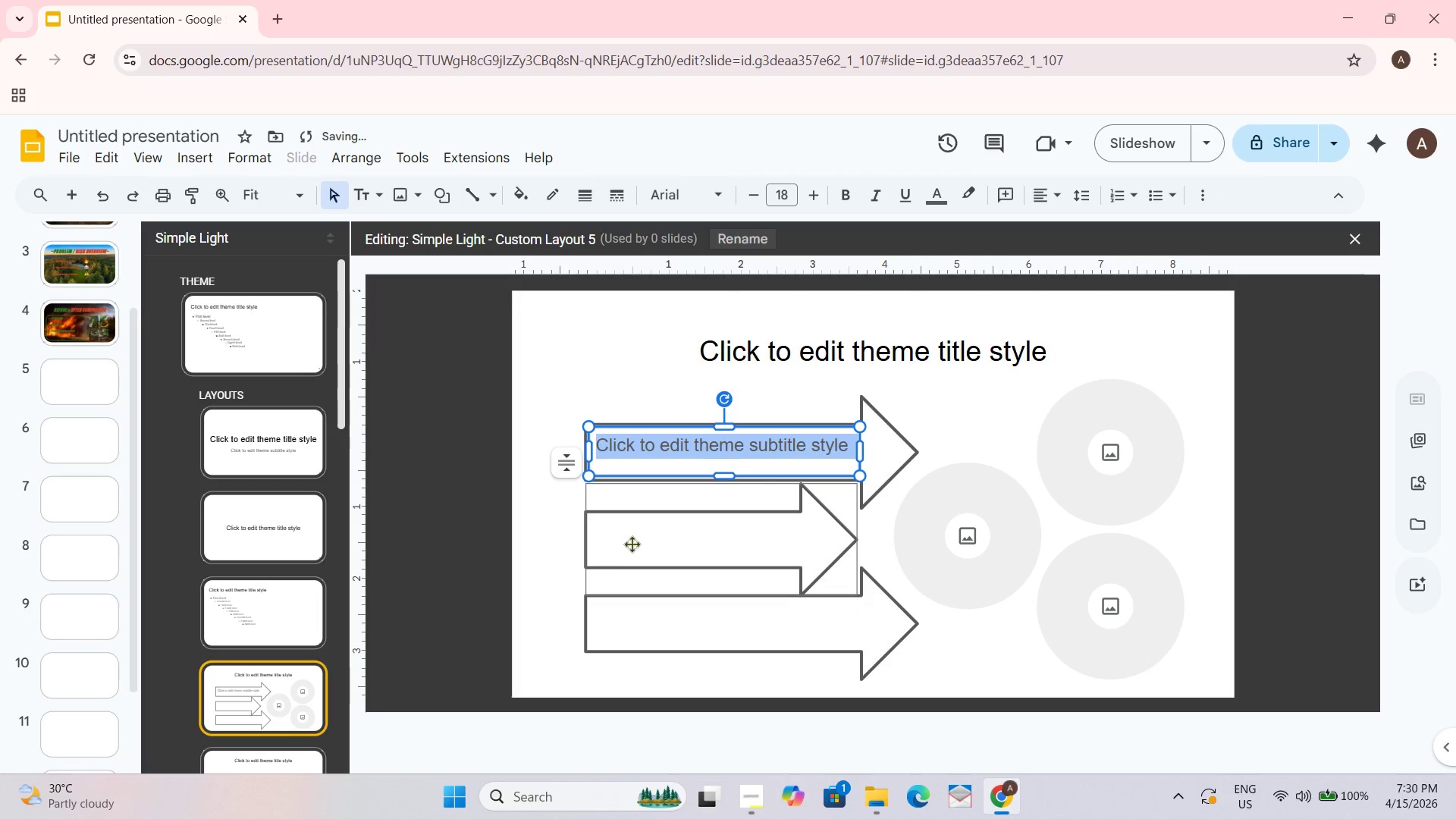 
key(Control+ControlLeft)
 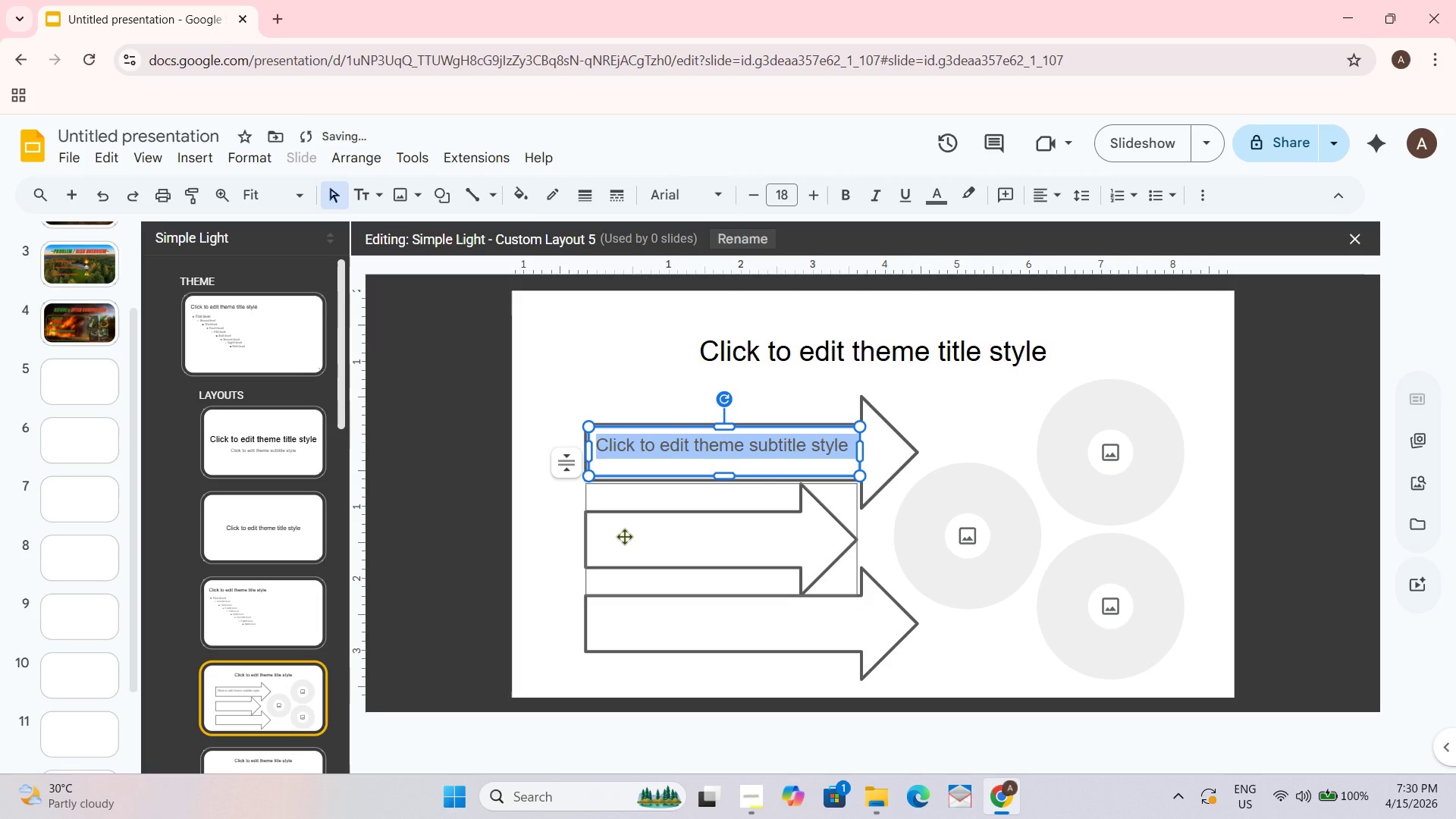 
key(Control+ControlLeft)
 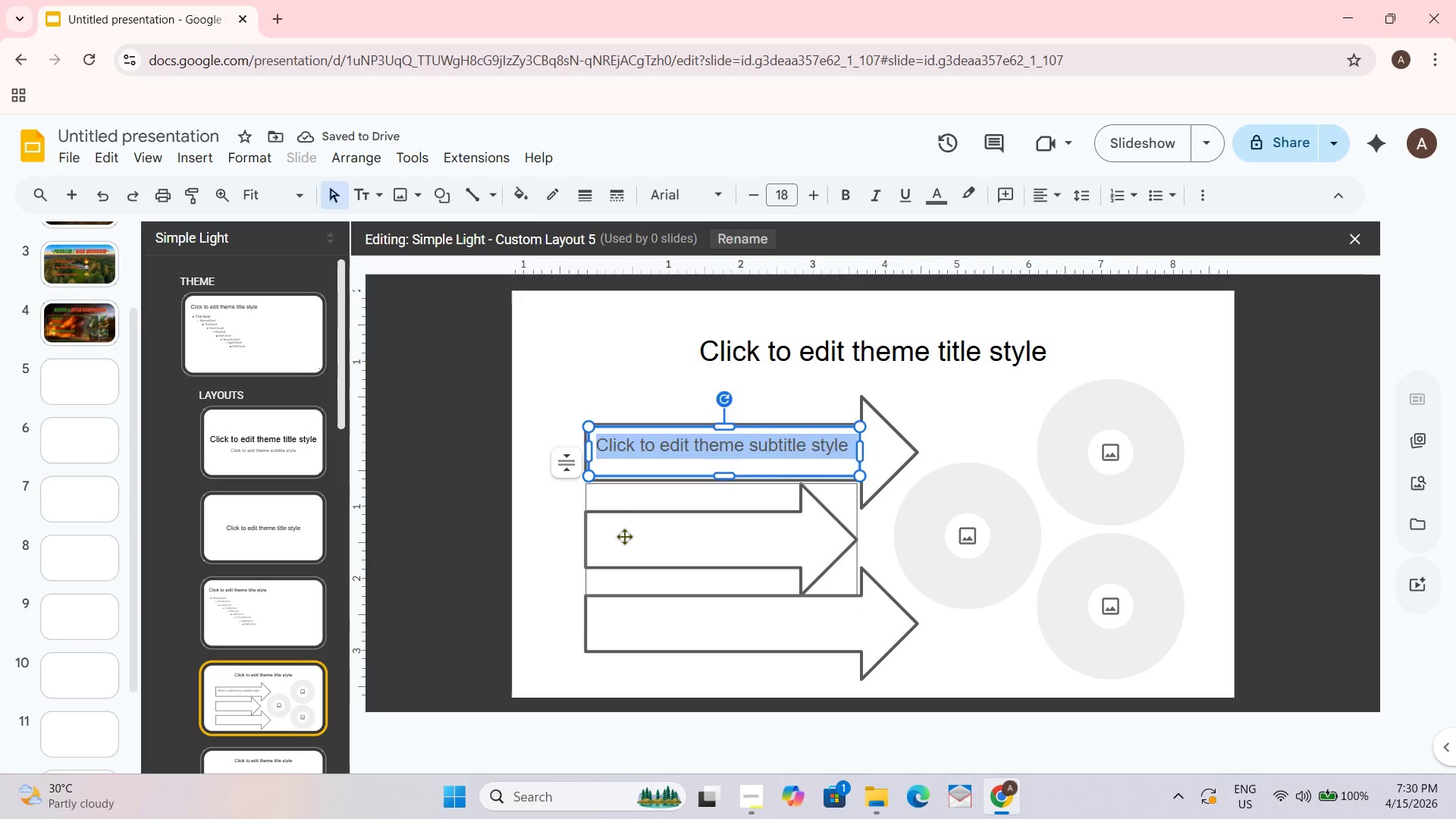 
key(Control+V)
 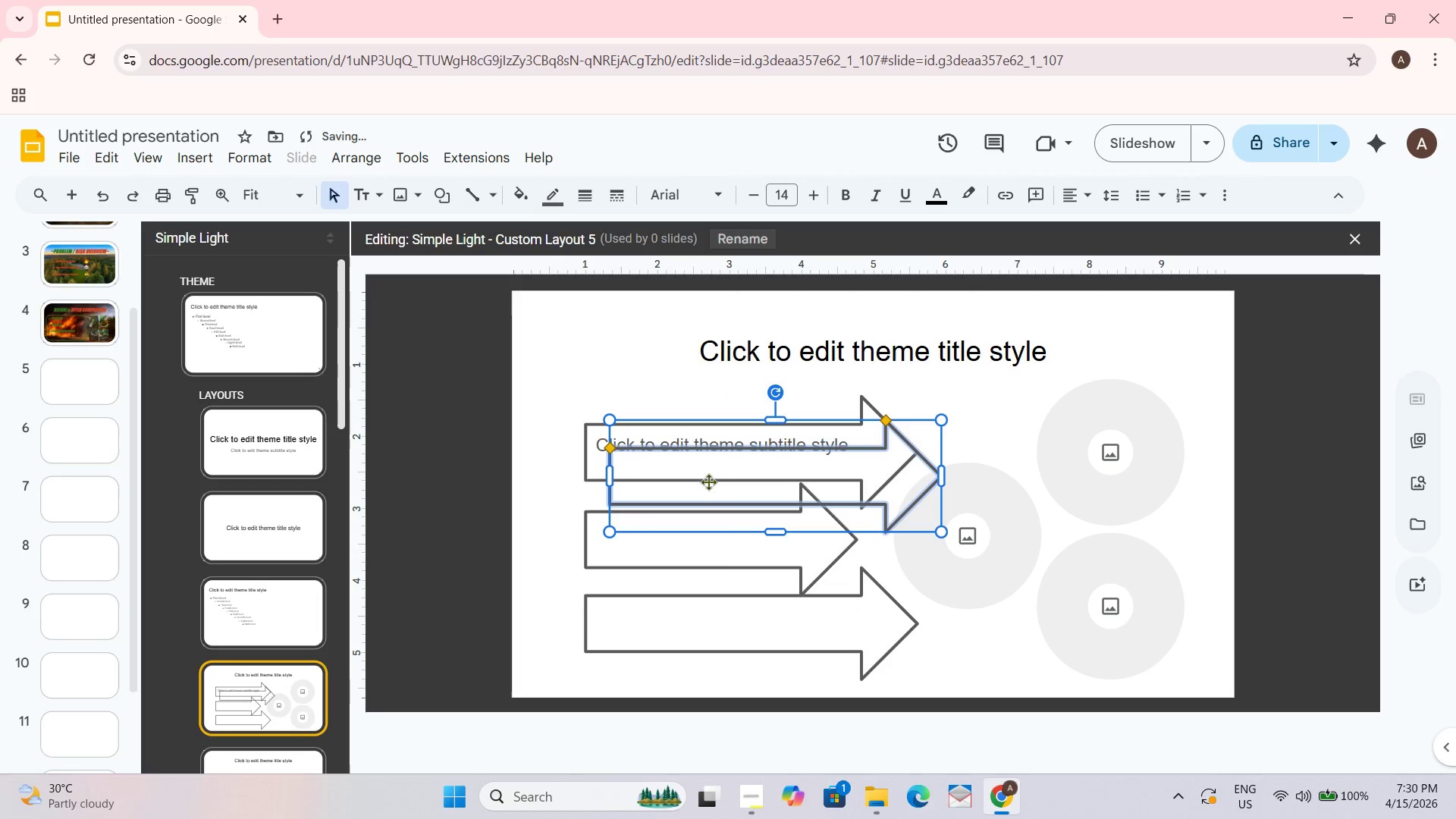 
left_click_drag(start_coordinate=[717, 472], to_coordinate=[688, 529])
 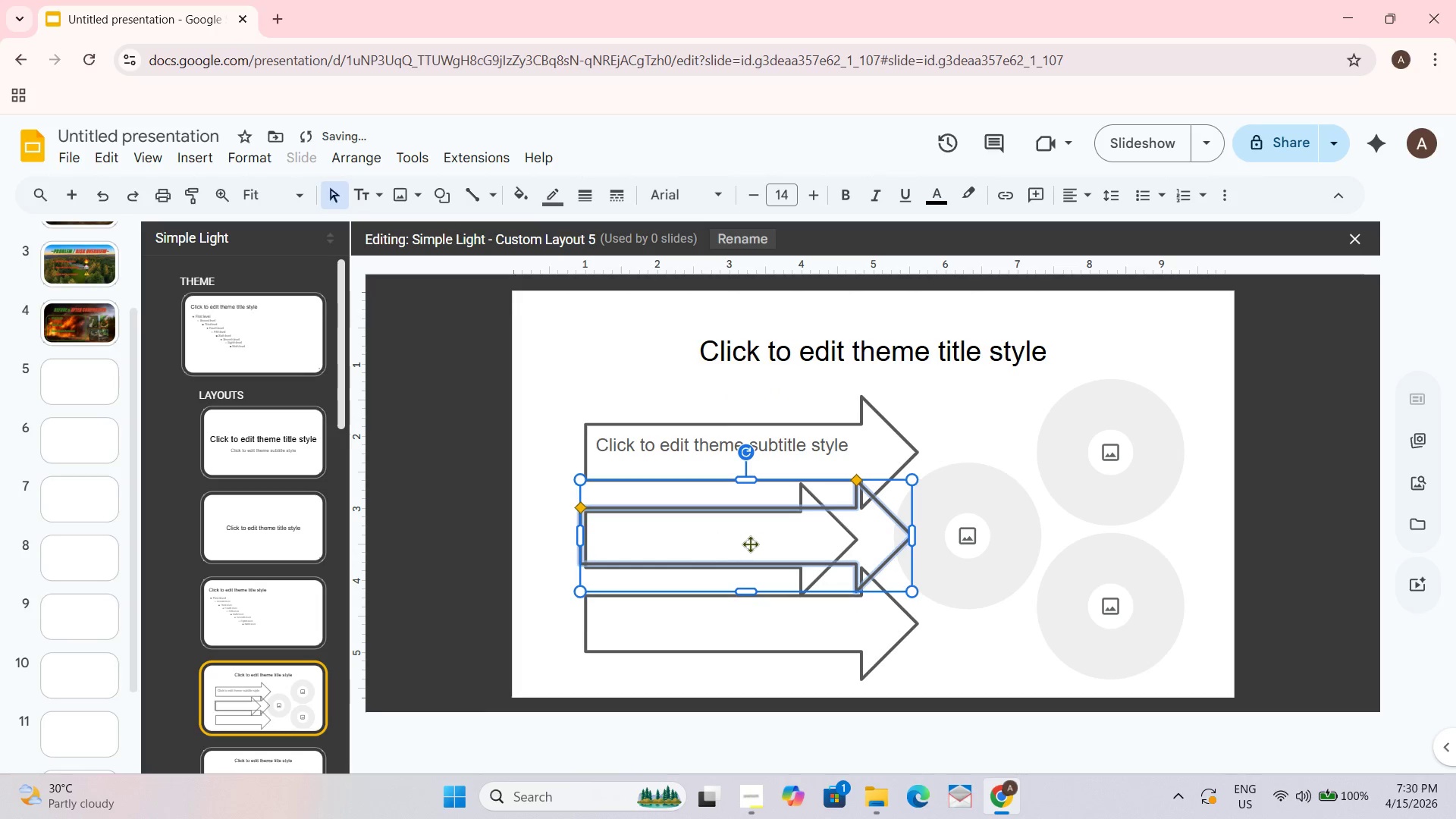 
key(Control+Z)
 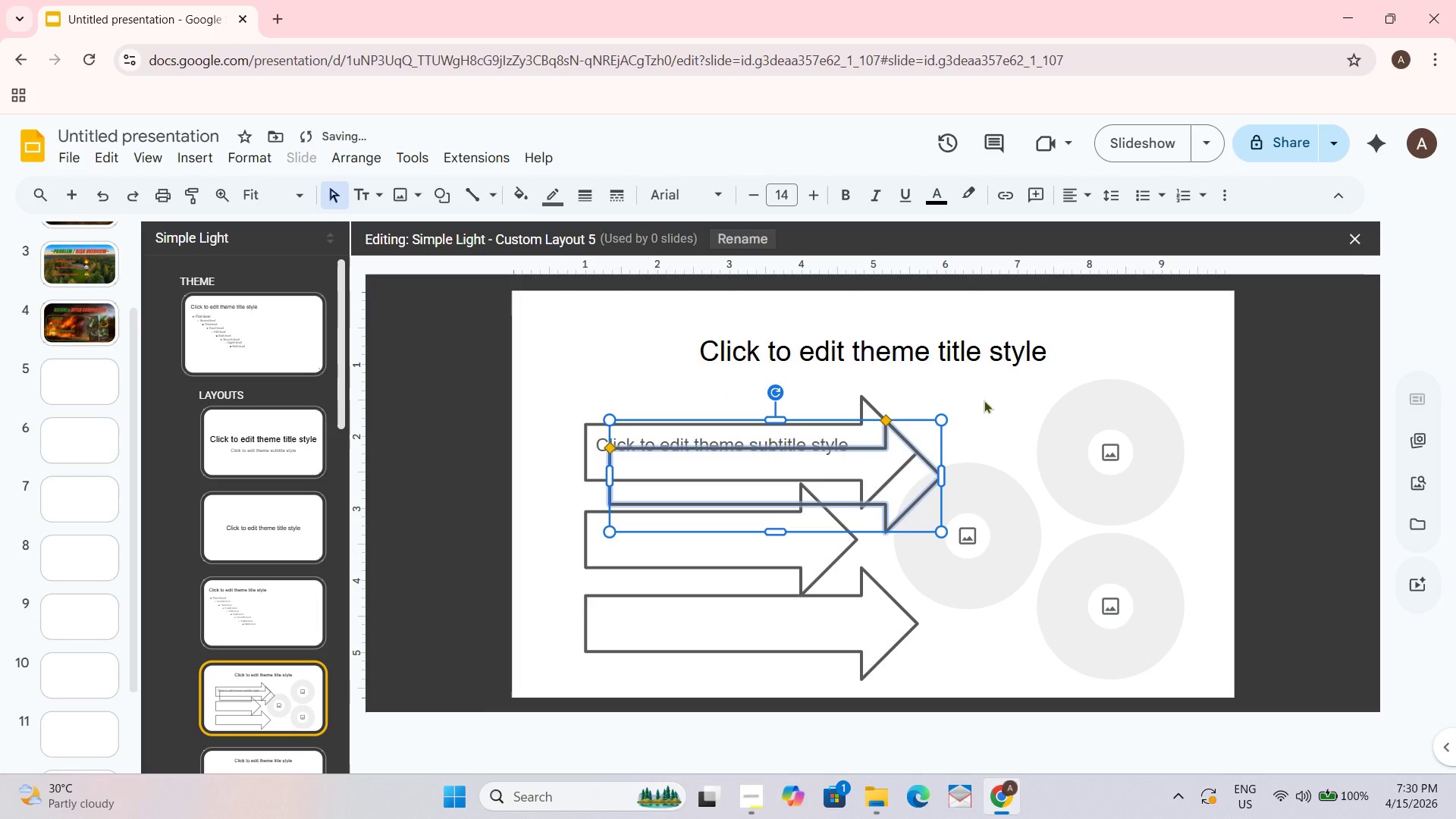 
key(Control+ControlLeft)
 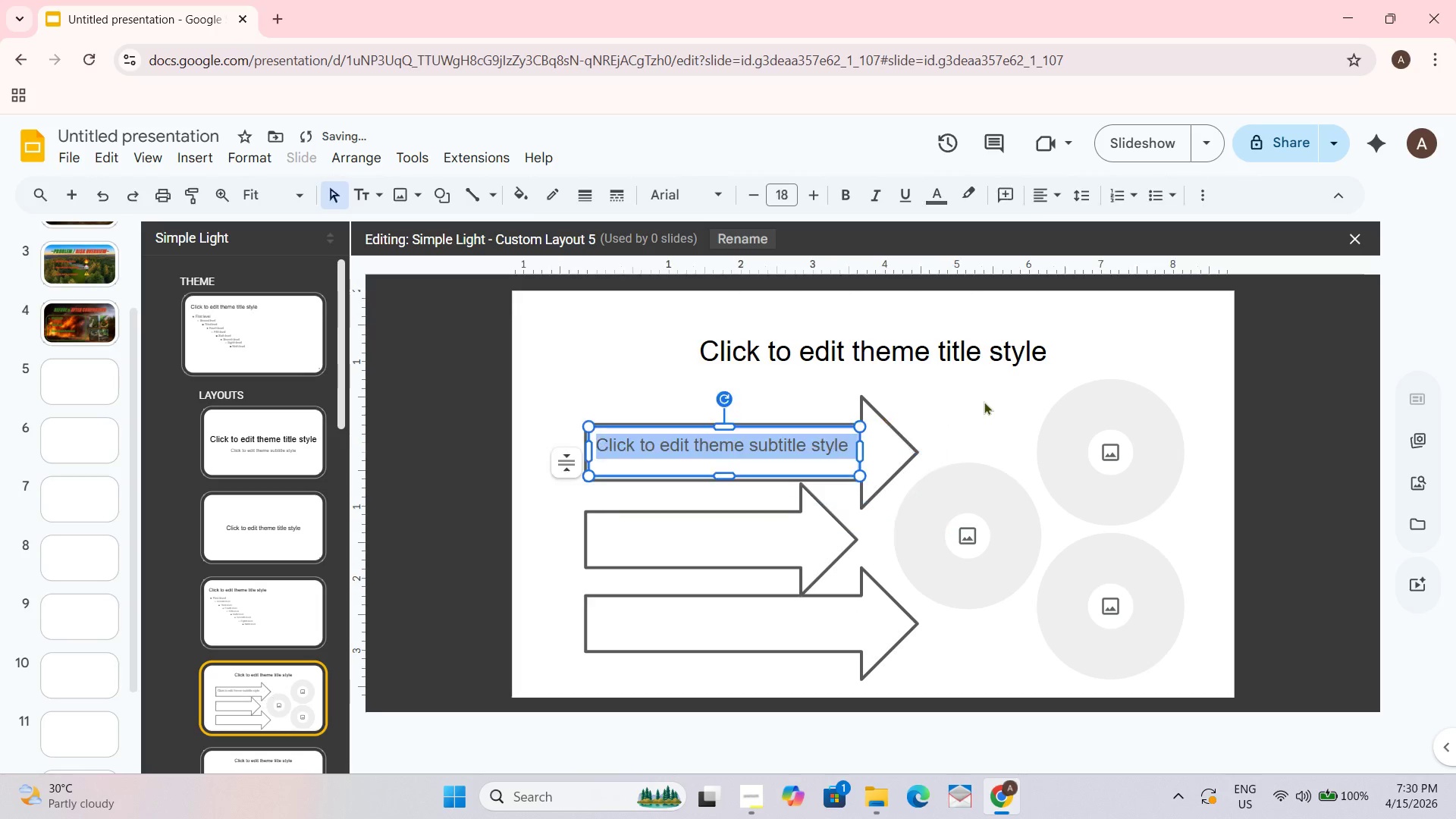 
key(Control+Z)
 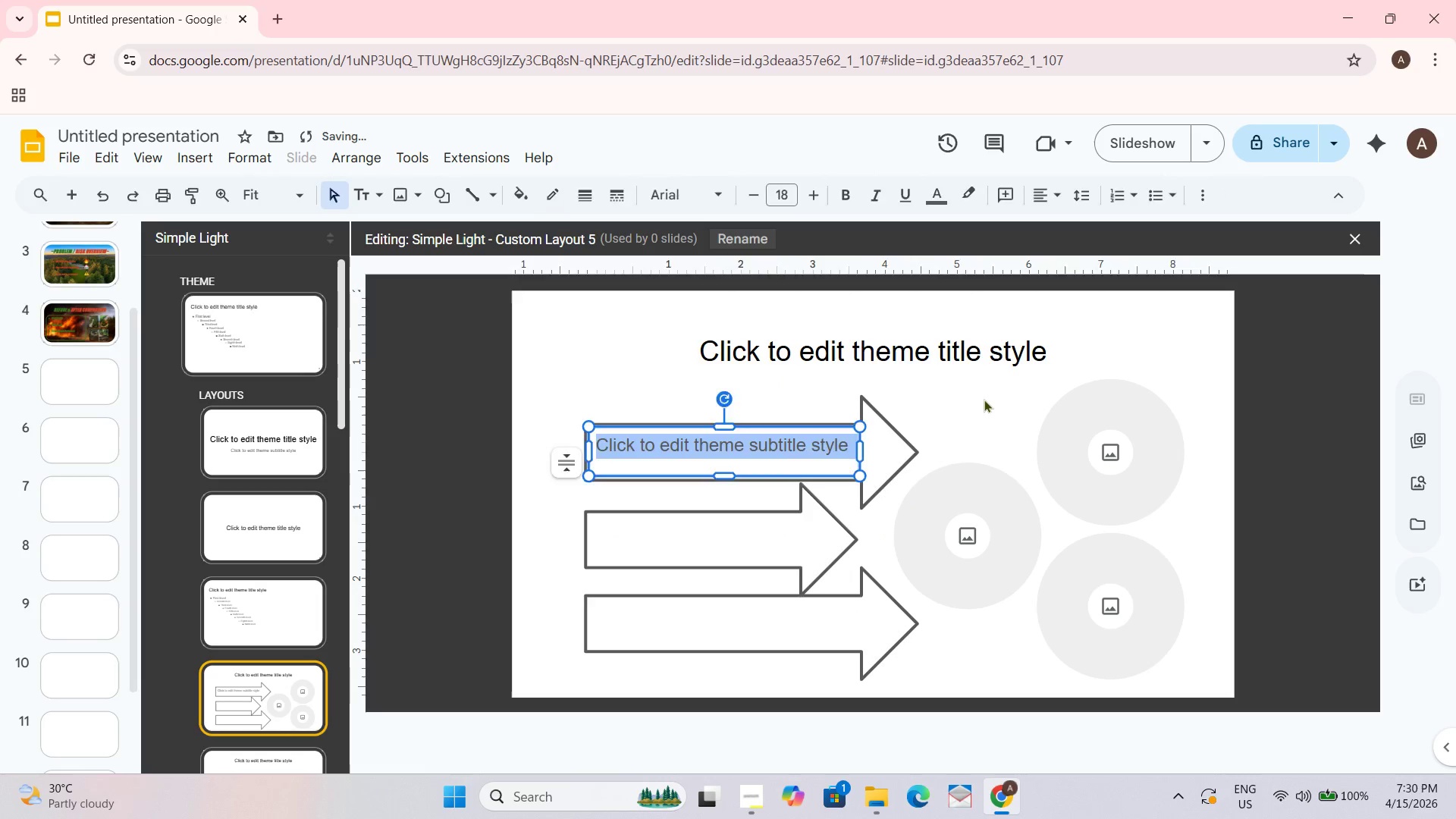 
left_click([984, 399])
 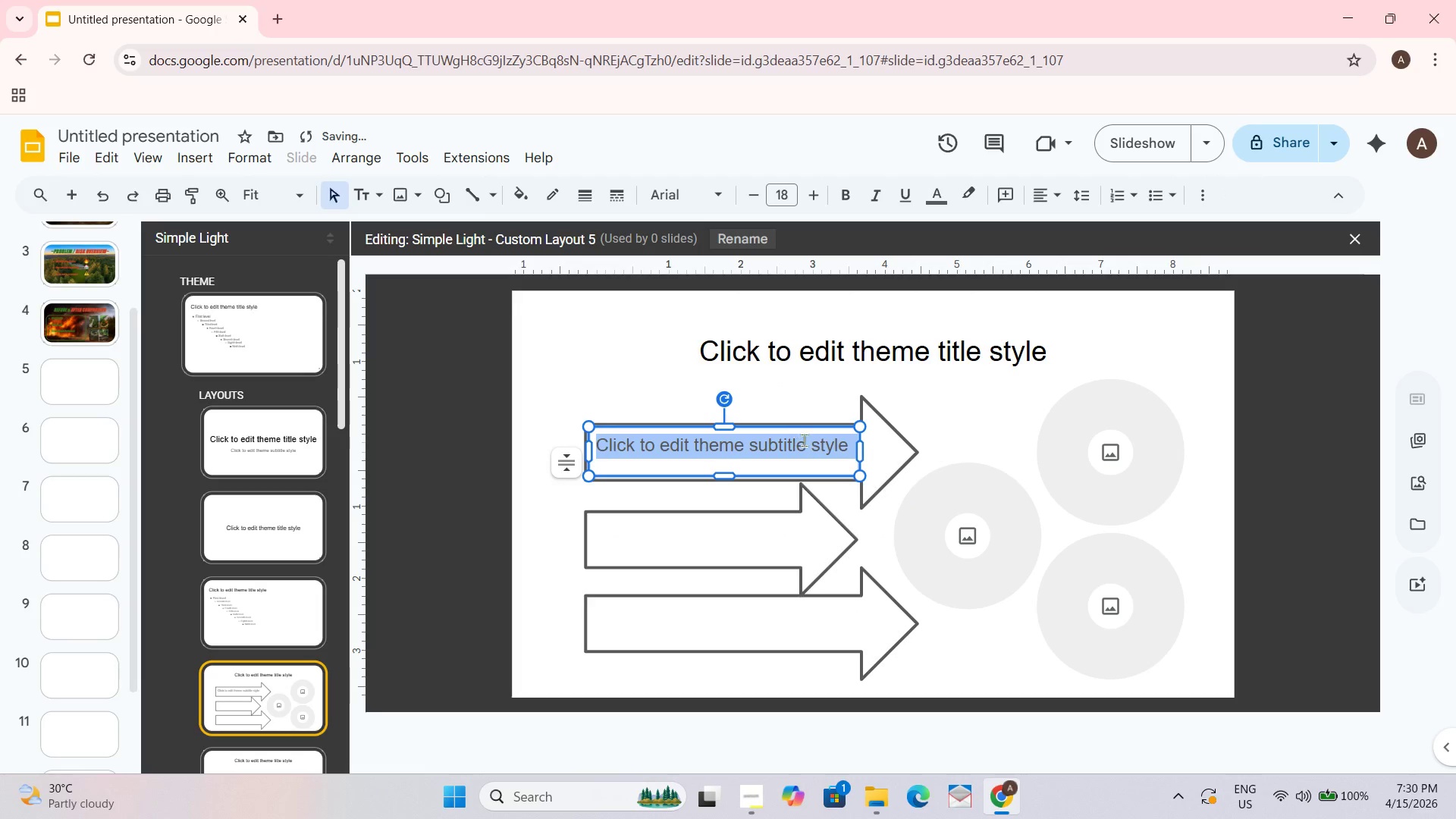 
hold_key(key=ControlLeft, duration=1.03)
 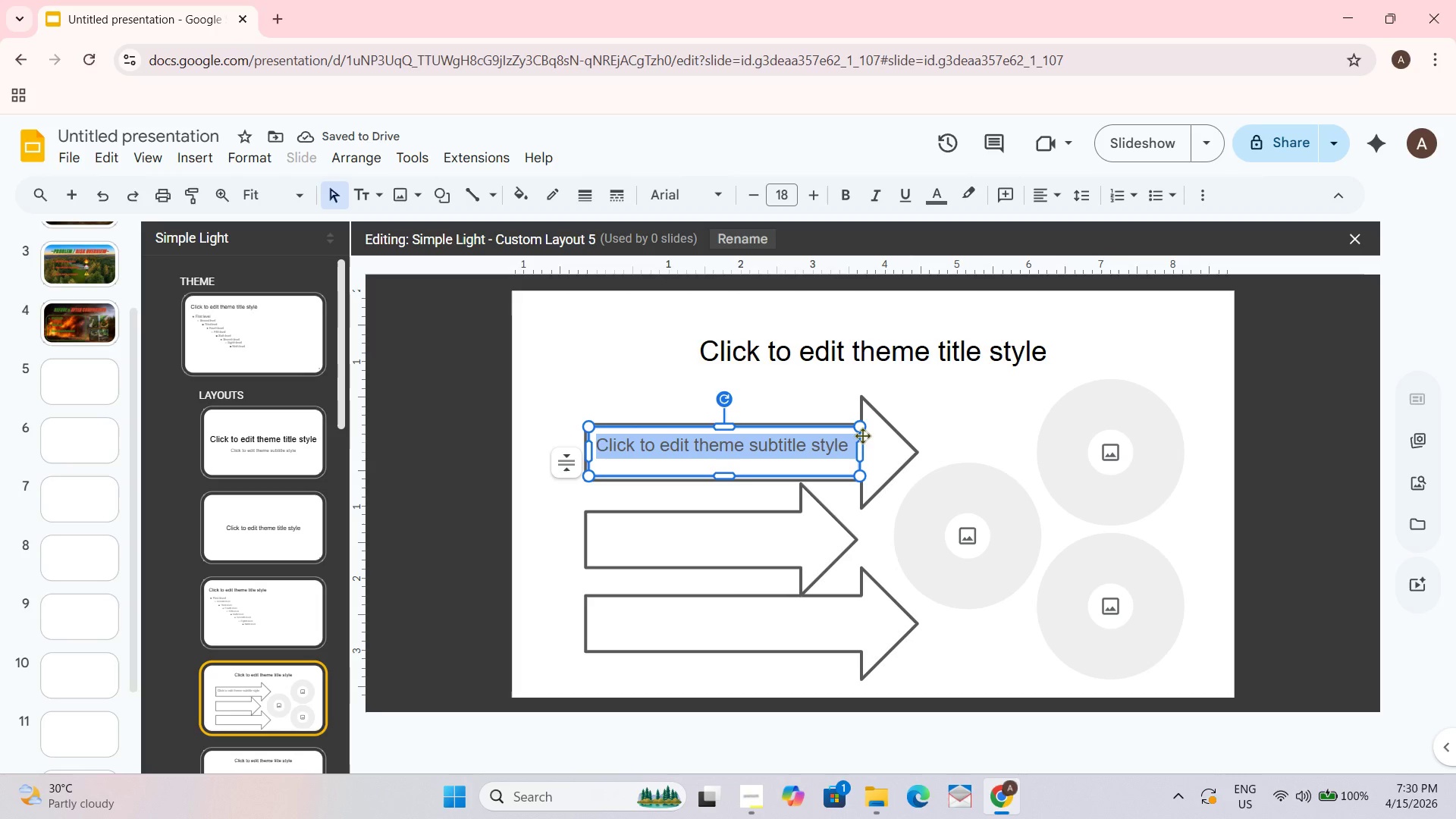 
left_click([829, 445])
 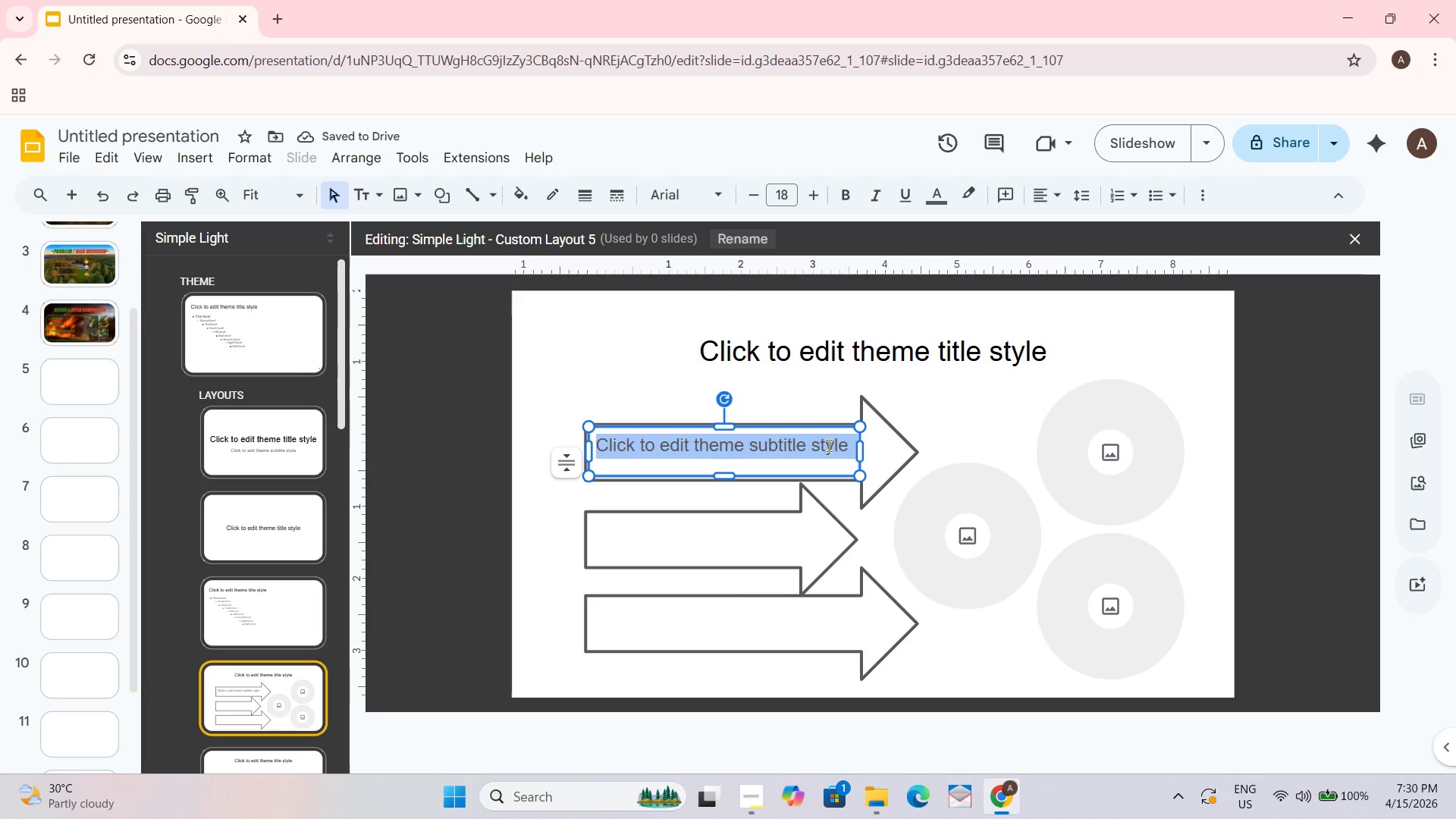 
key(Control+C)
 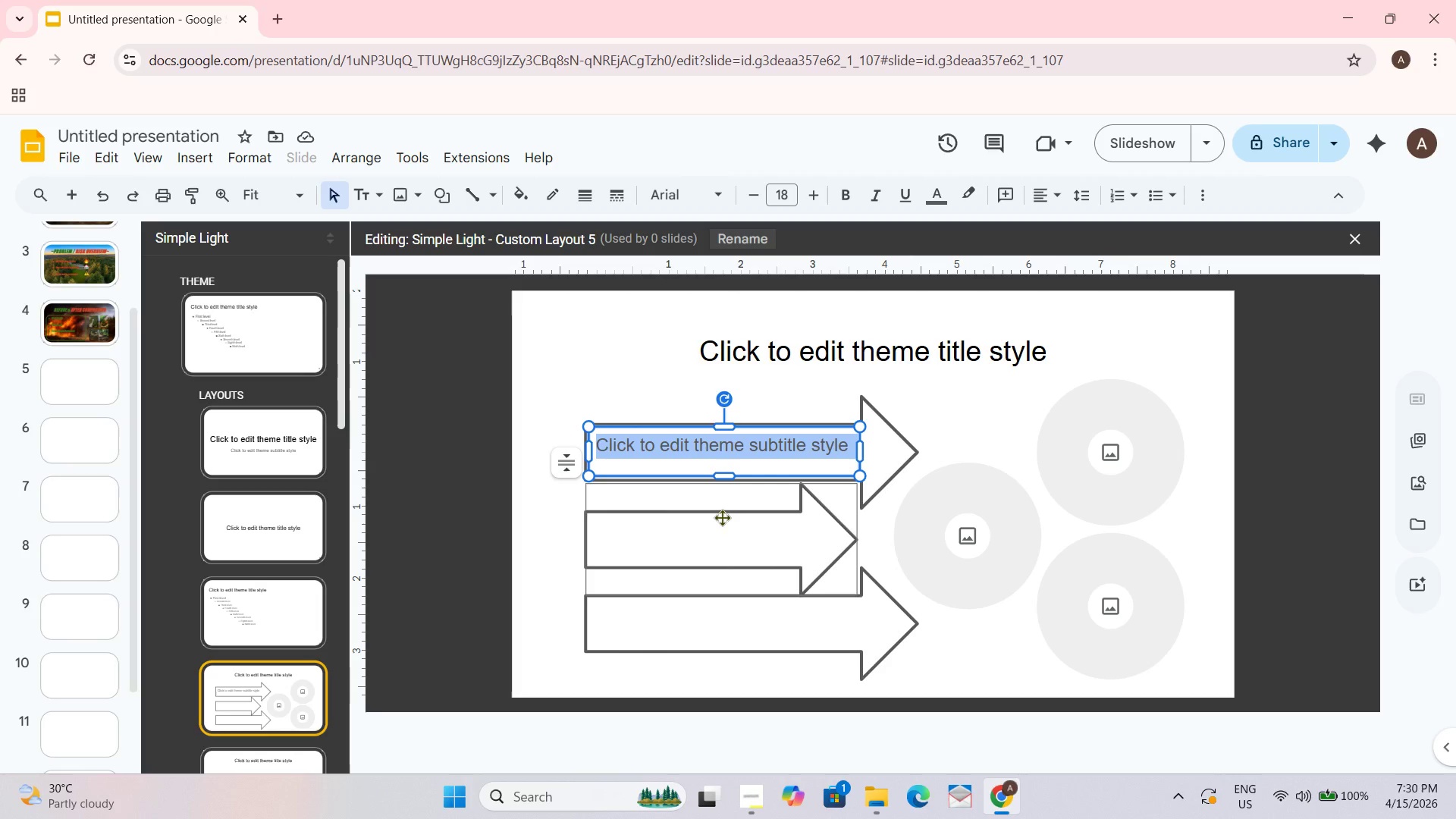 
key(Control+ControlLeft)
 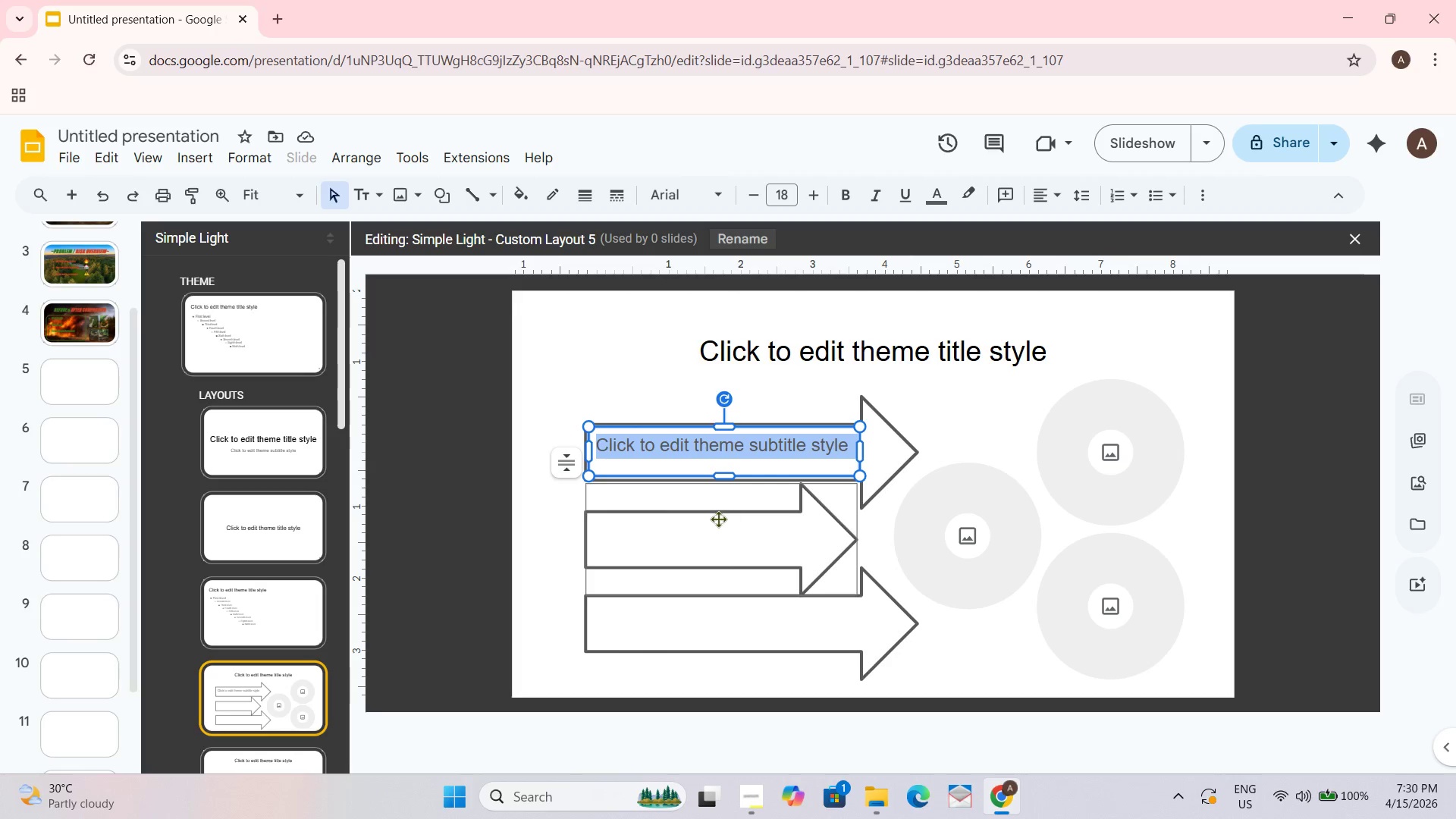 
key(Control+V)
 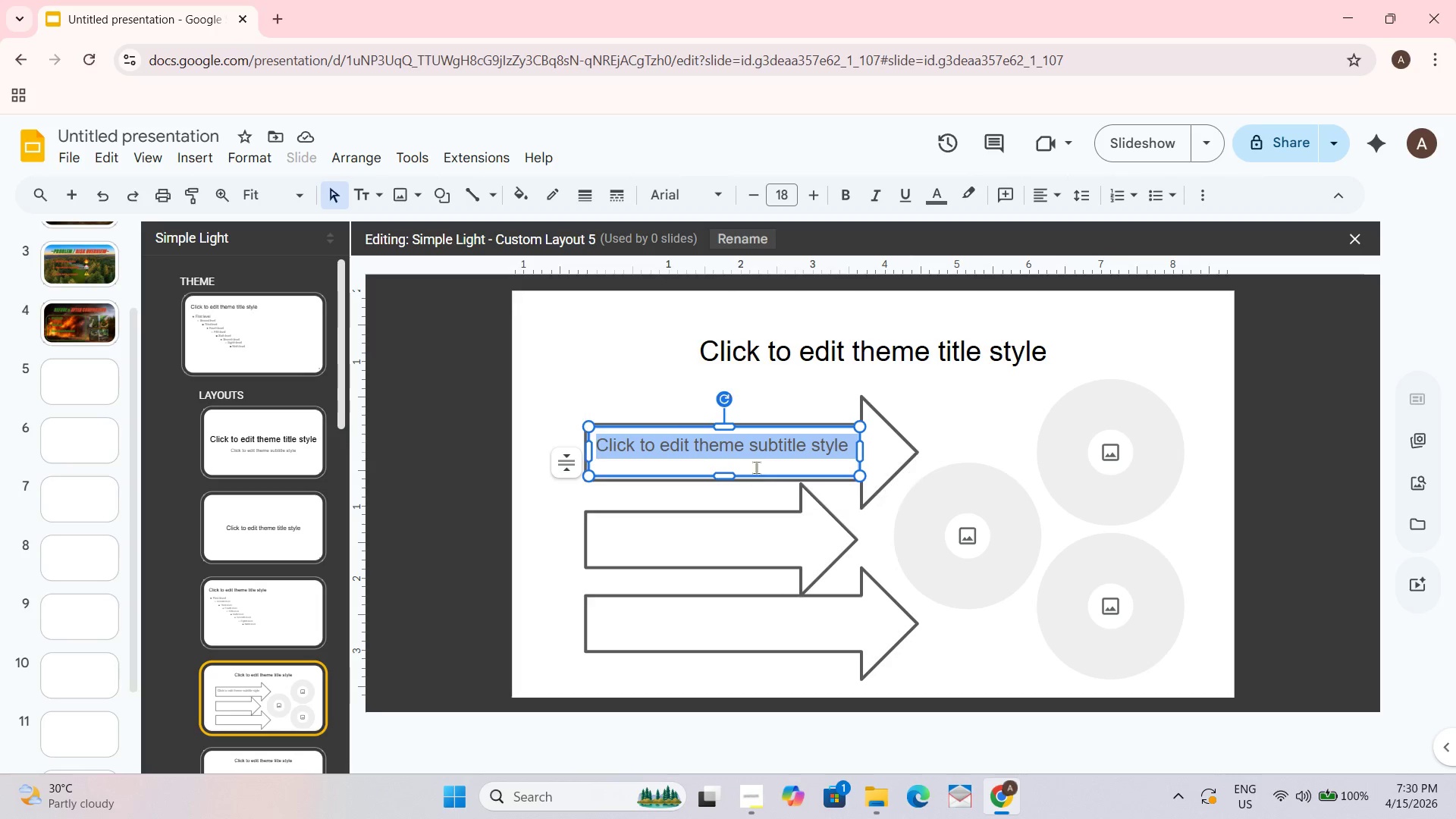 
left_click_drag(start_coordinate=[763, 460], to_coordinate=[757, 509])
 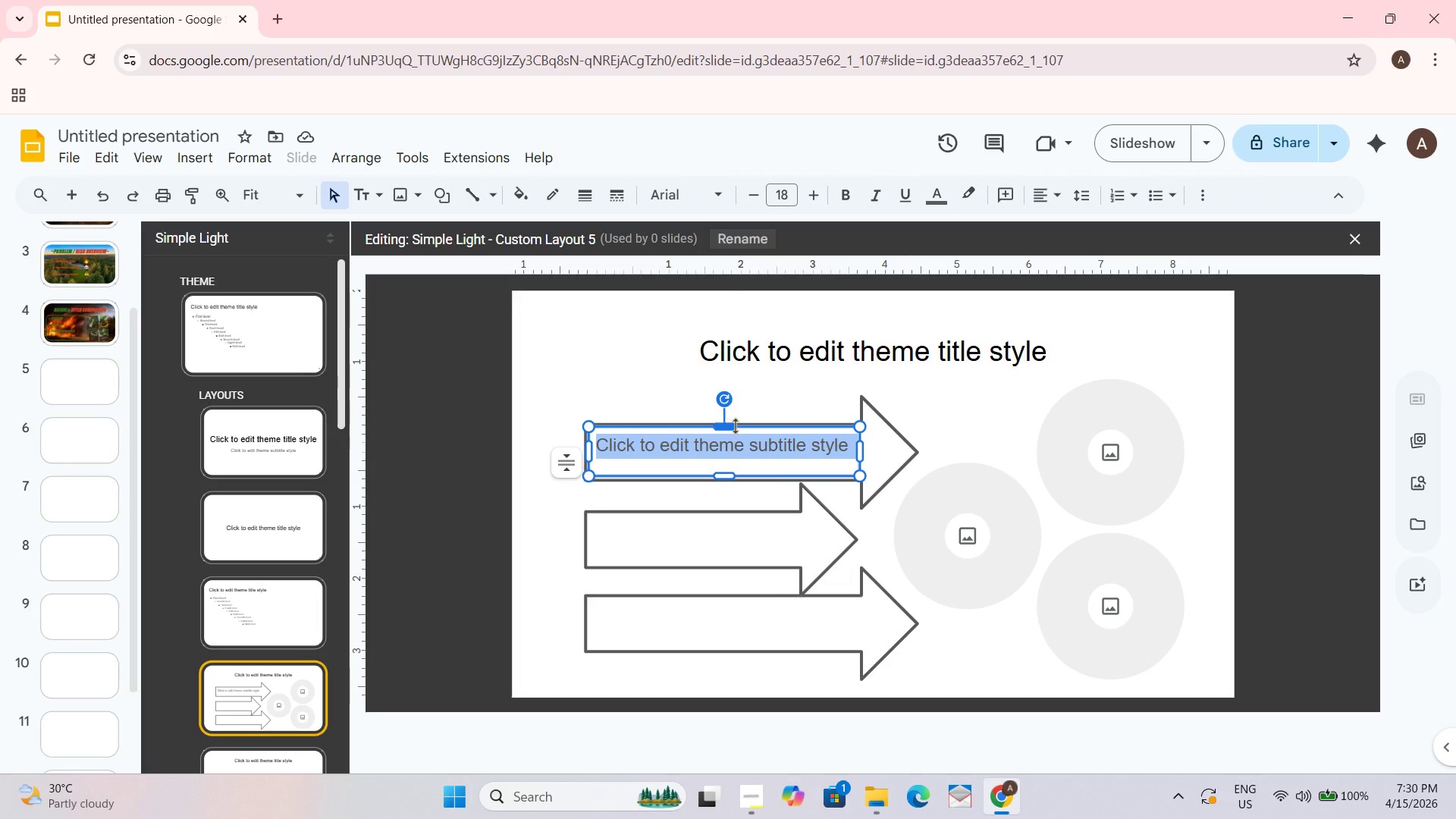 
left_click_drag(start_coordinate=[742, 428], to_coordinate=[726, 513])
 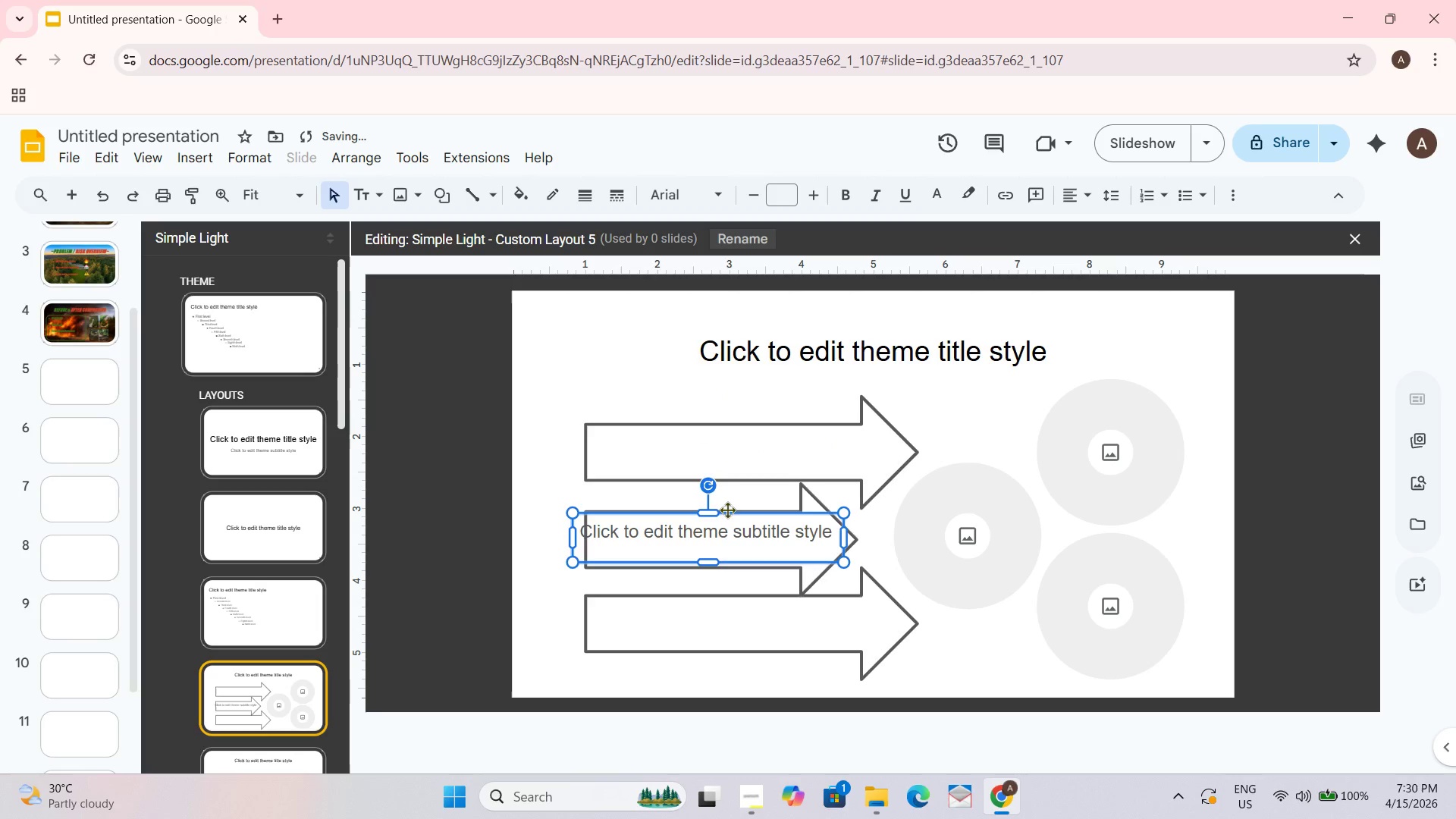 
key(Control+C)
 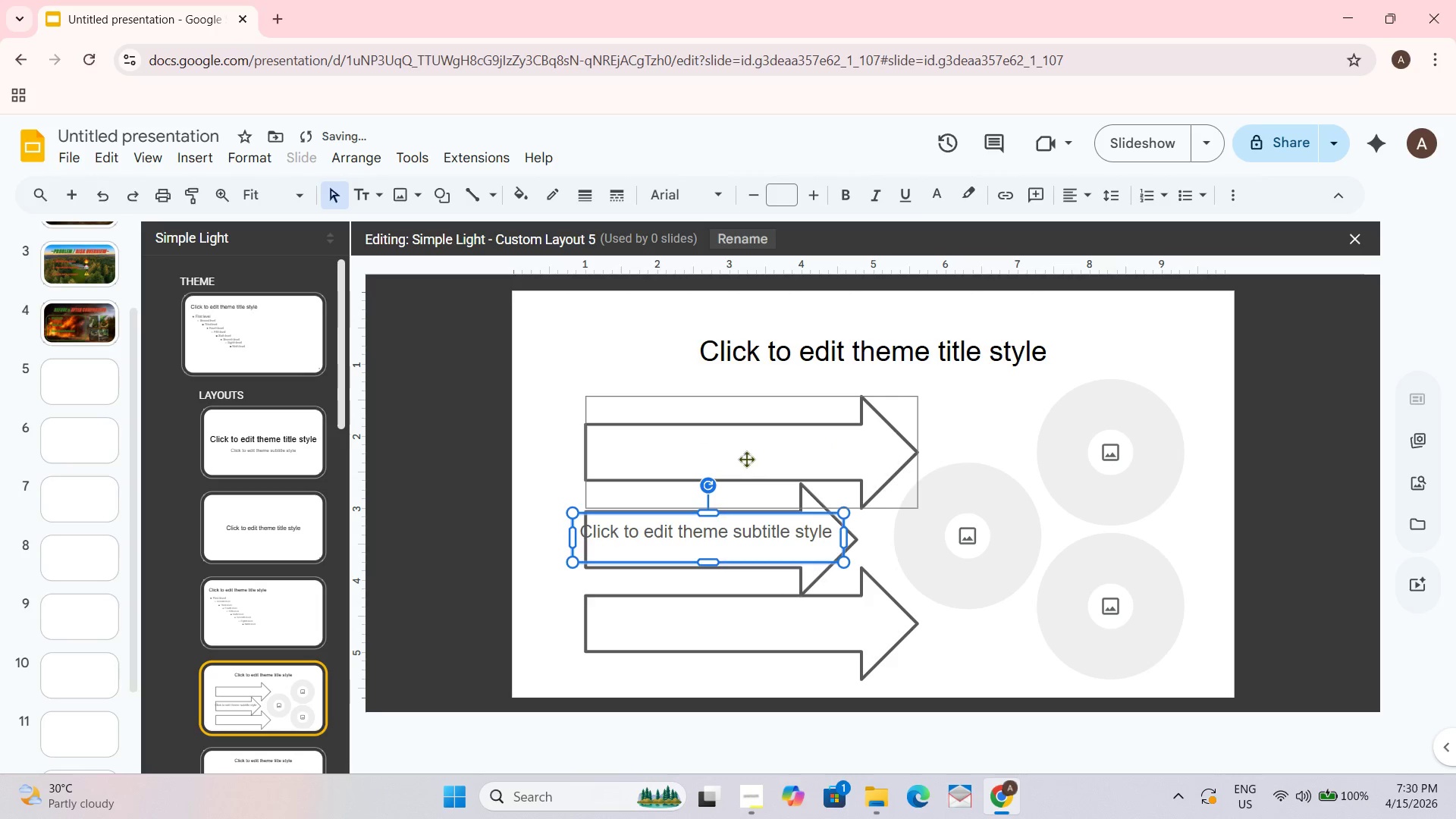 
key(Control+ControlLeft)
 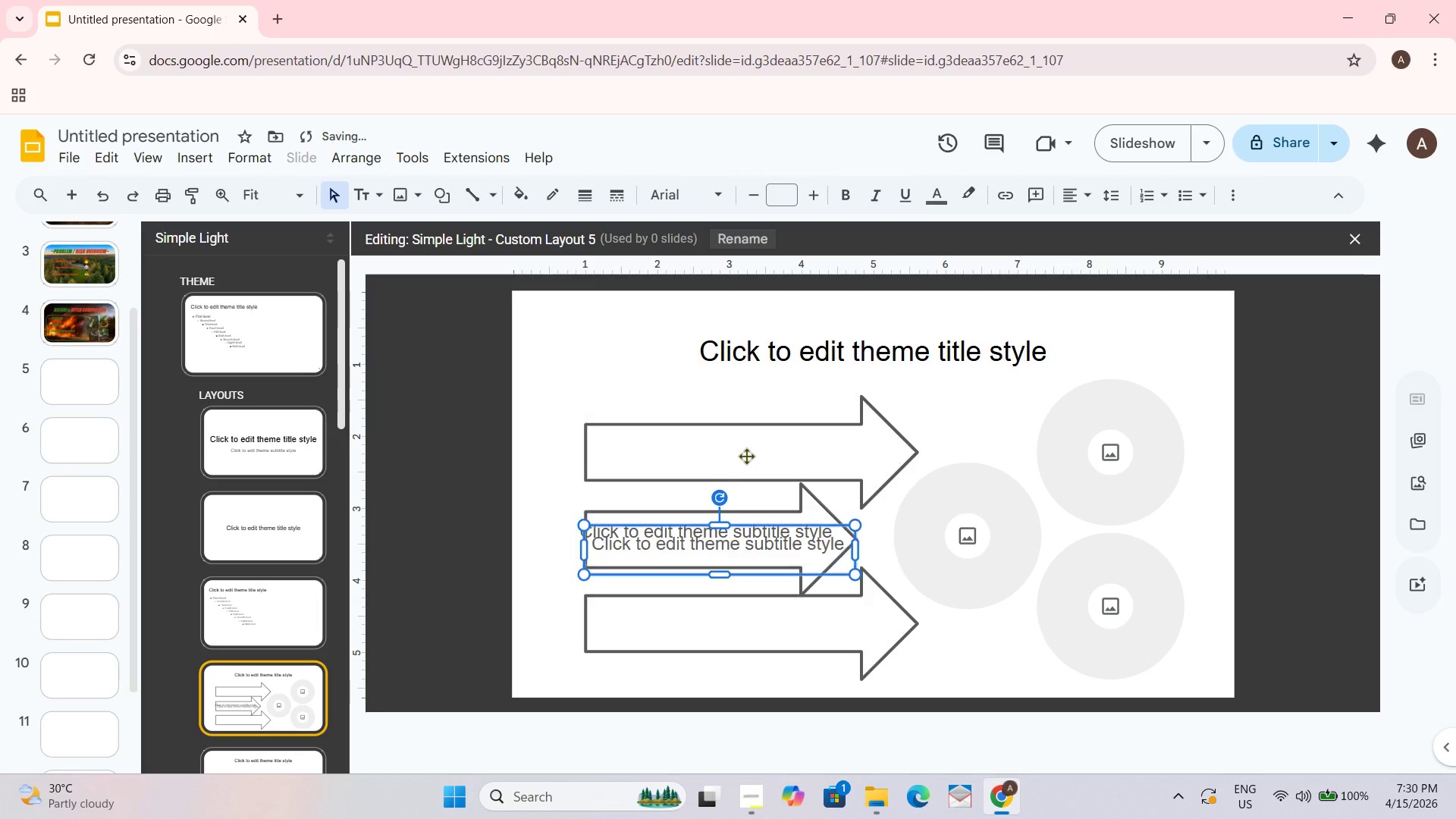 
key(Control+V)
 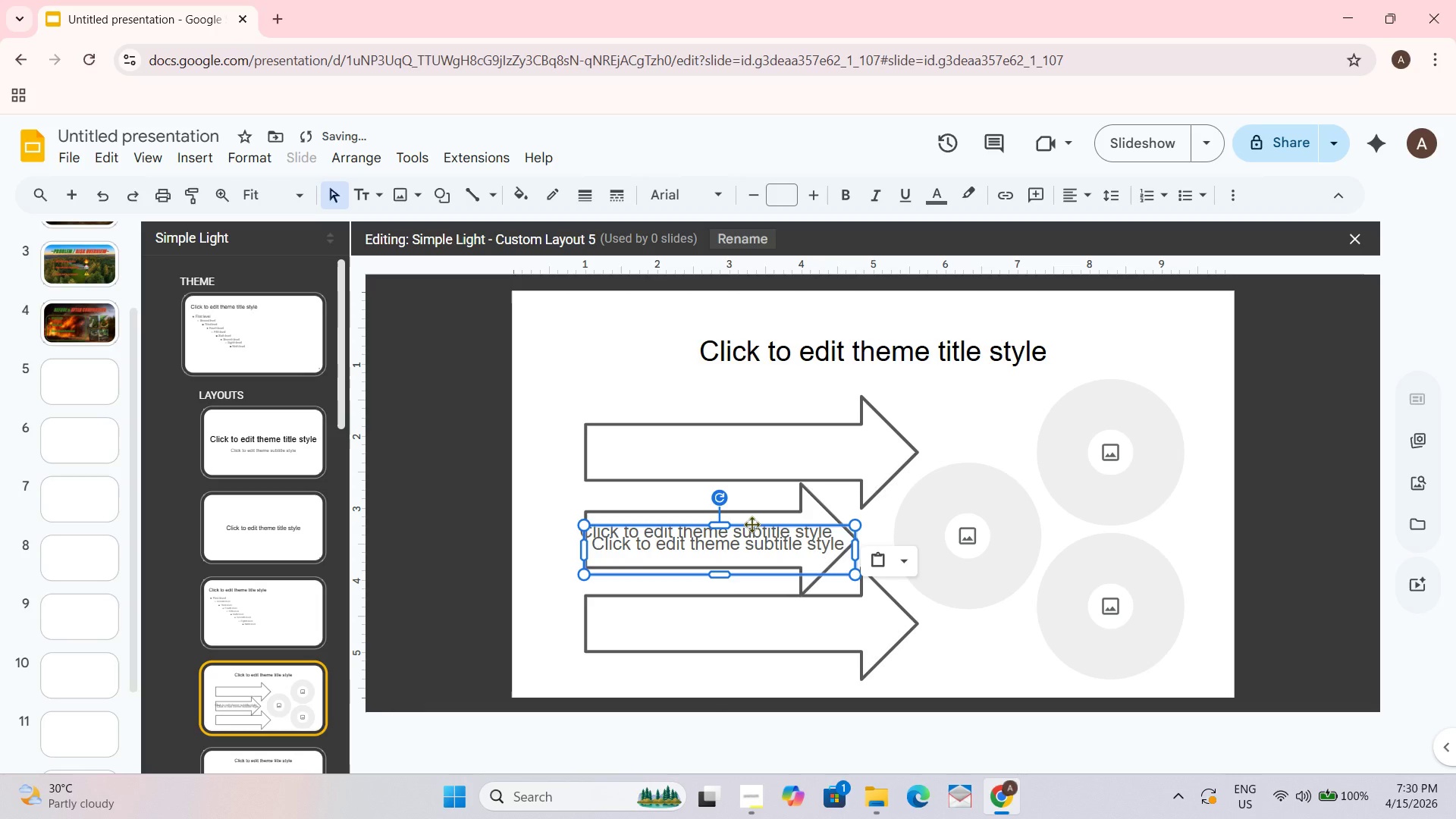 
left_click_drag(start_coordinate=[752, 524], to_coordinate=[758, 427])
 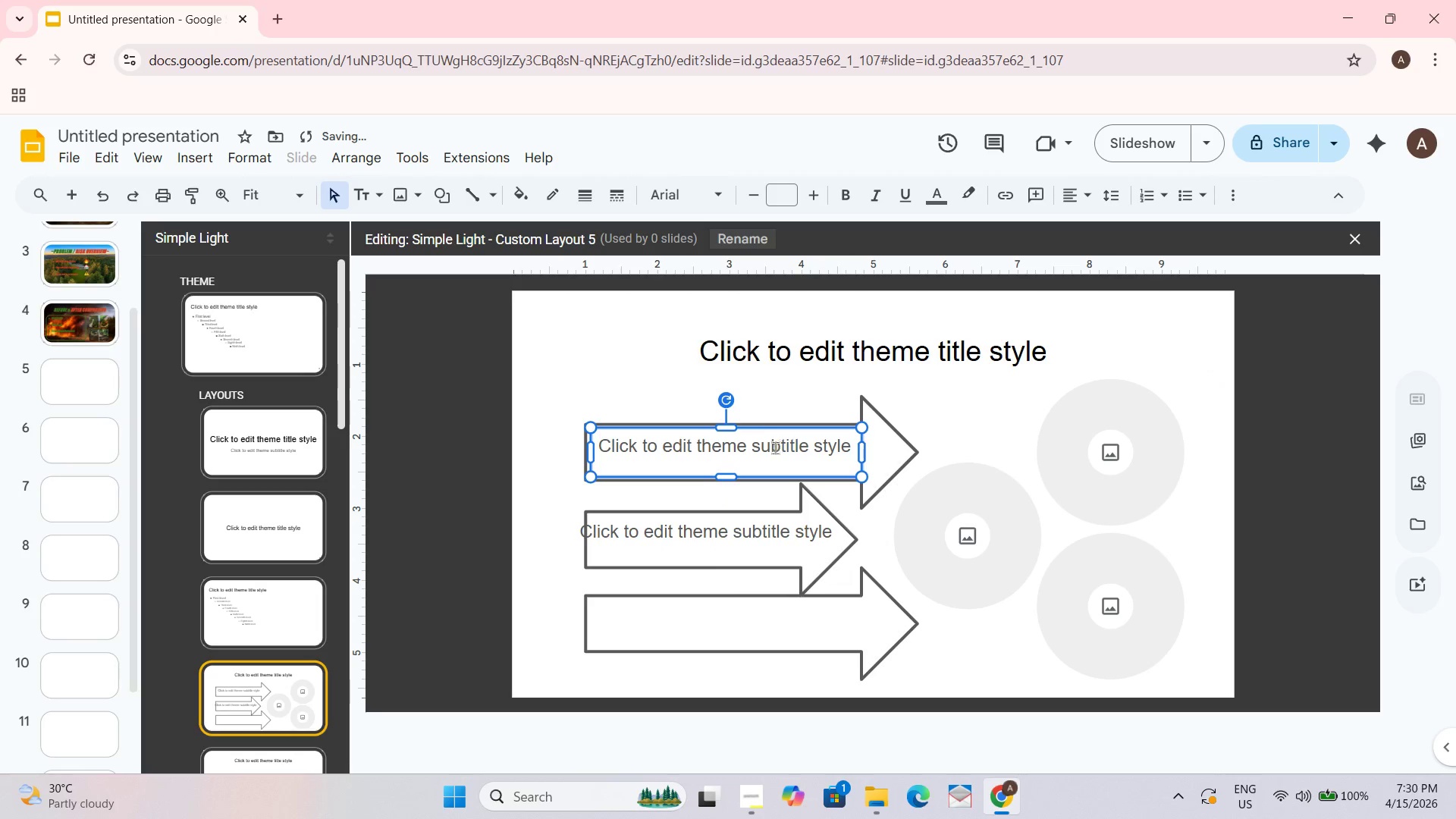 
key(Control+V)
 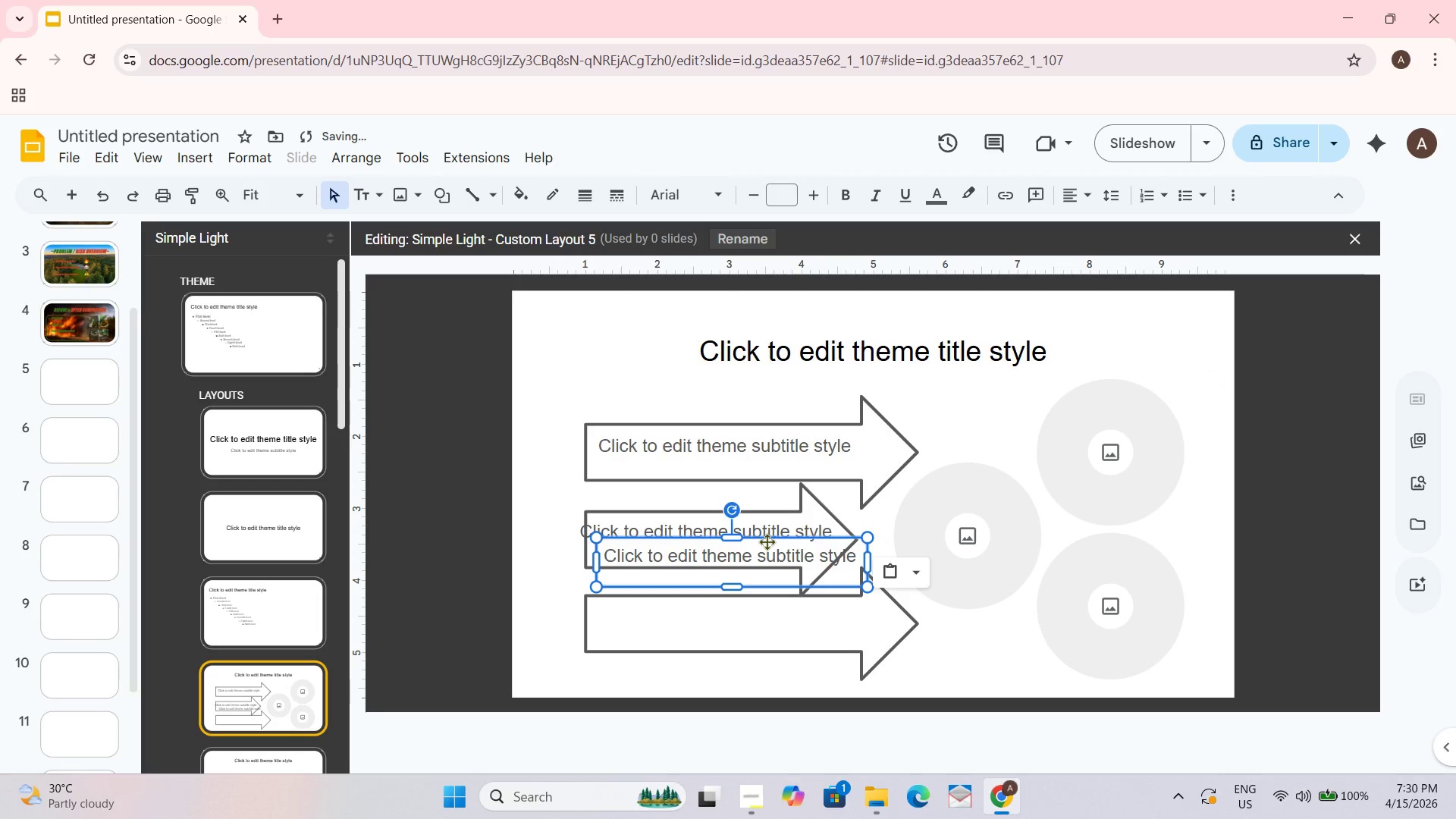 
left_click_drag(start_coordinate=[767, 539], to_coordinate=[758, 600])
 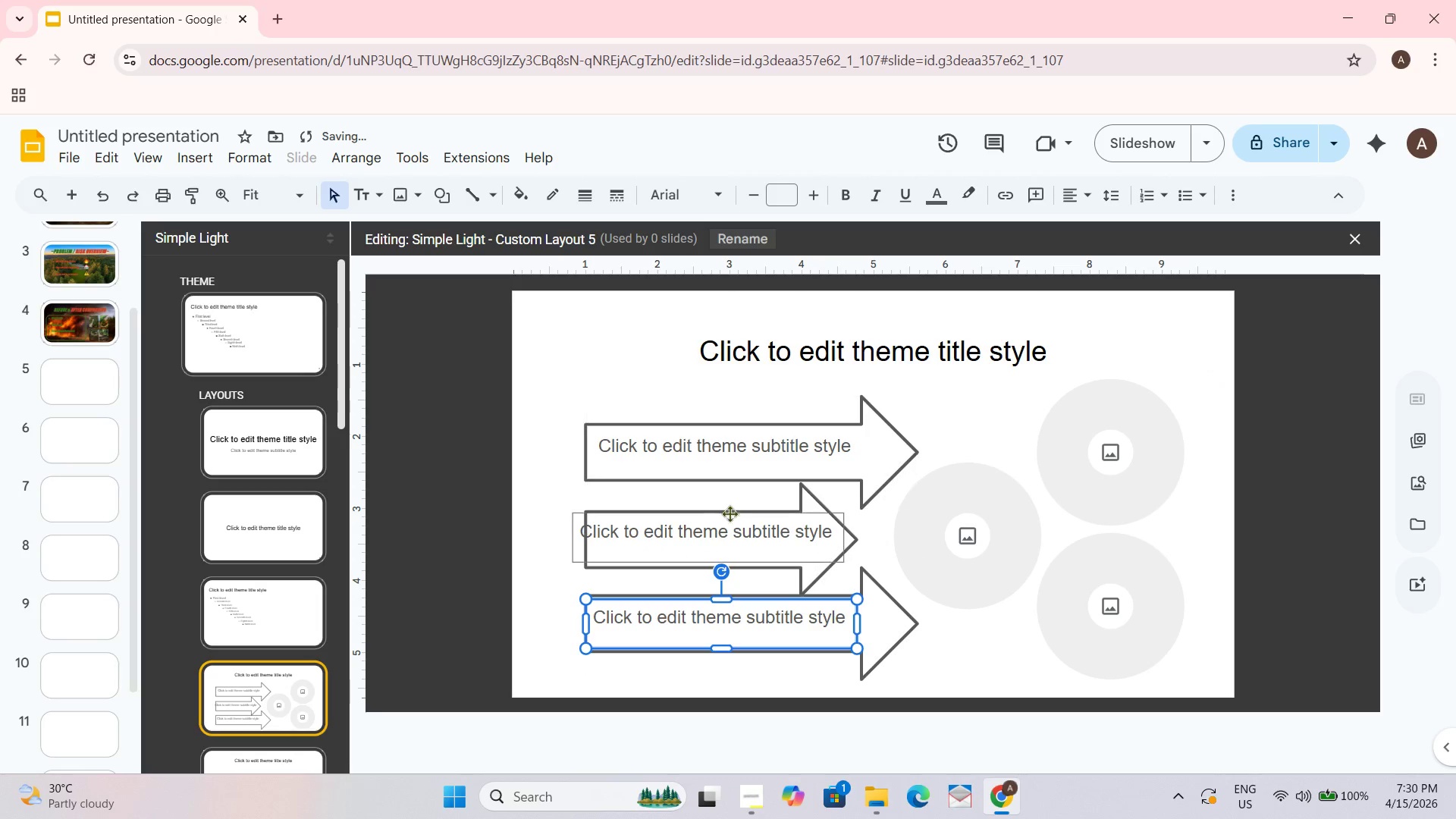 
left_click([701, 534])
 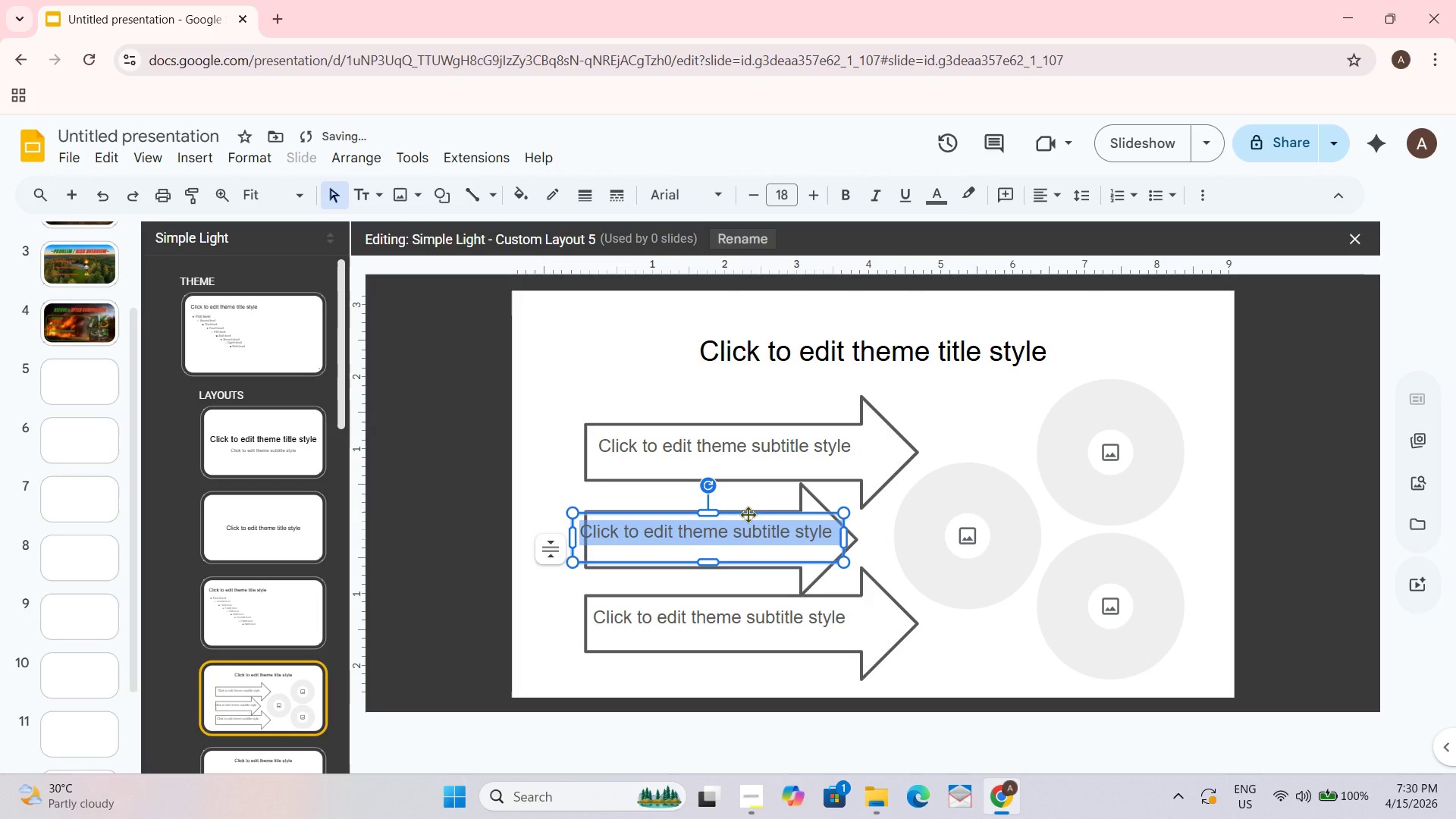 
left_click_drag(start_coordinate=[748, 514], to_coordinate=[763, 514])
 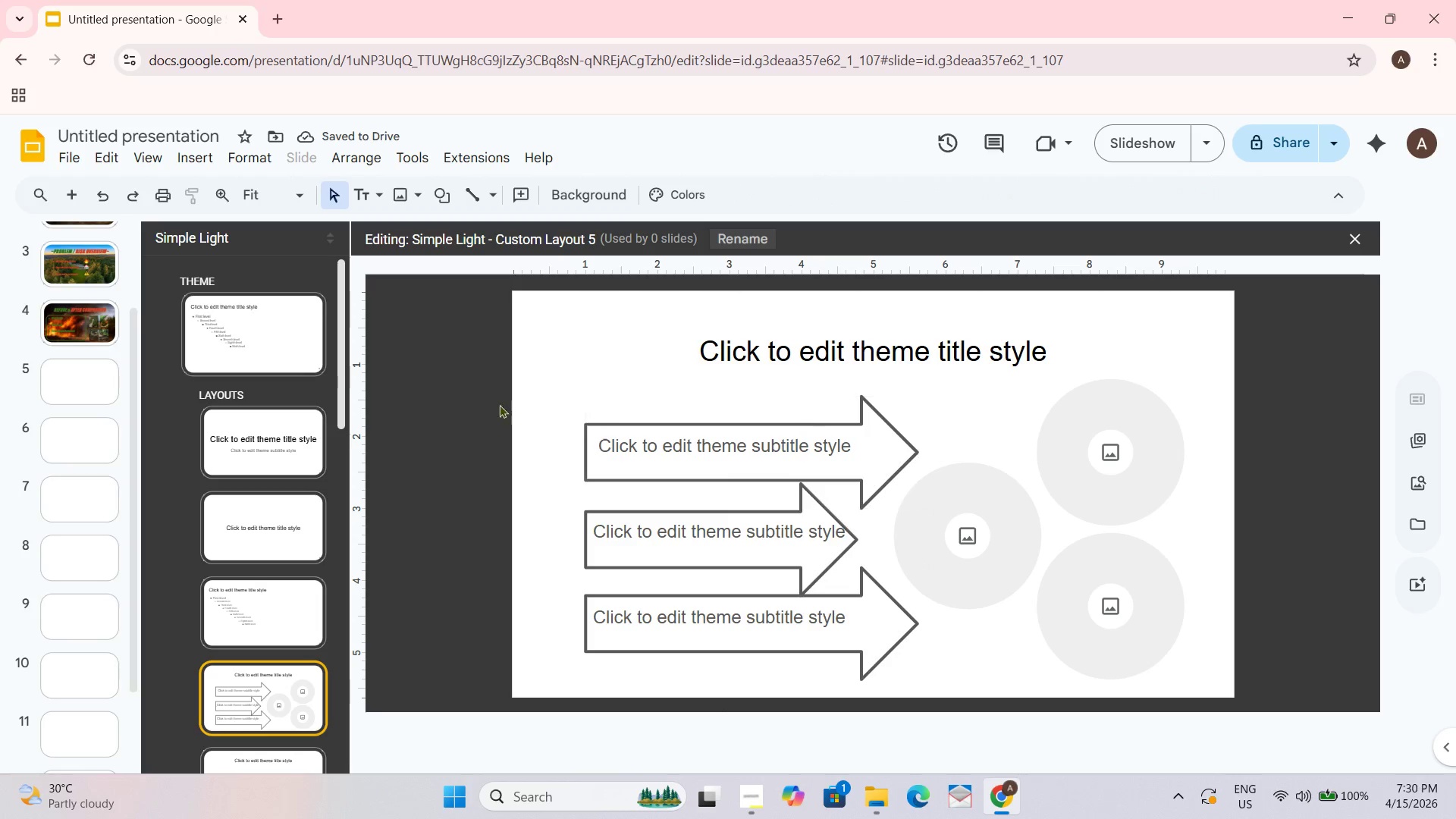 
left_click([87, 388])
 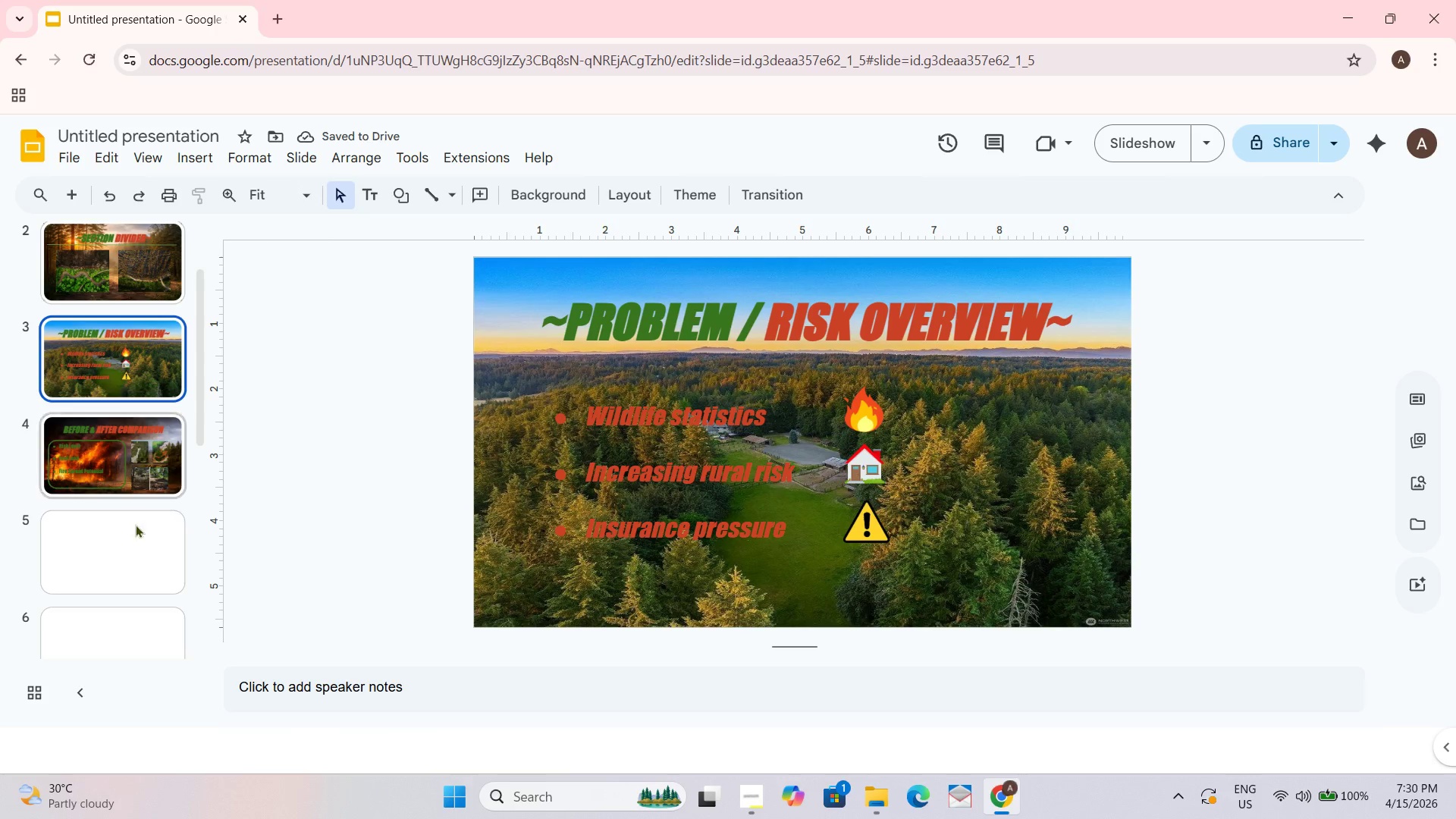 
left_click([103, 542])
 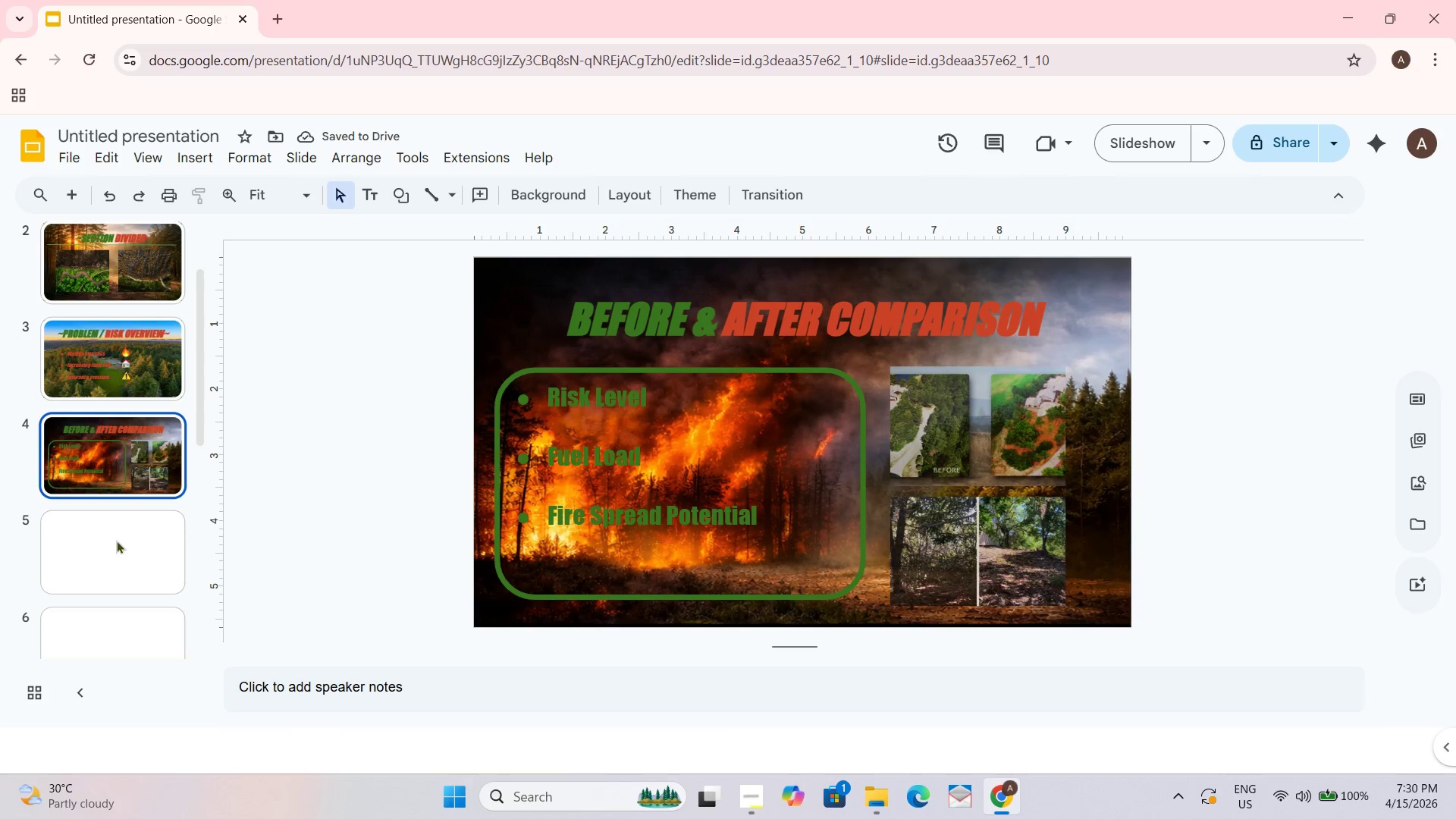 
left_click([102, 552])
 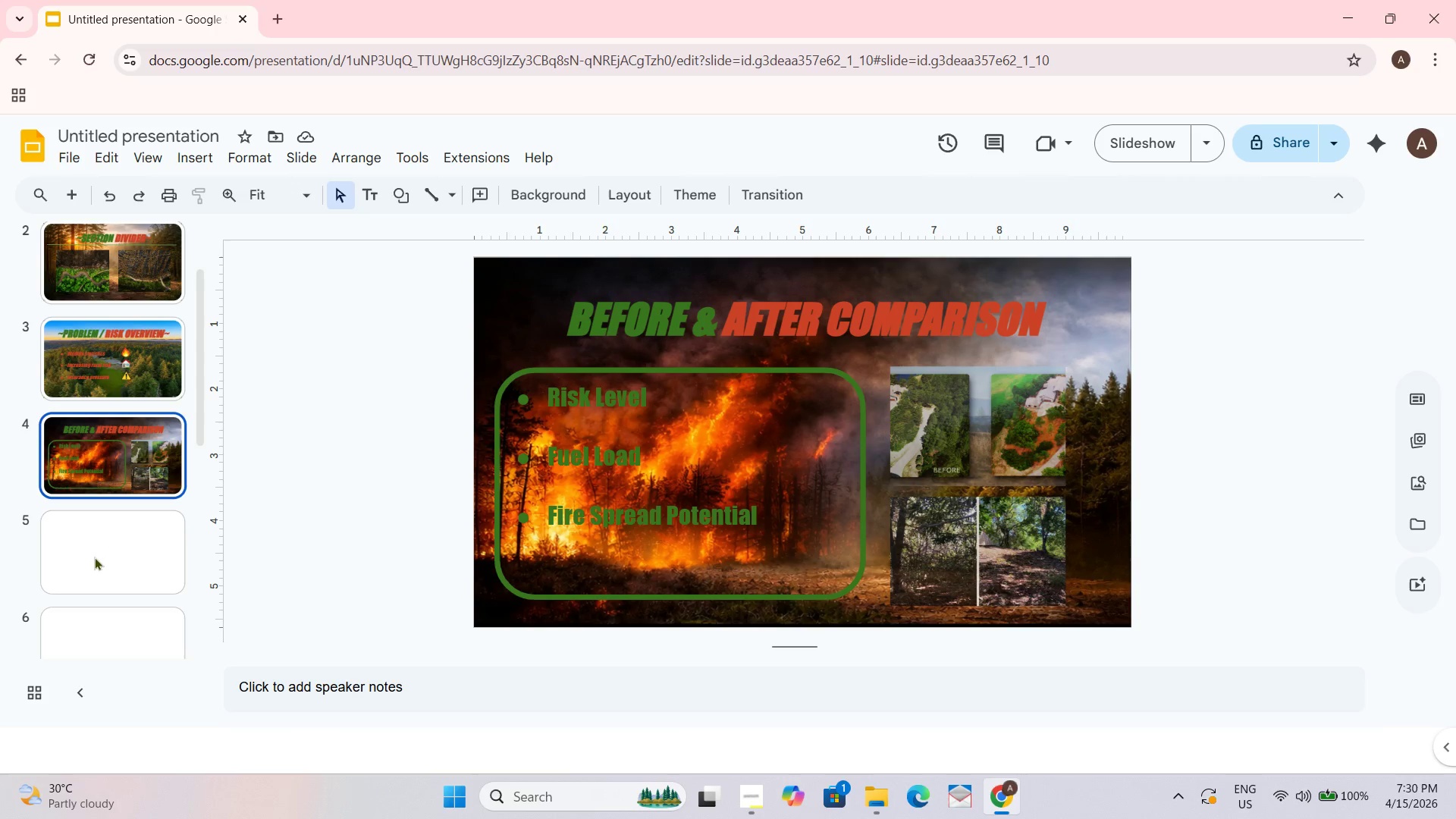 
double_click([90, 560])
 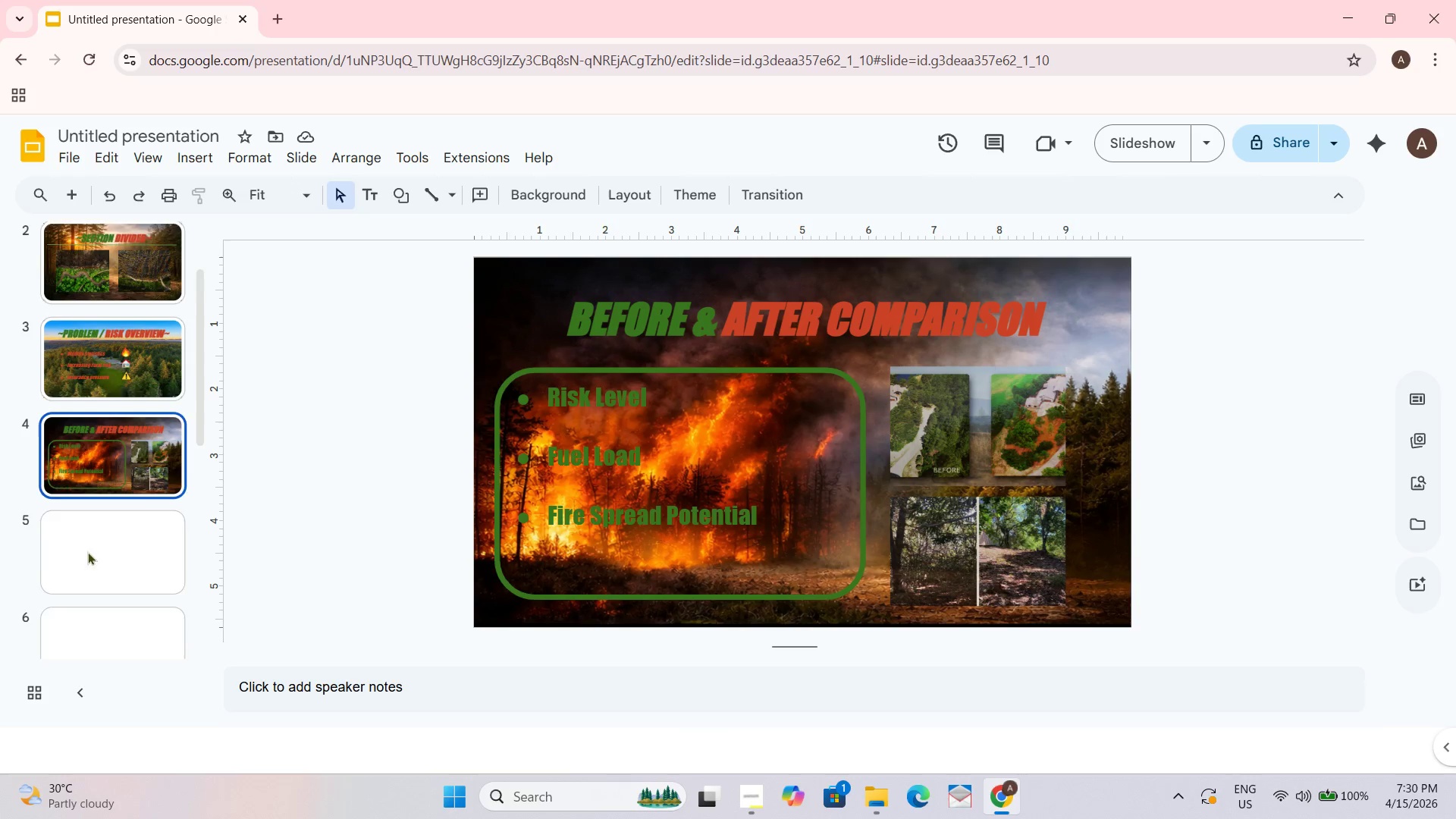 
scroll: coordinate [86, 551], scroll_direction: down, amount: 1.0
 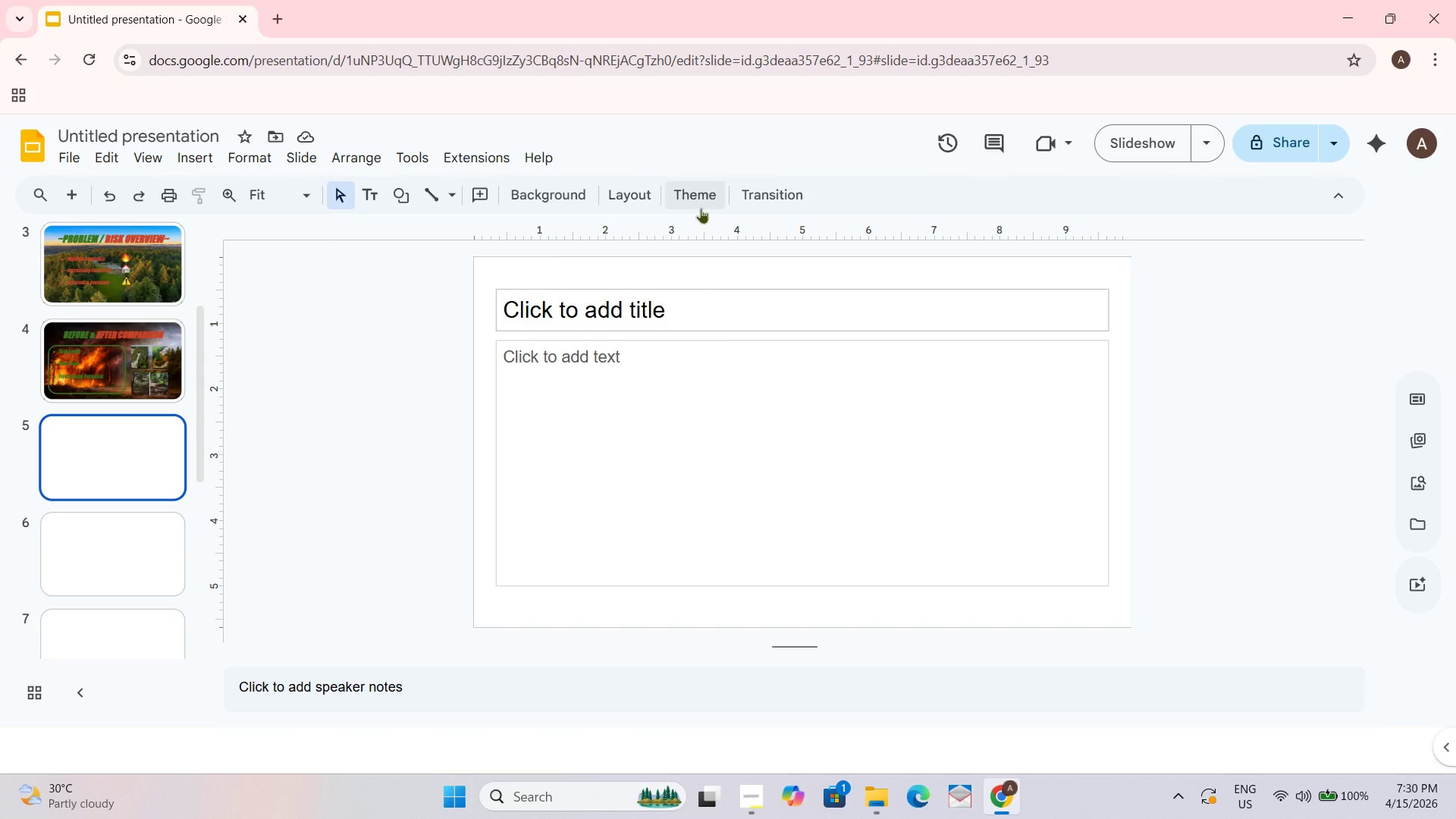 
left_click([623, 199])
 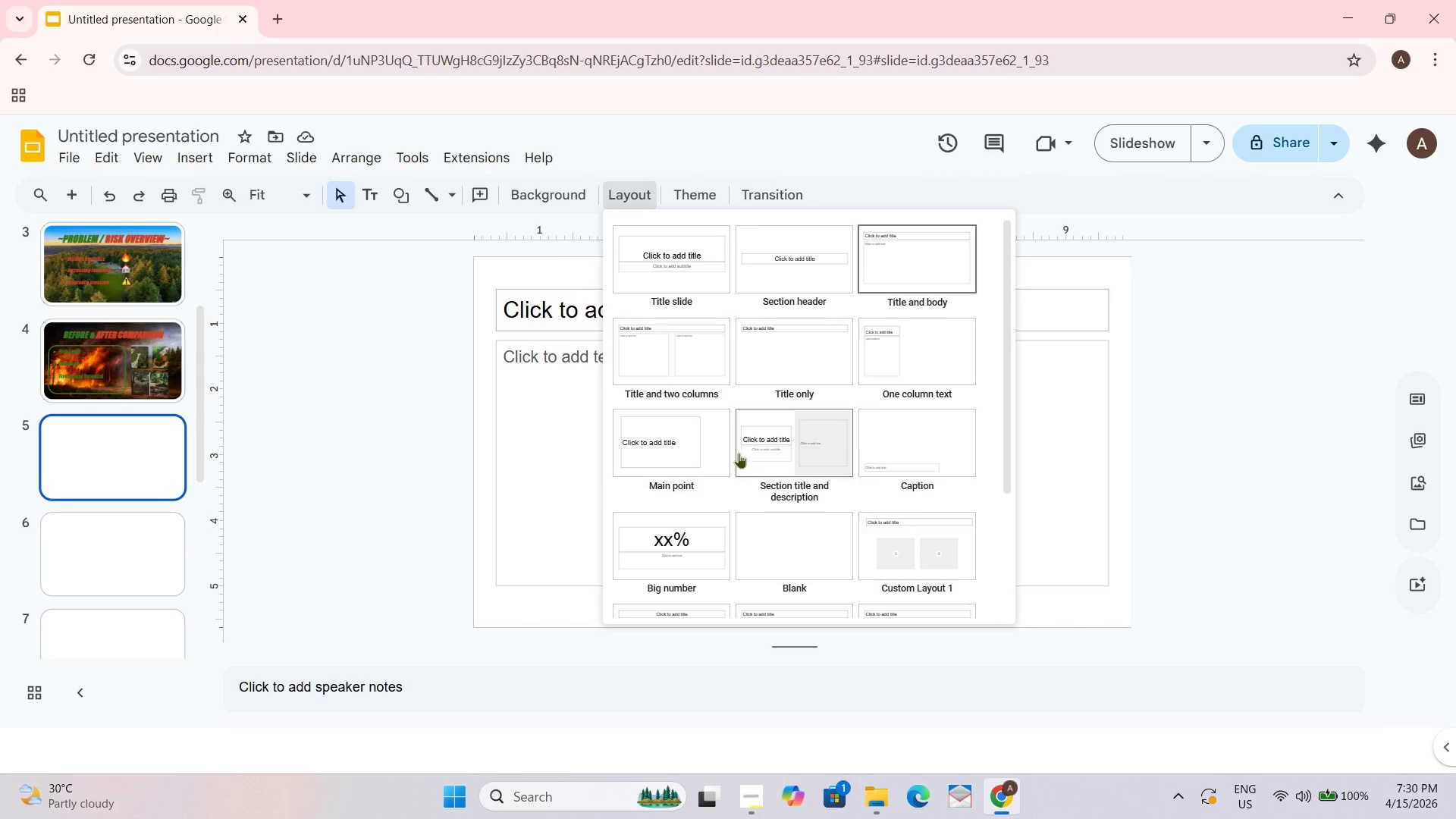 
scroll: coordinate [830, 453], scroll_direction: down, amount: 2.0
 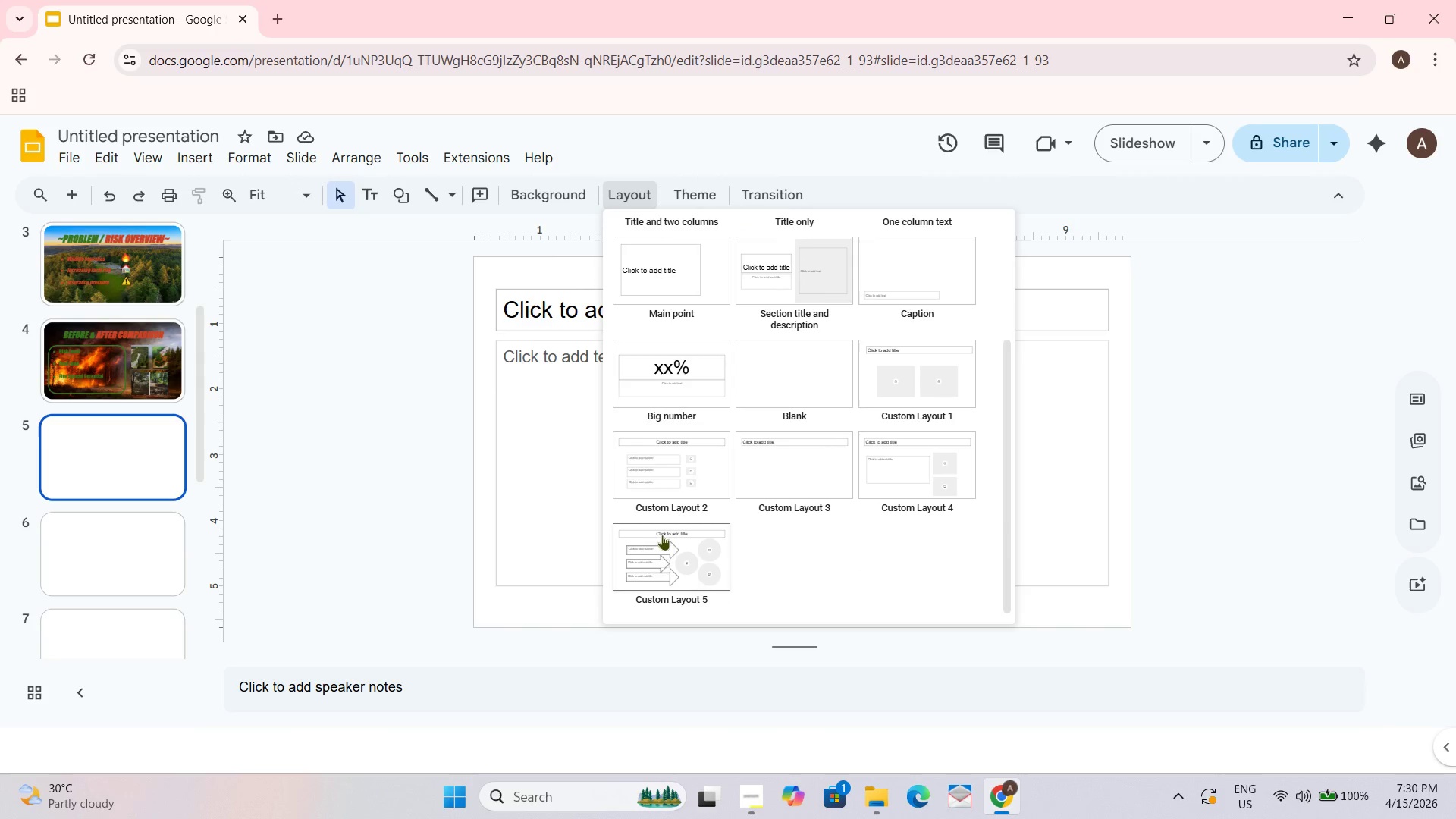 
left_click([663, 541])
 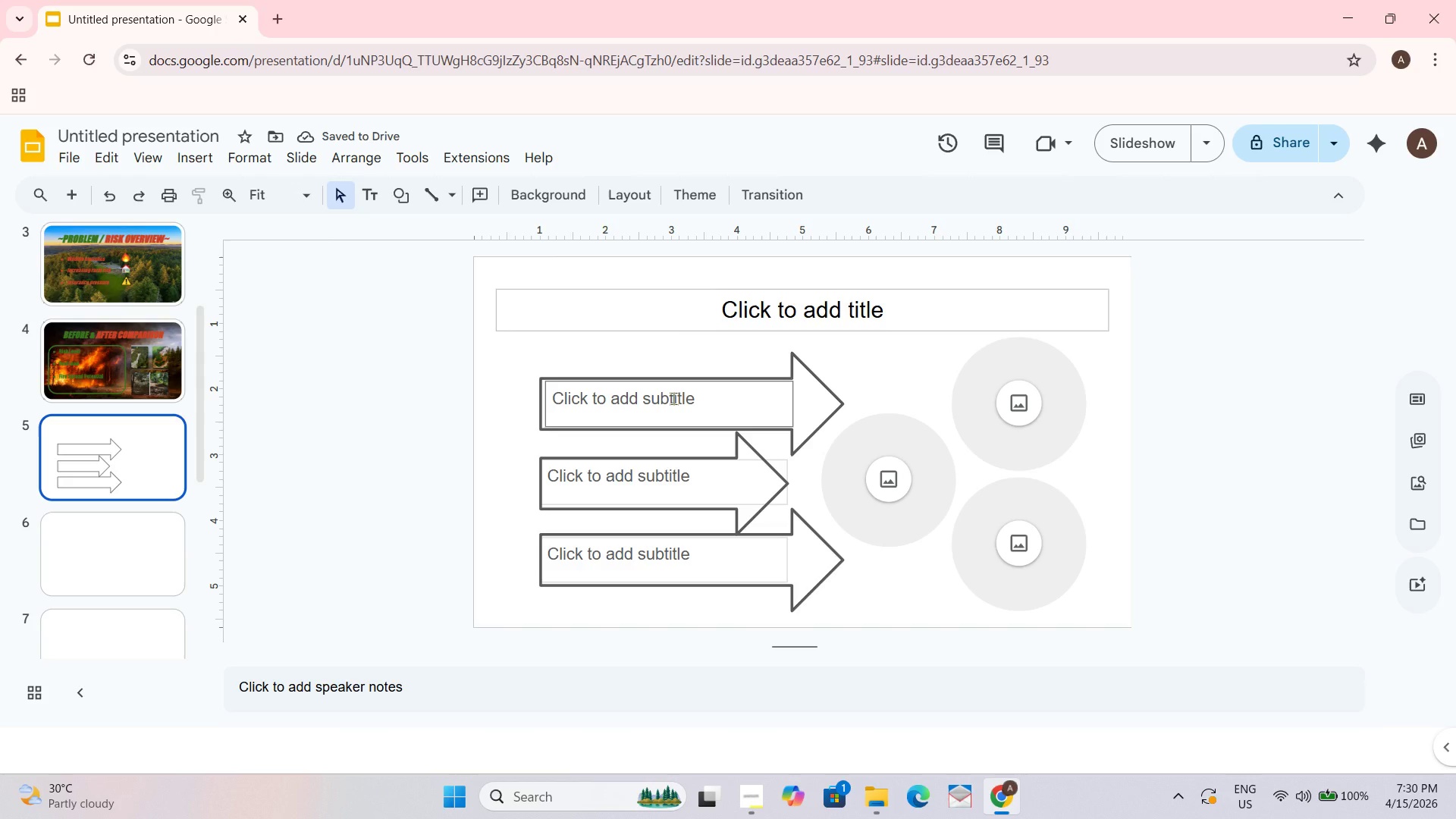 
wait(5.58)
 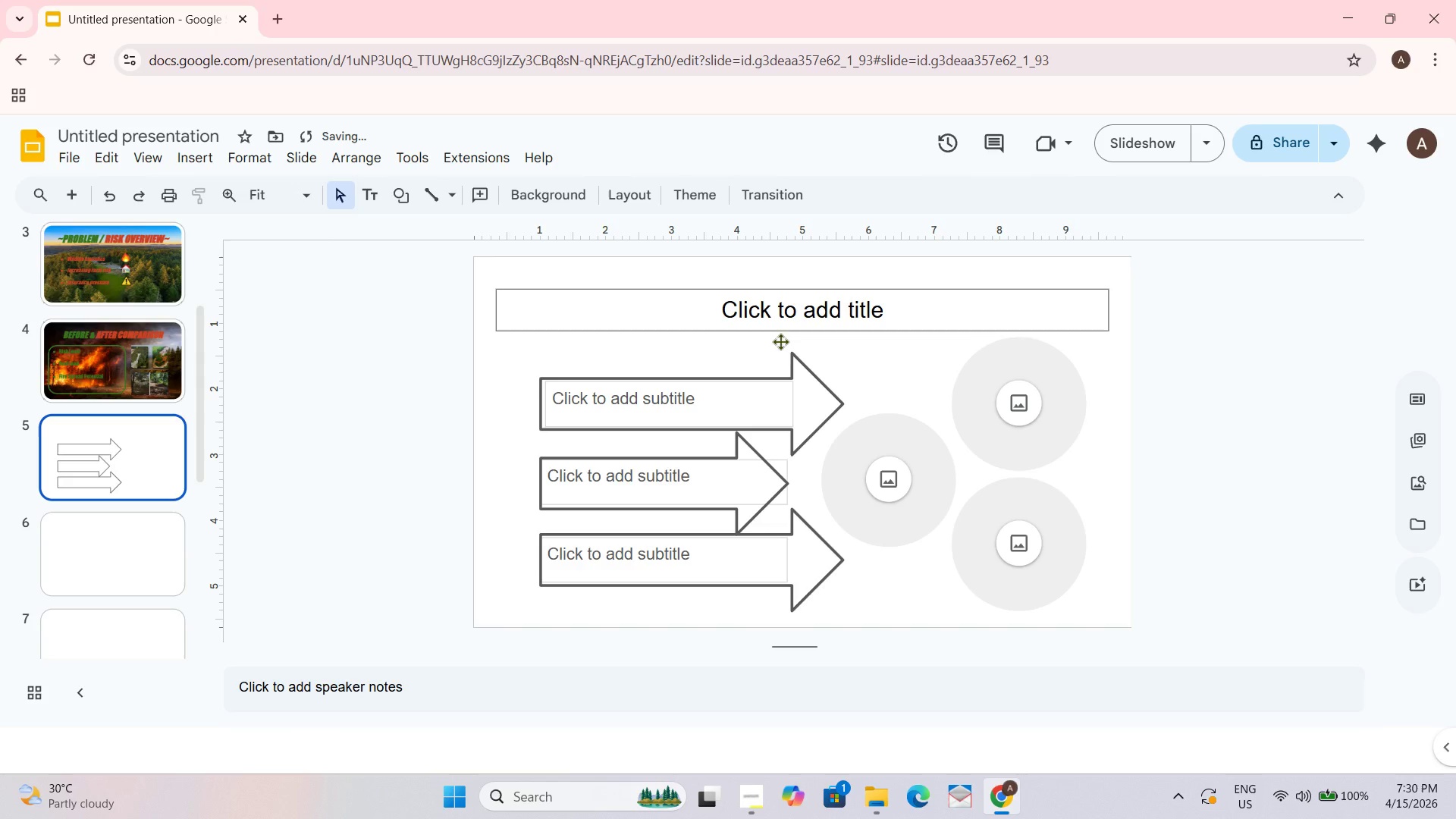 
left_click([673, 398])
 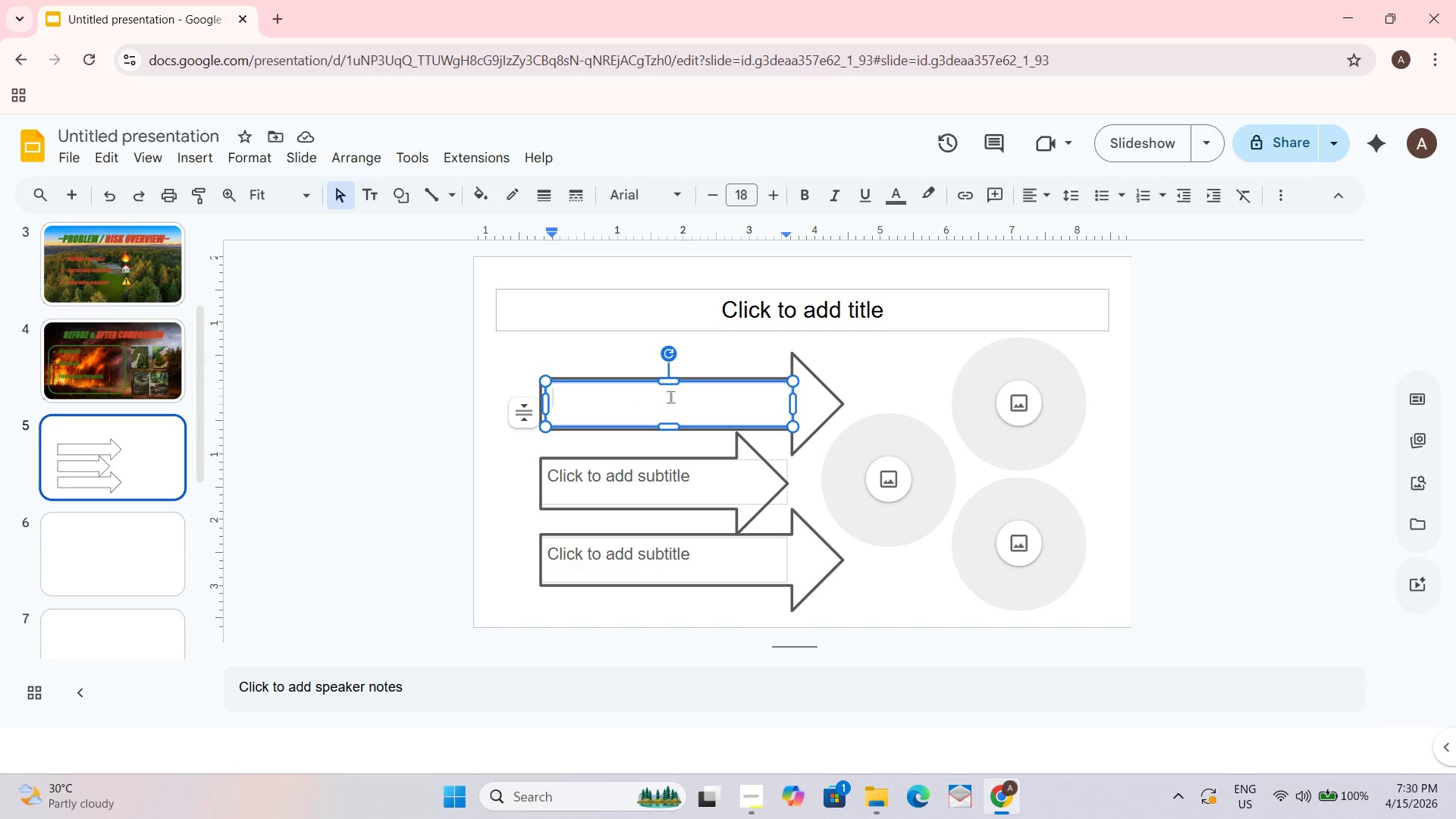 
hold_key(key=ControlLeft, duration=1.25)
 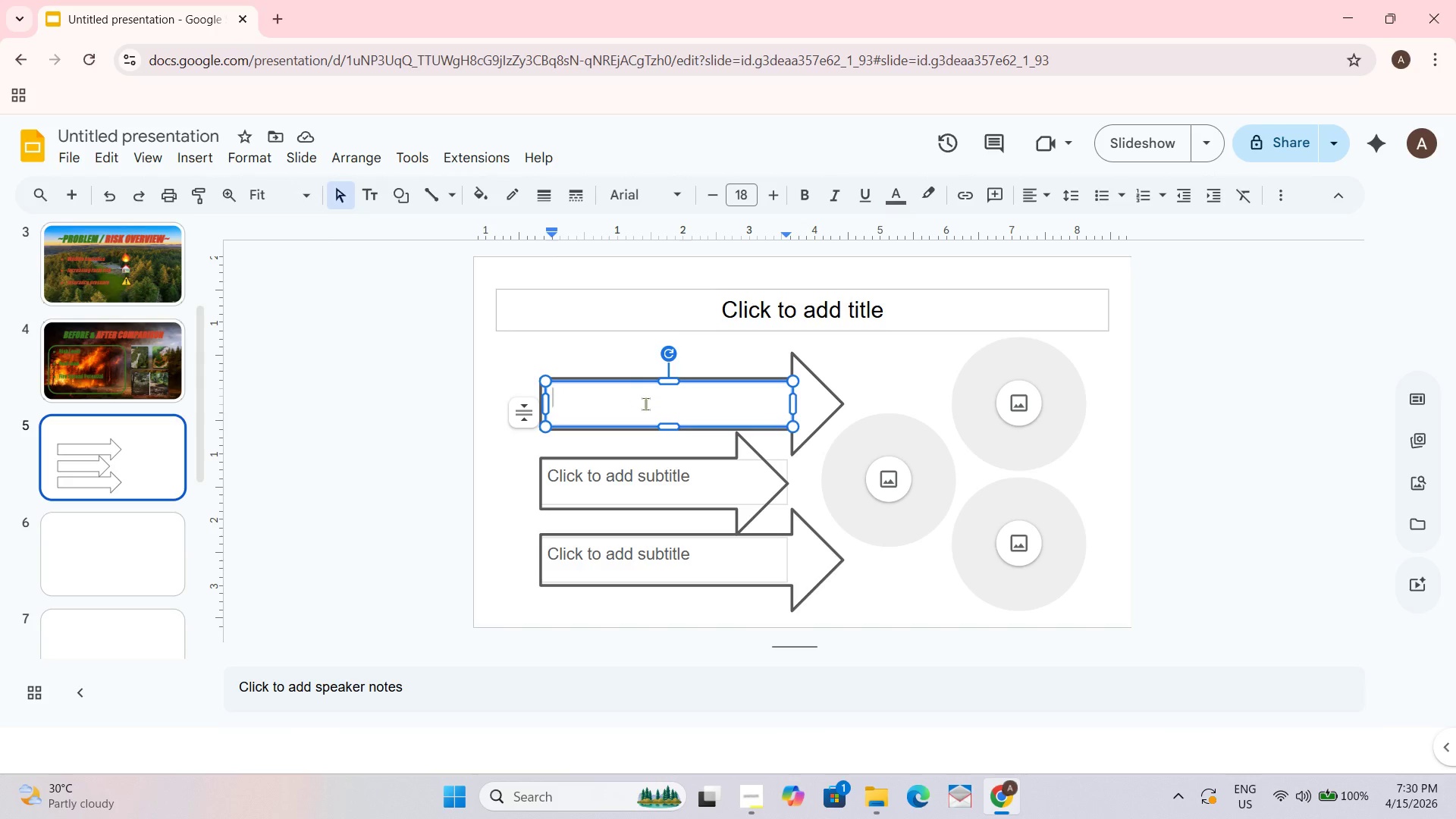 
hold_key(key=ShiftLeft, duration=1.51)
 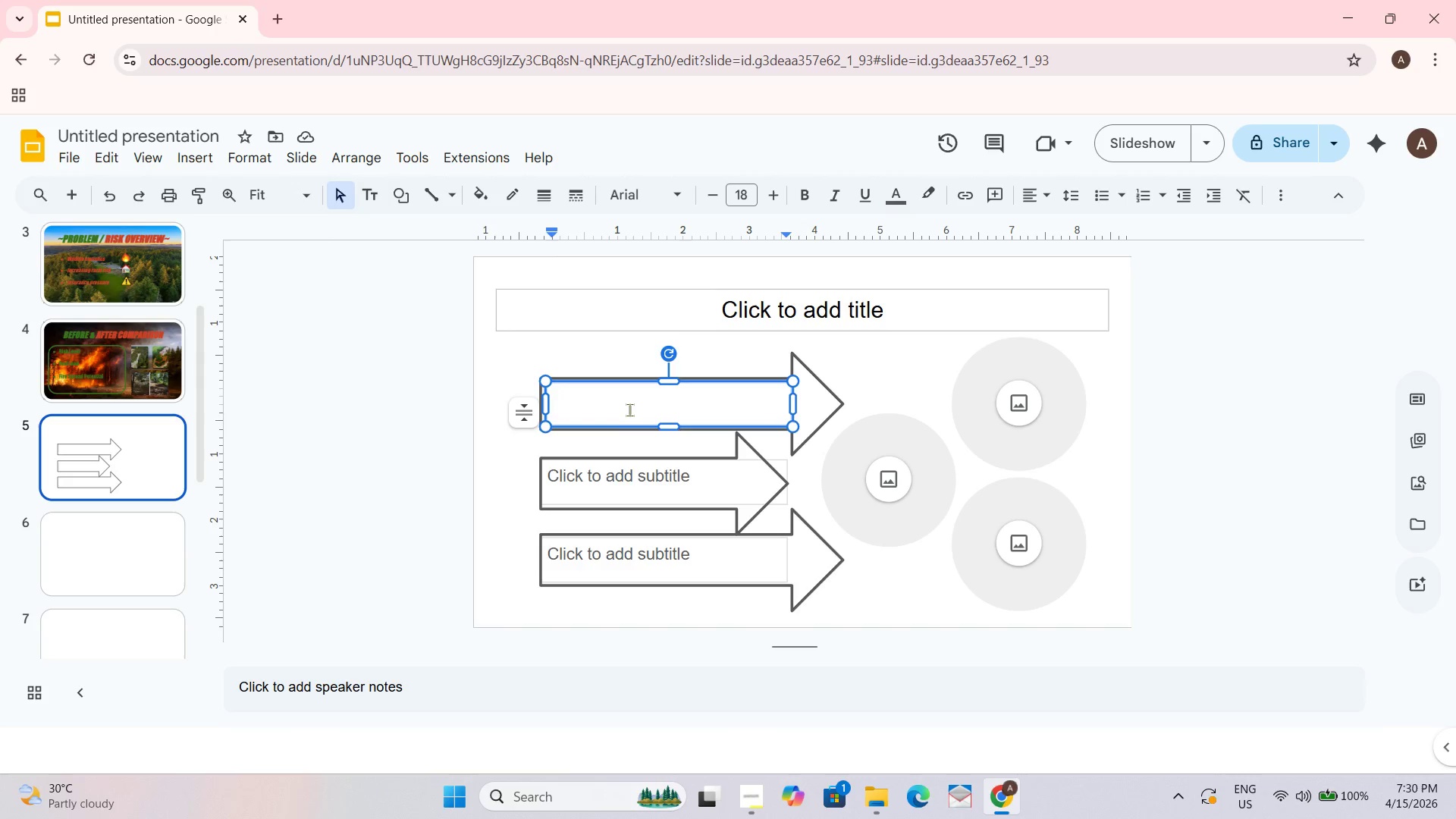 
hold_key(key=ShiftLeft, duration=1.06)
 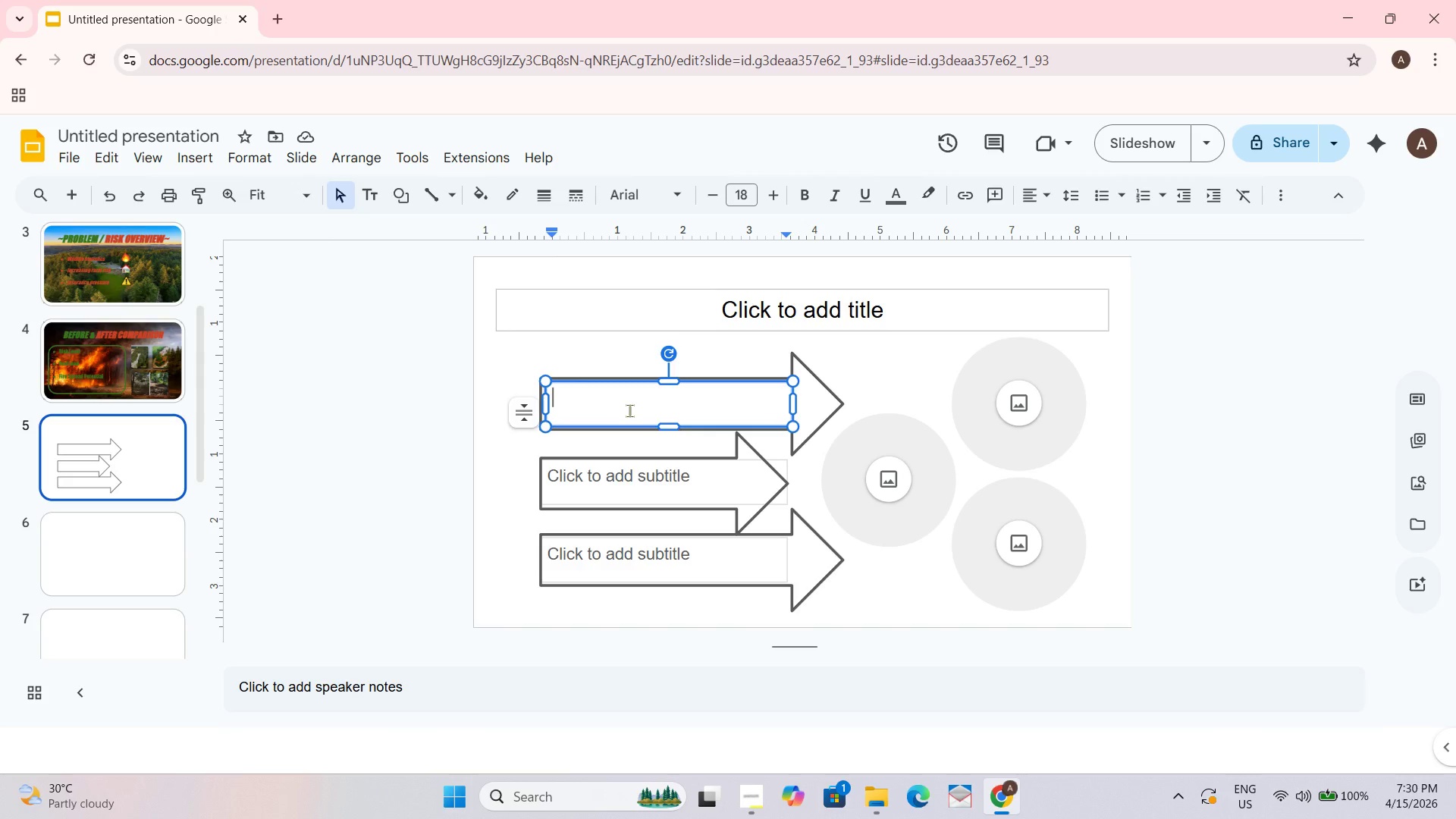 
key(Shift+Q)
 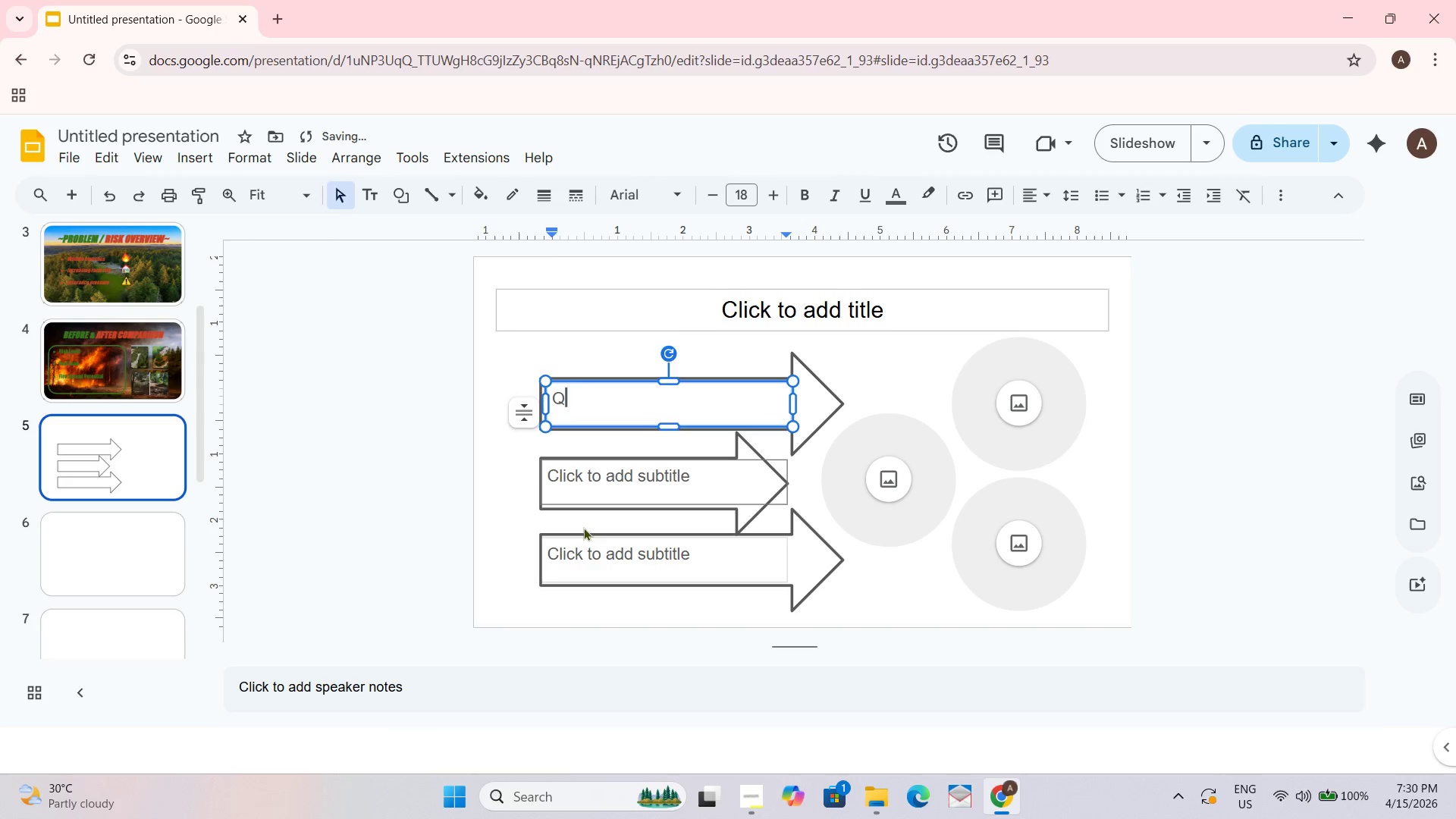 
key(Backspace)
 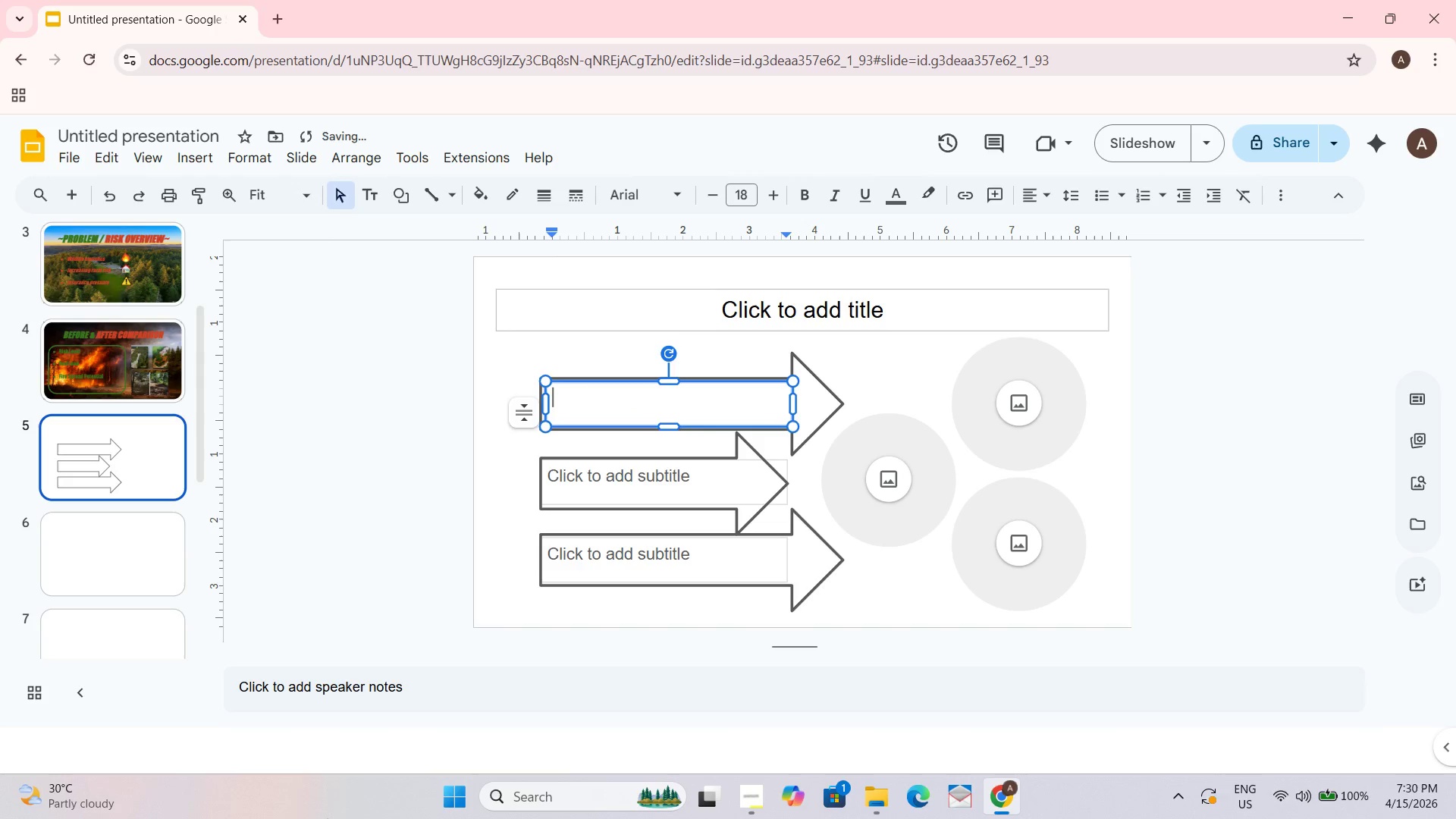 
key(Shift+1)
 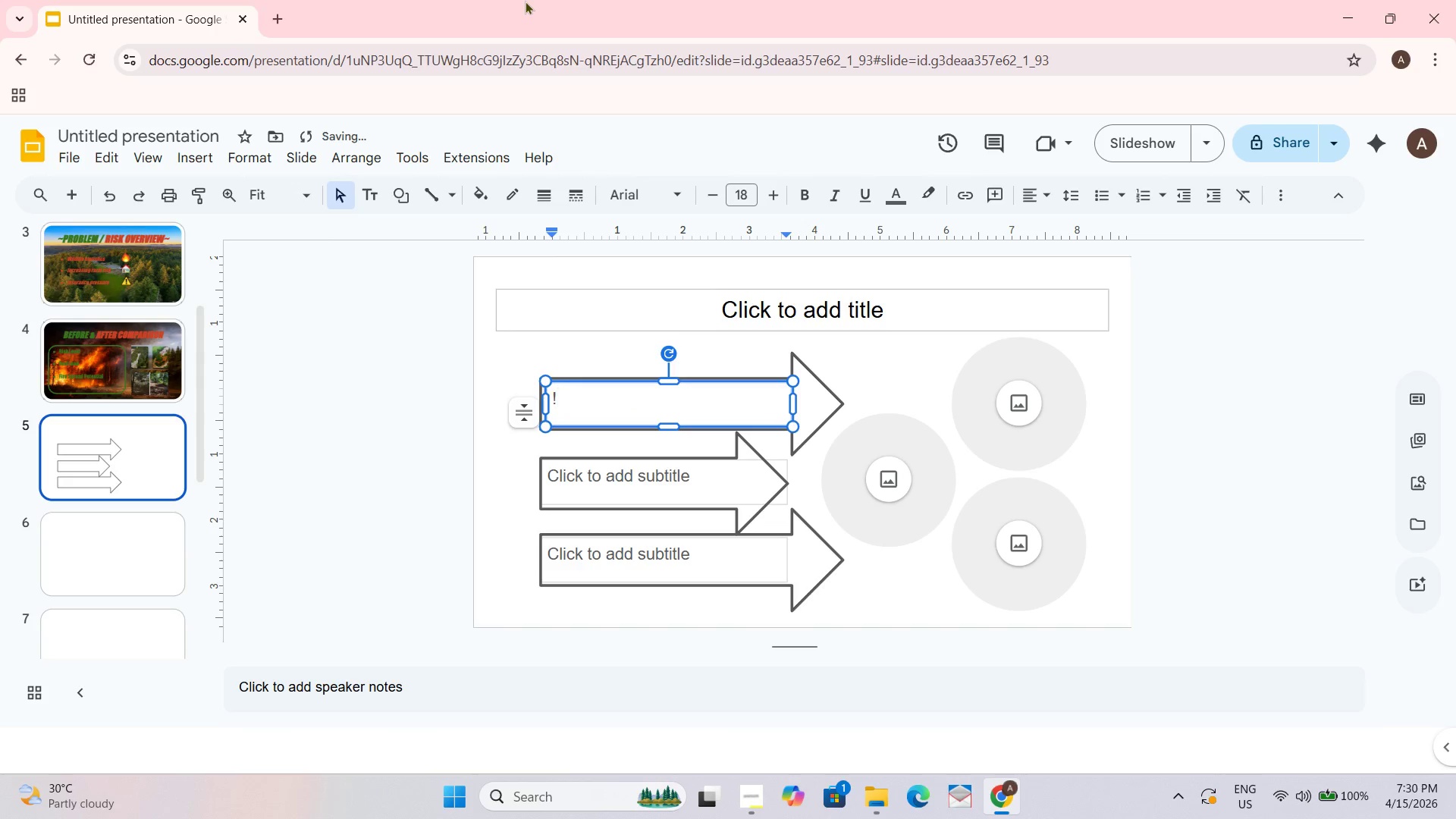 
key(Backspace)
 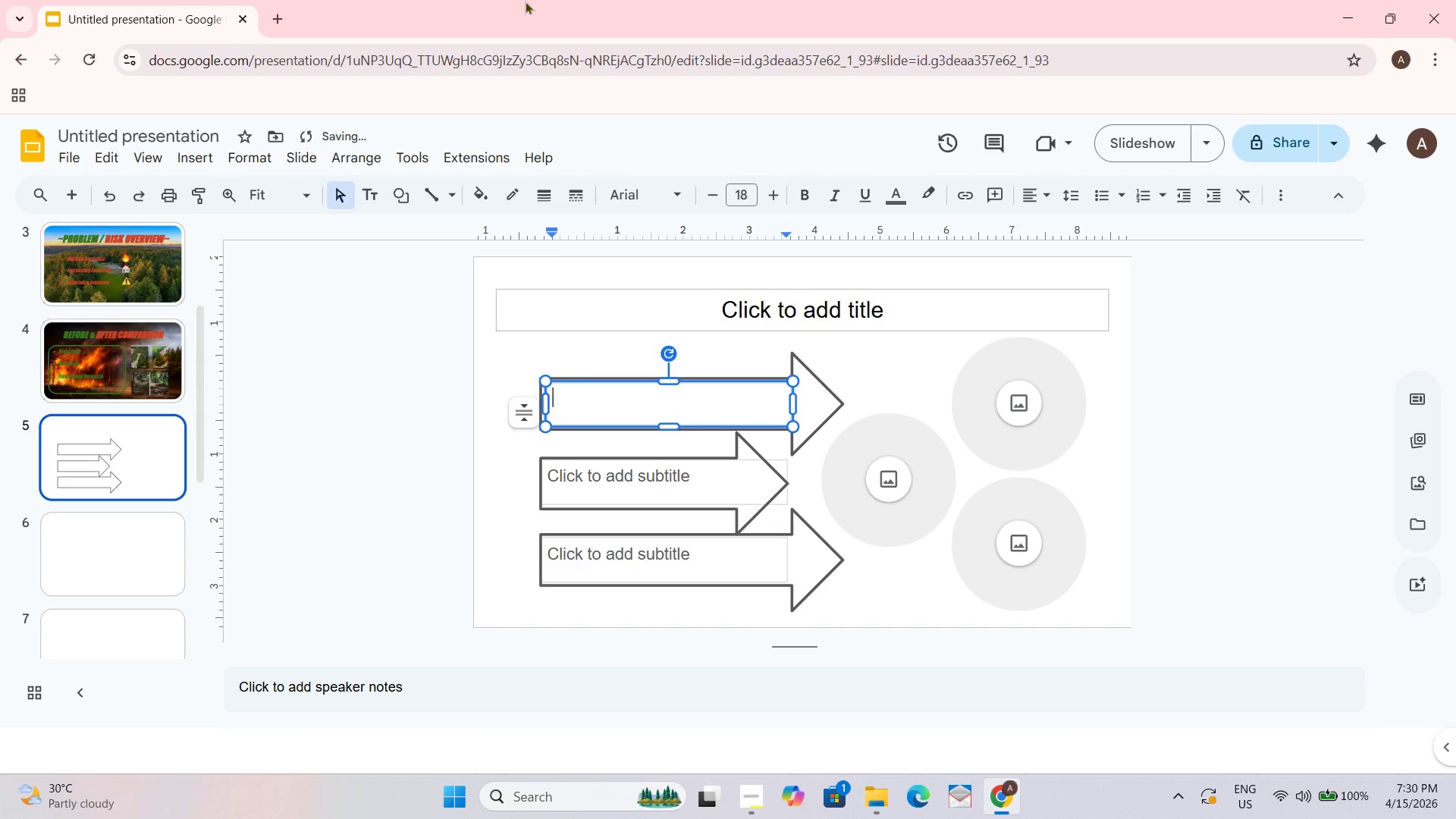 
key(1)
 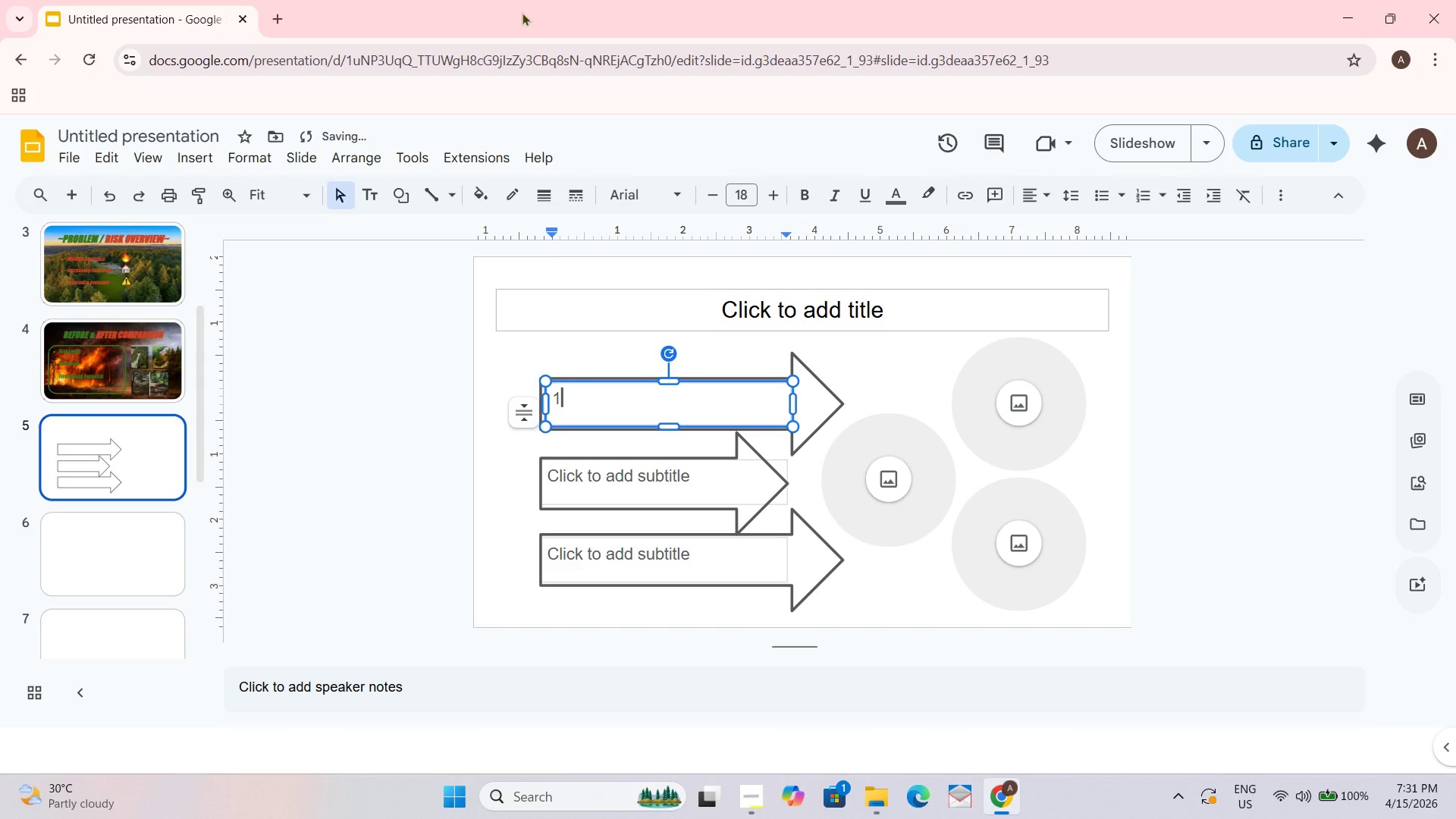 
type(. SE)
key(Backspace)
key(Backspace)
key(Backspace)
key(Backspace)
type(!)
key(Backspace)
type(1.A)
key(Backspace)
type( )
key(Backspace)
type(ASEE)
key(Backspace)
key(Backspace)
type(SESS- Drone )
 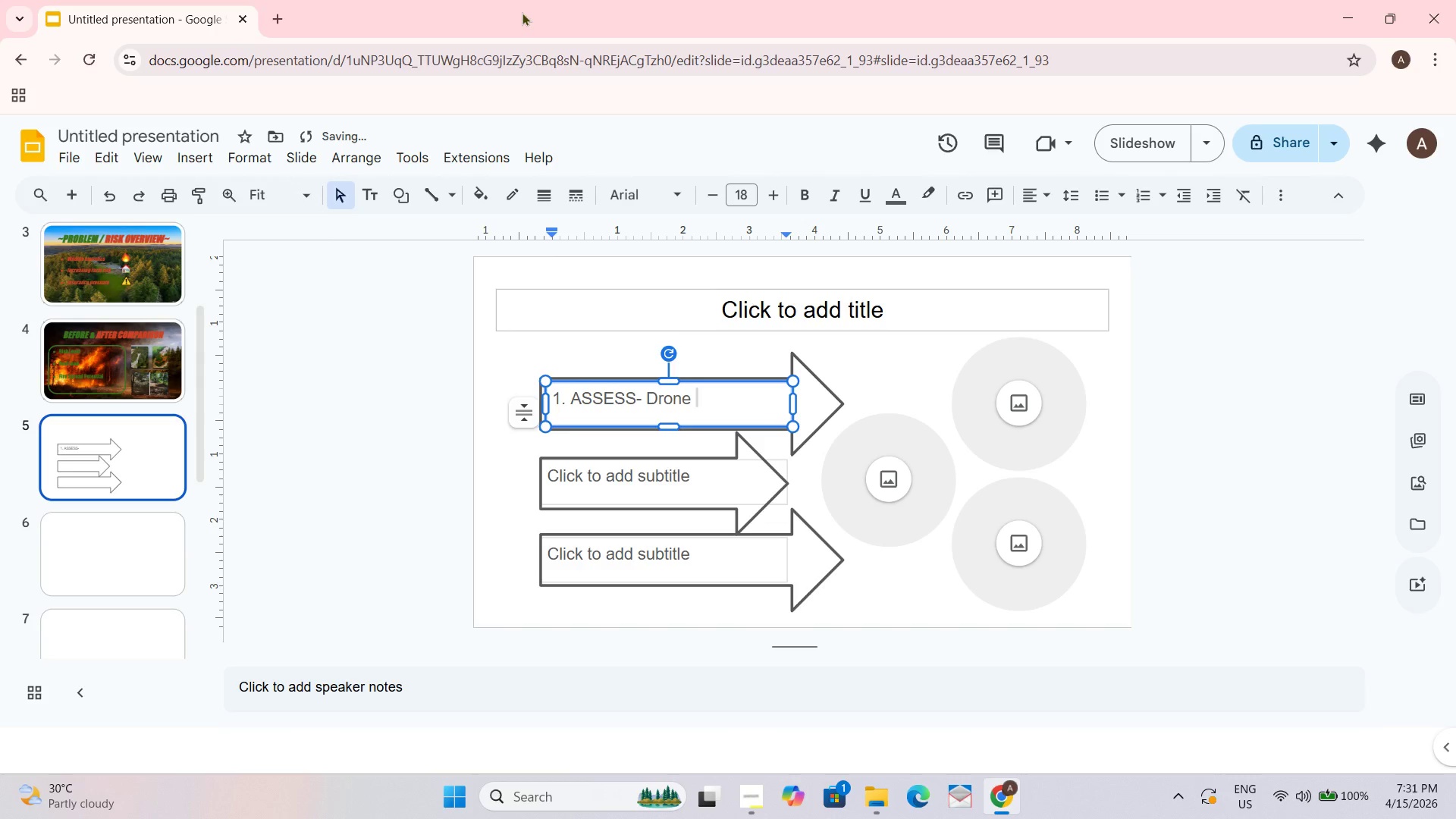 
type(+ AI mapping)
 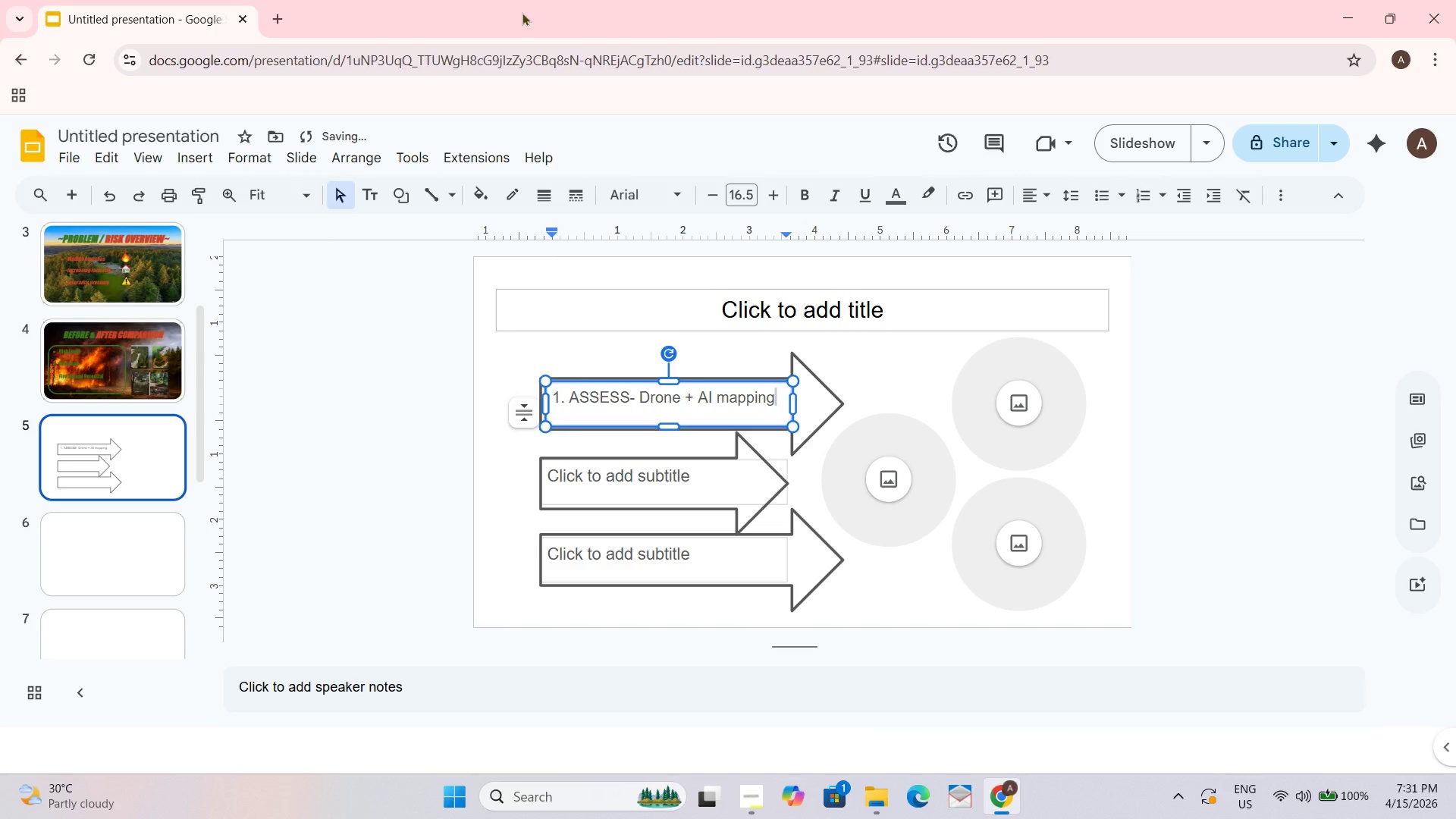 
left_click_drag(start_coordinate=[794, 413], to_coordinate=[858, 399])
 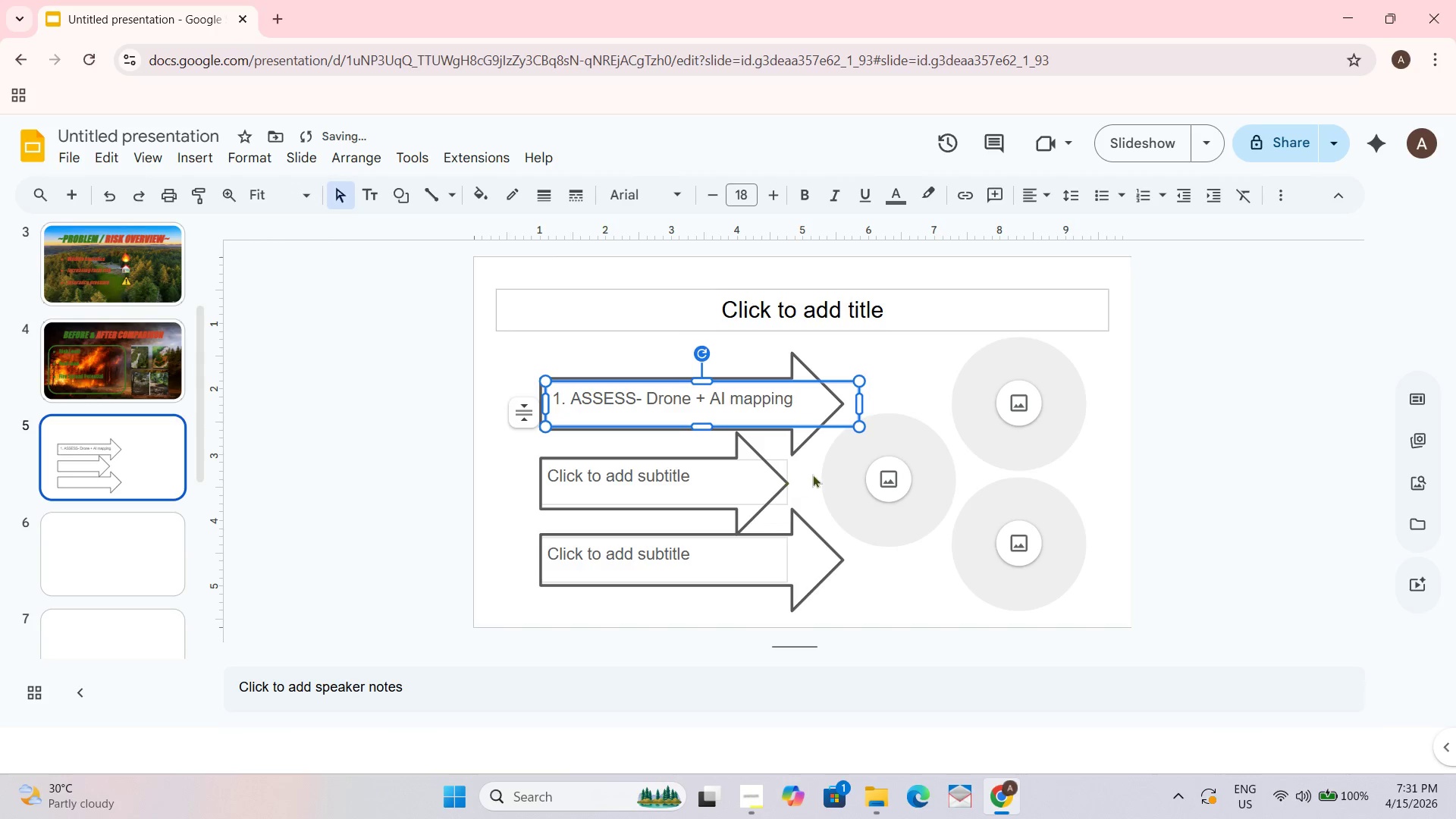 
left_click([584, 494])
 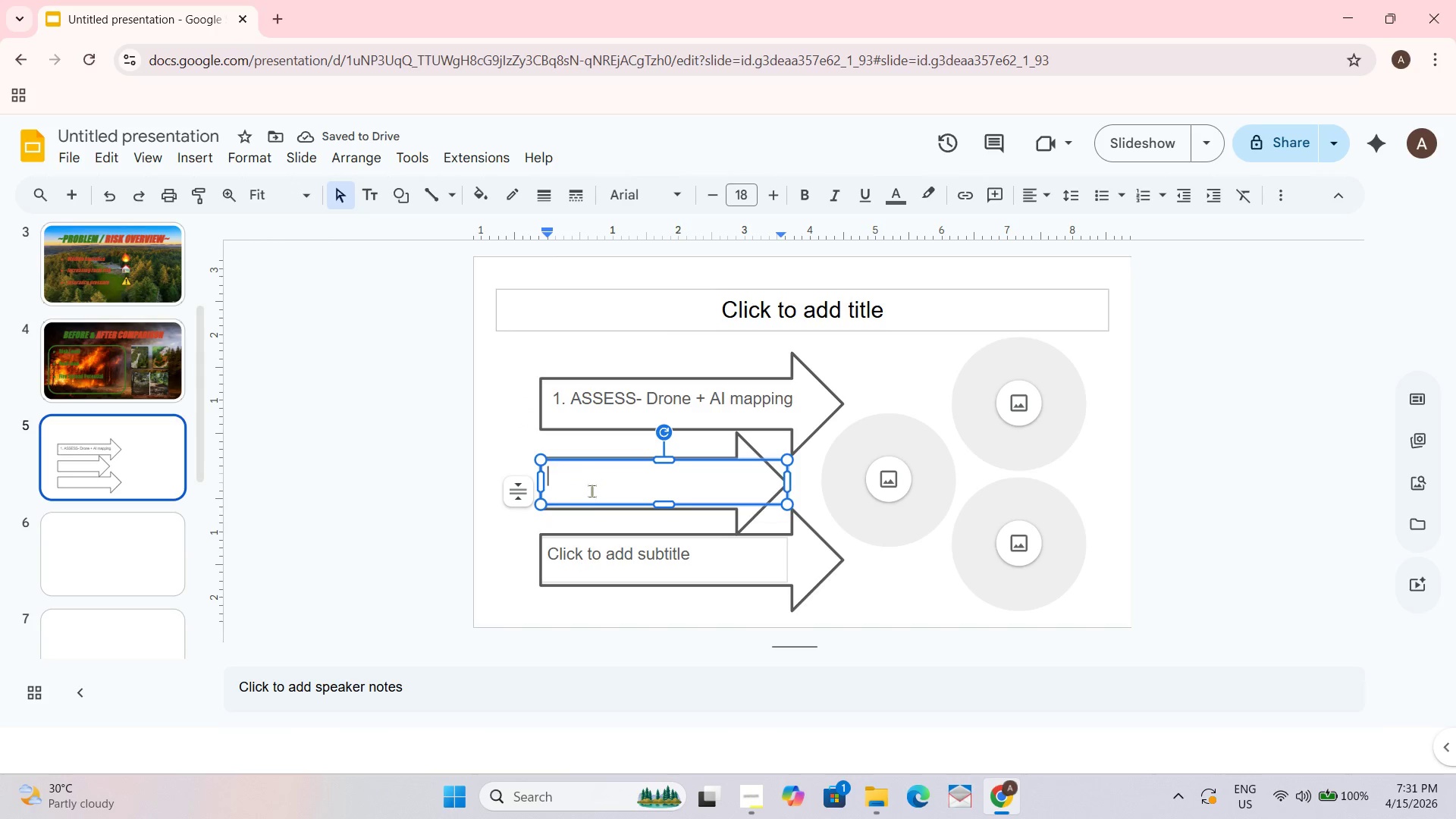 
type(2. CLEAR)
 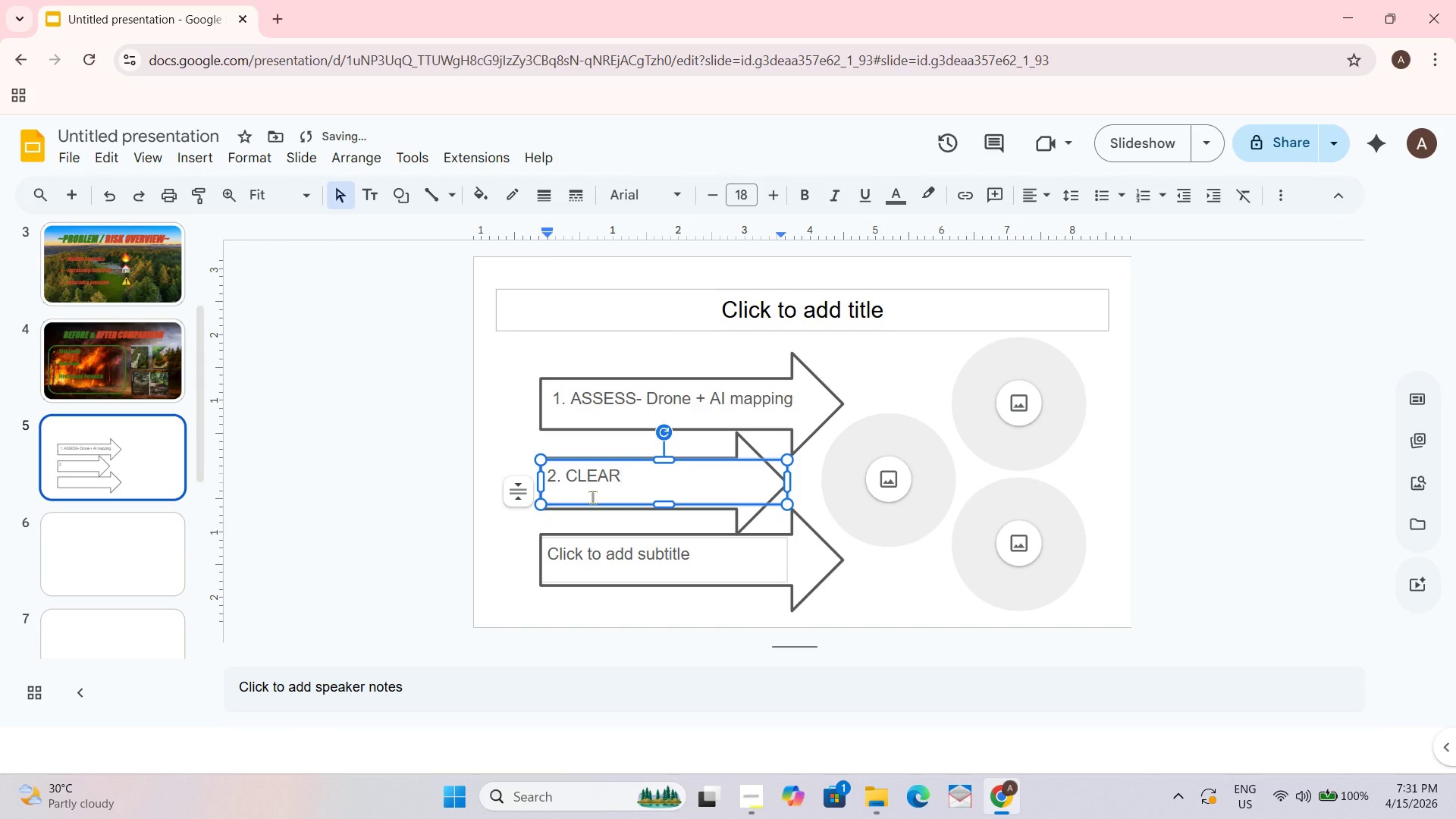 
wait(5.2)
 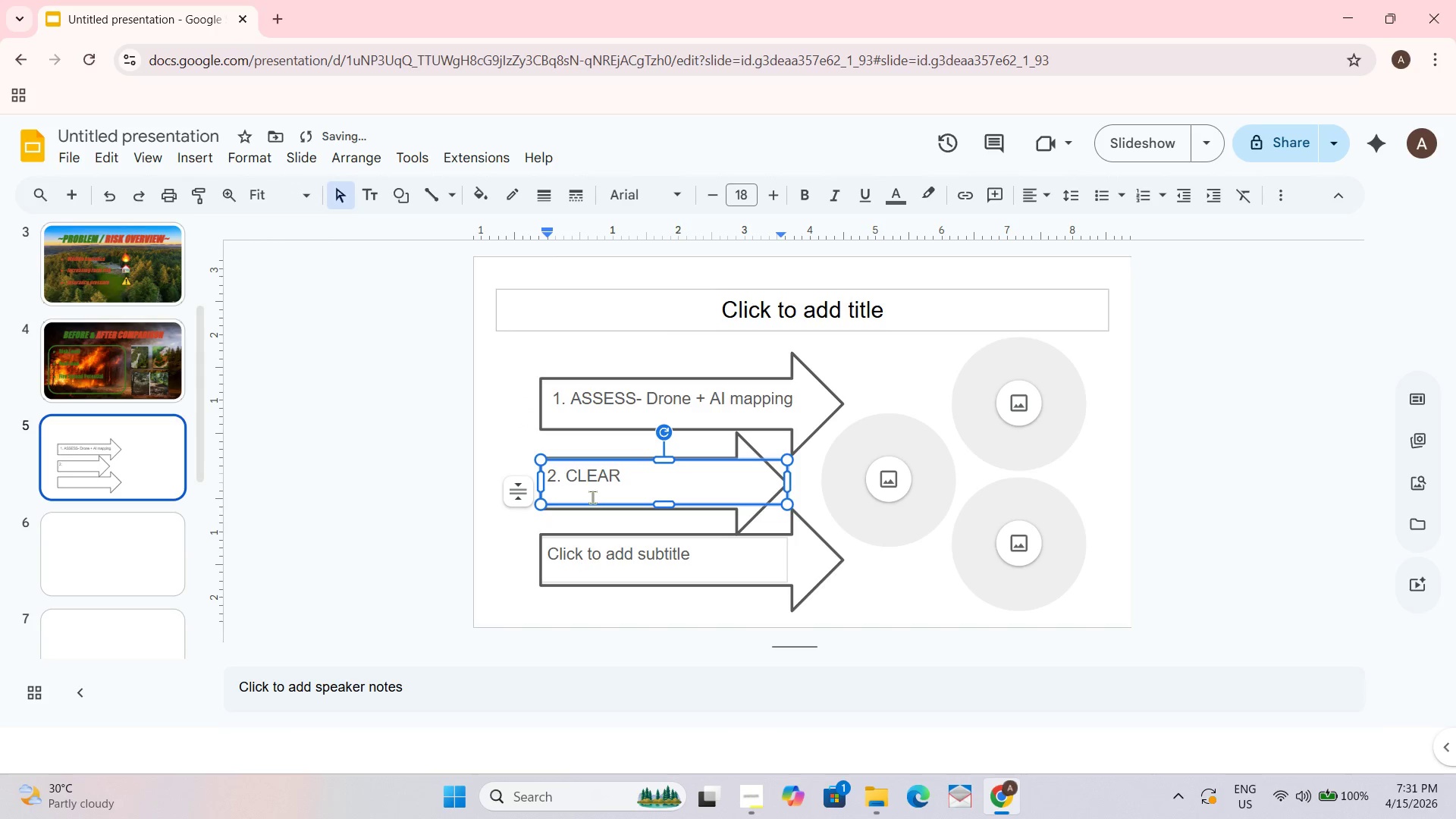 
left_click([641, 401])
 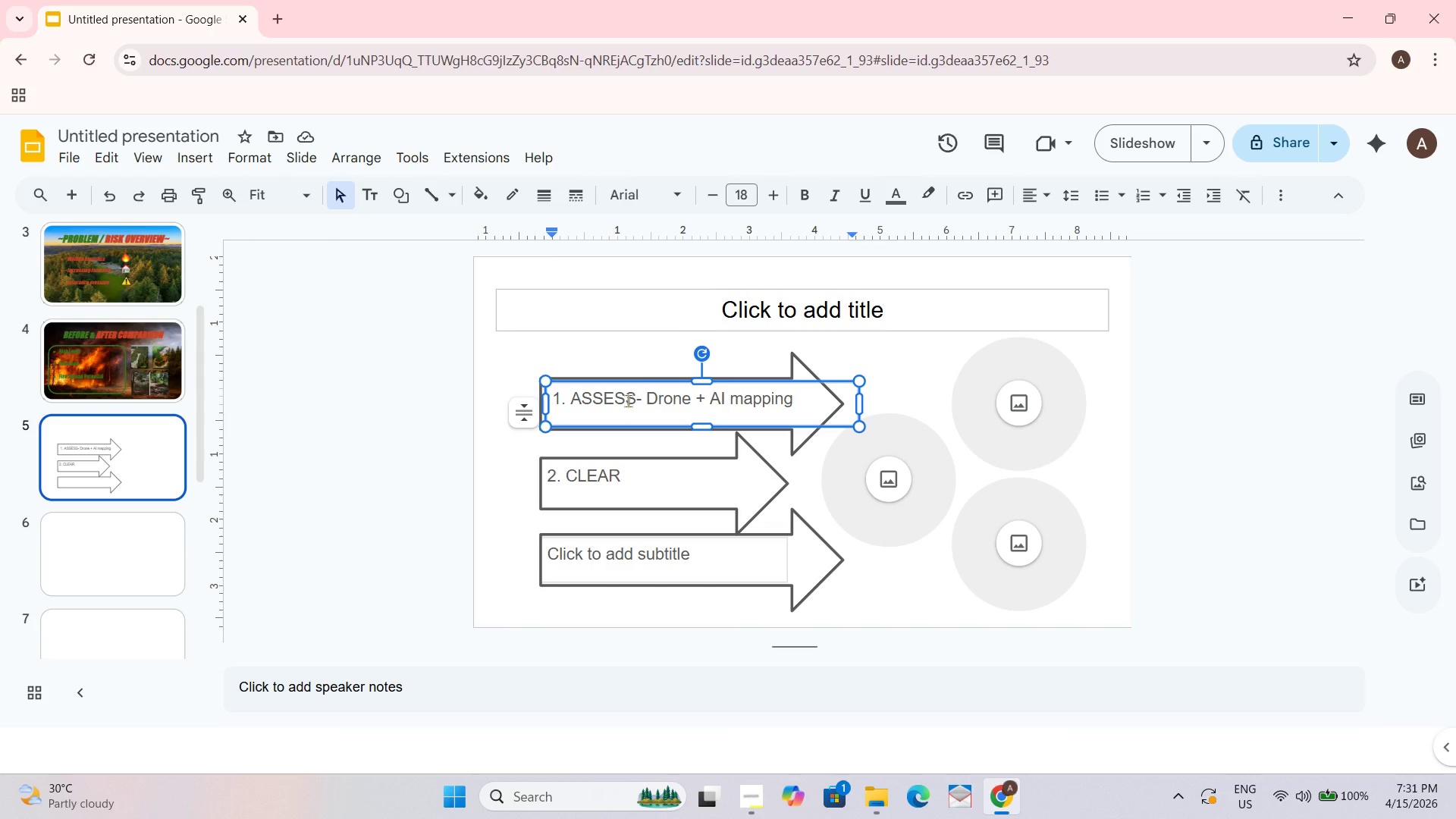 
key(ArrowLeft)
 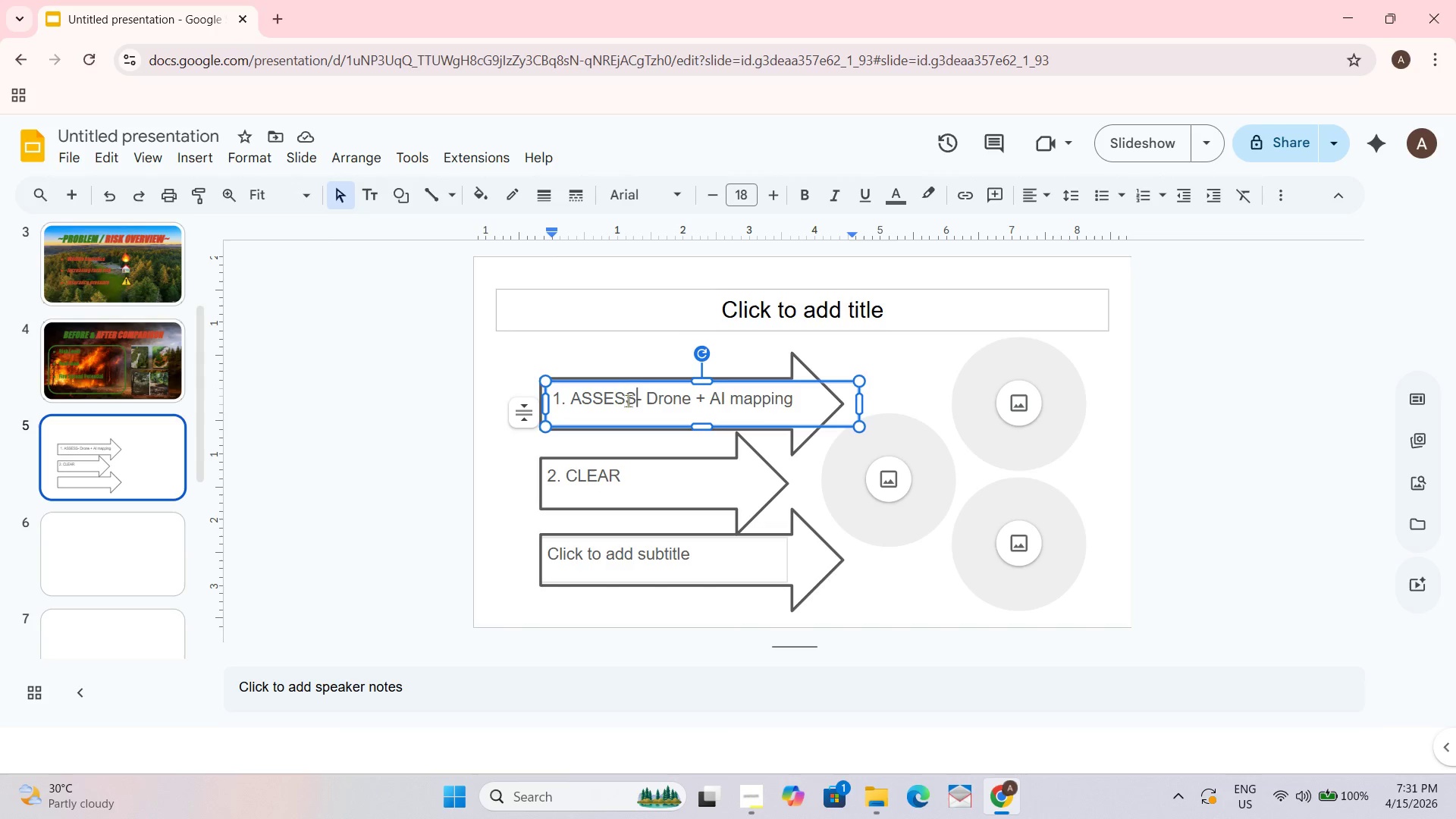 
key(Space)
 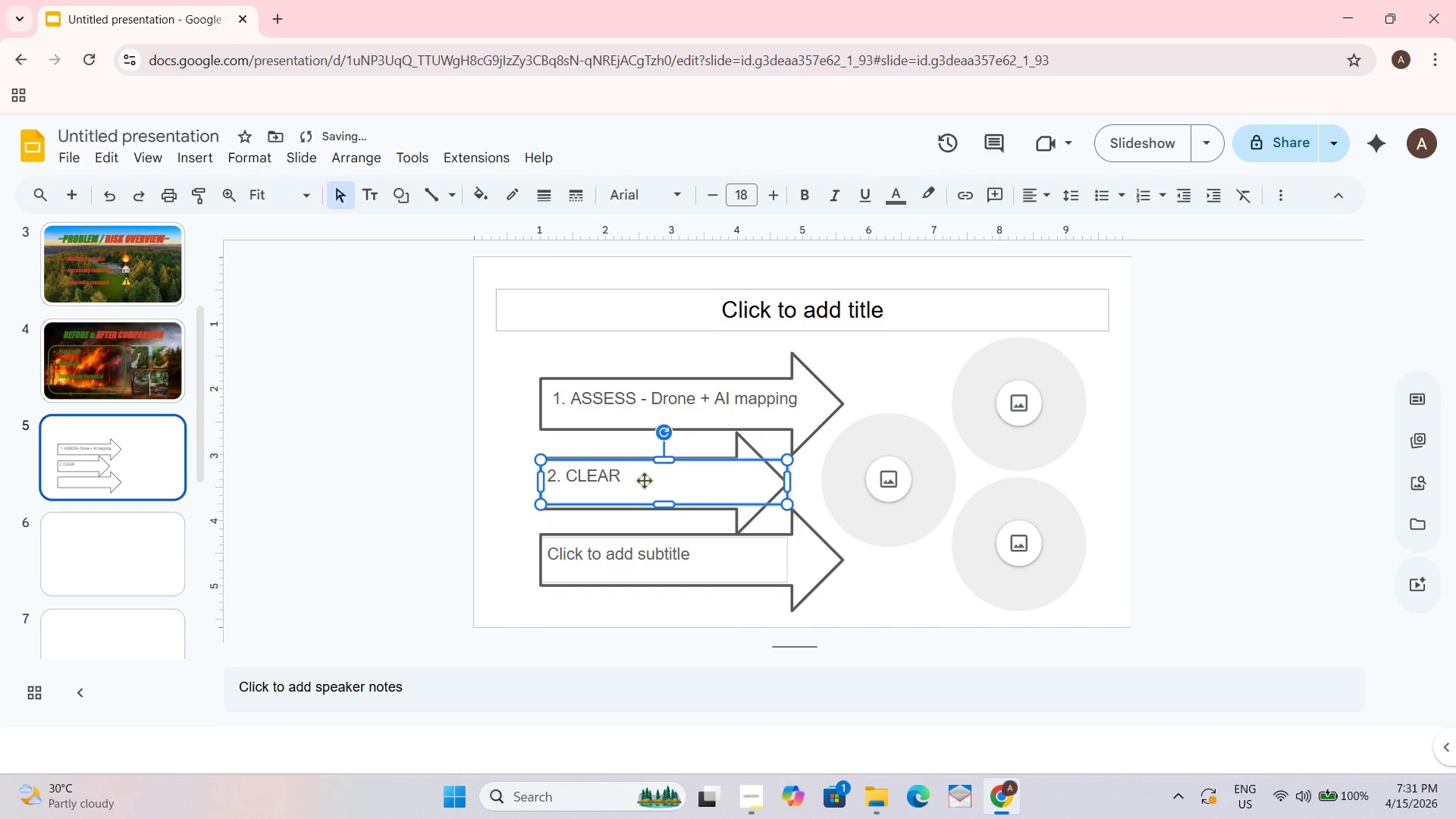 
double_click([645, 475])
 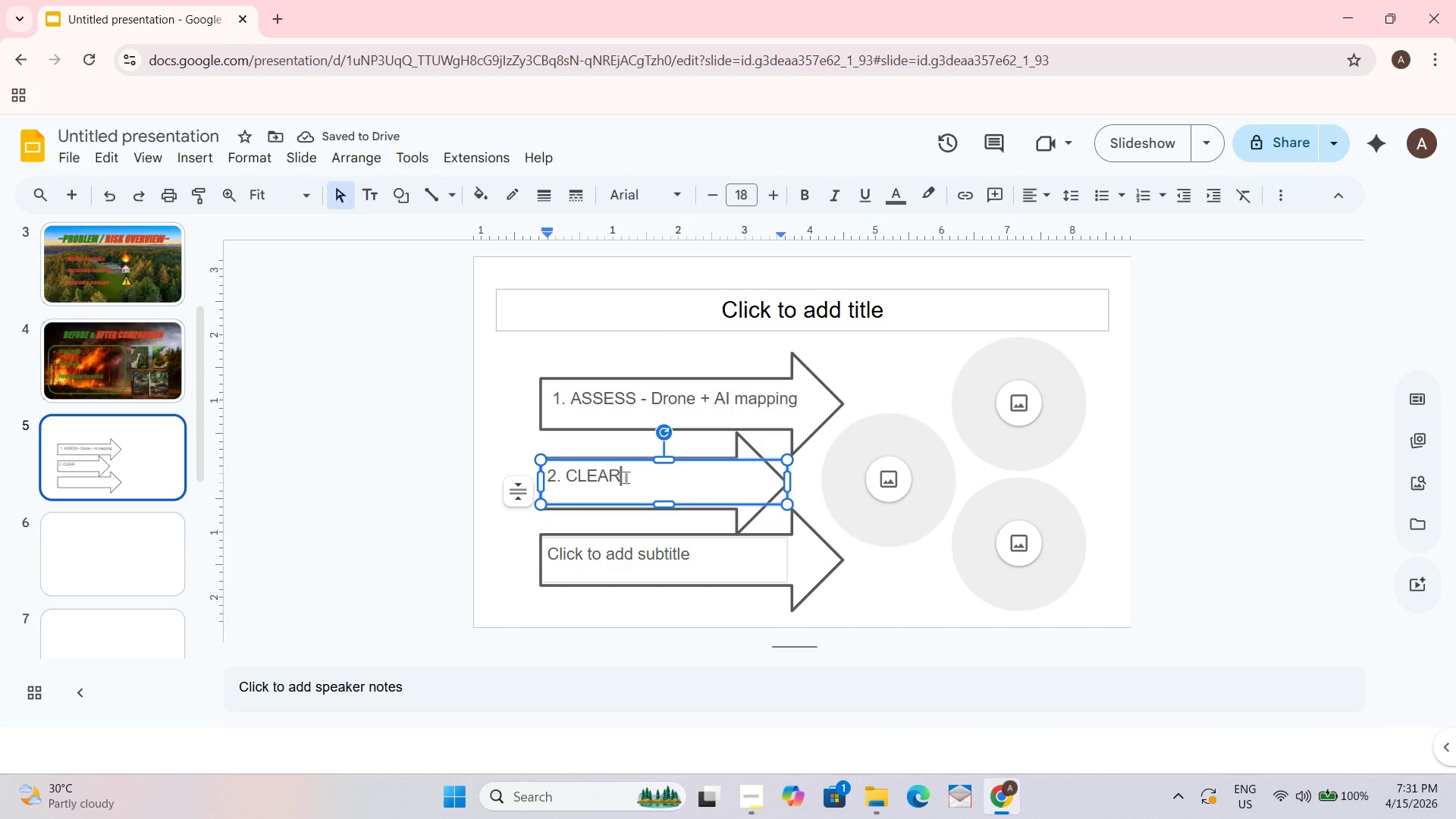 
left_click([627, 479])
 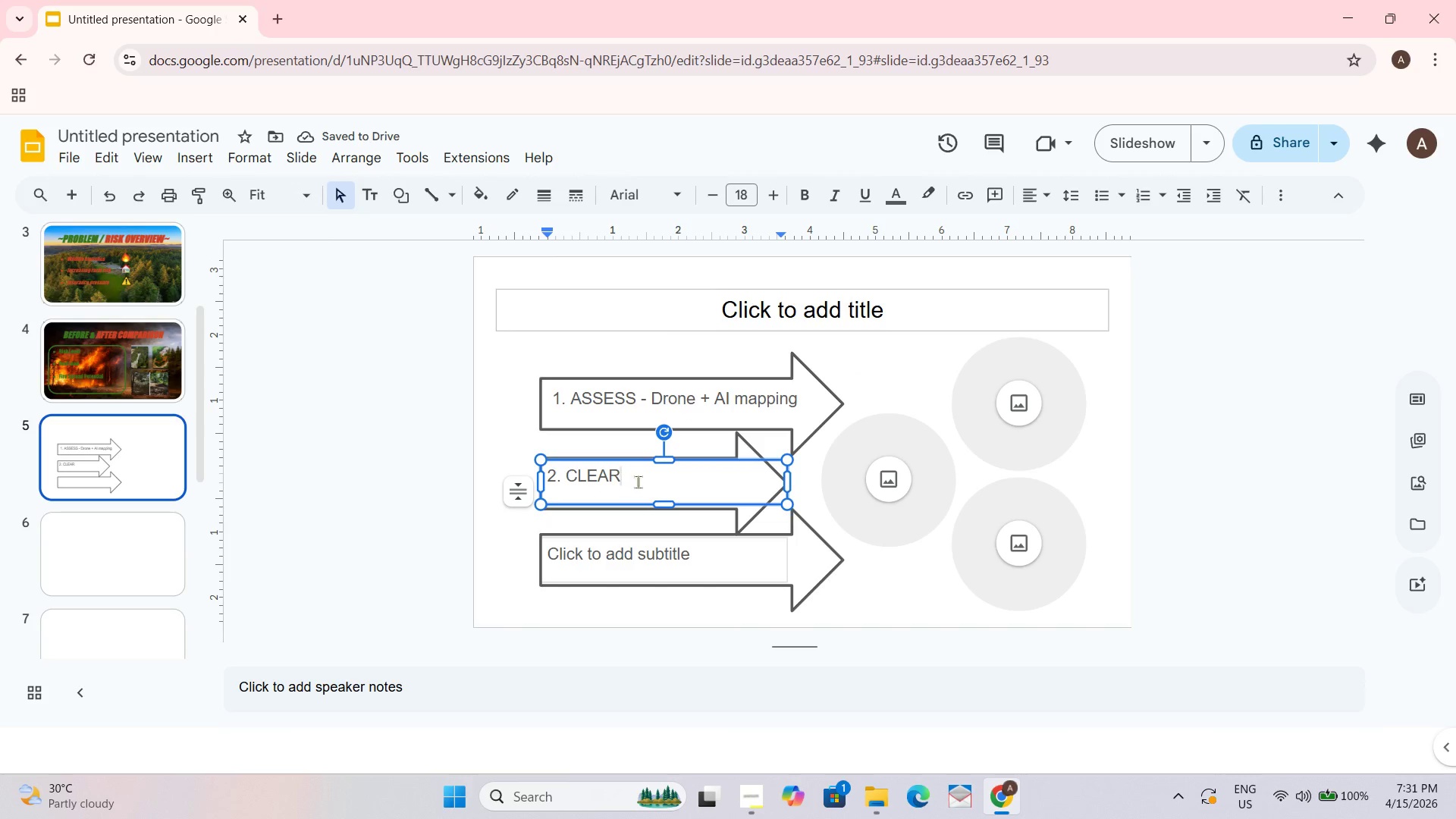 
key(Space)
 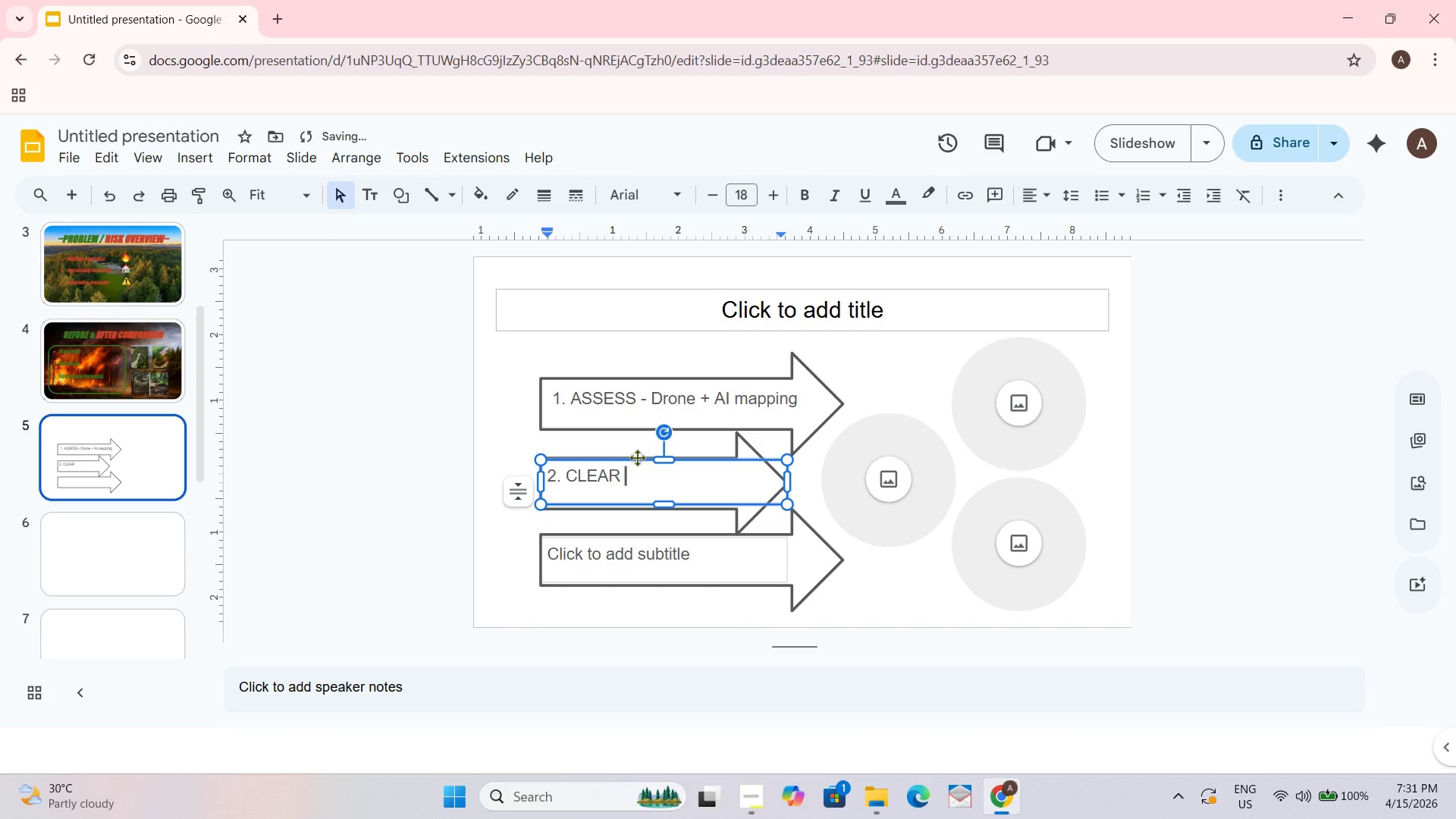 
key(Minus)
 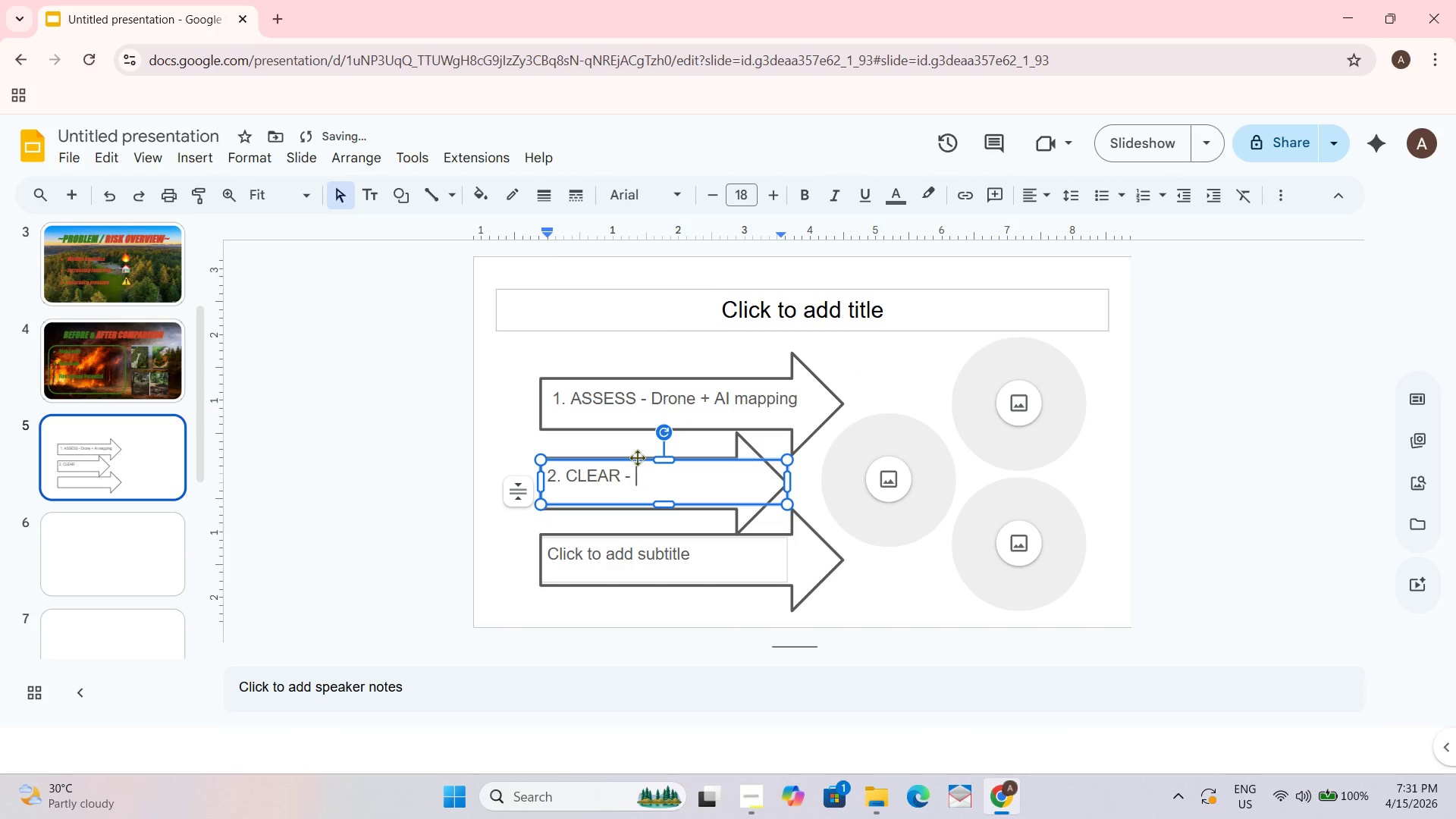 
key(Space)
 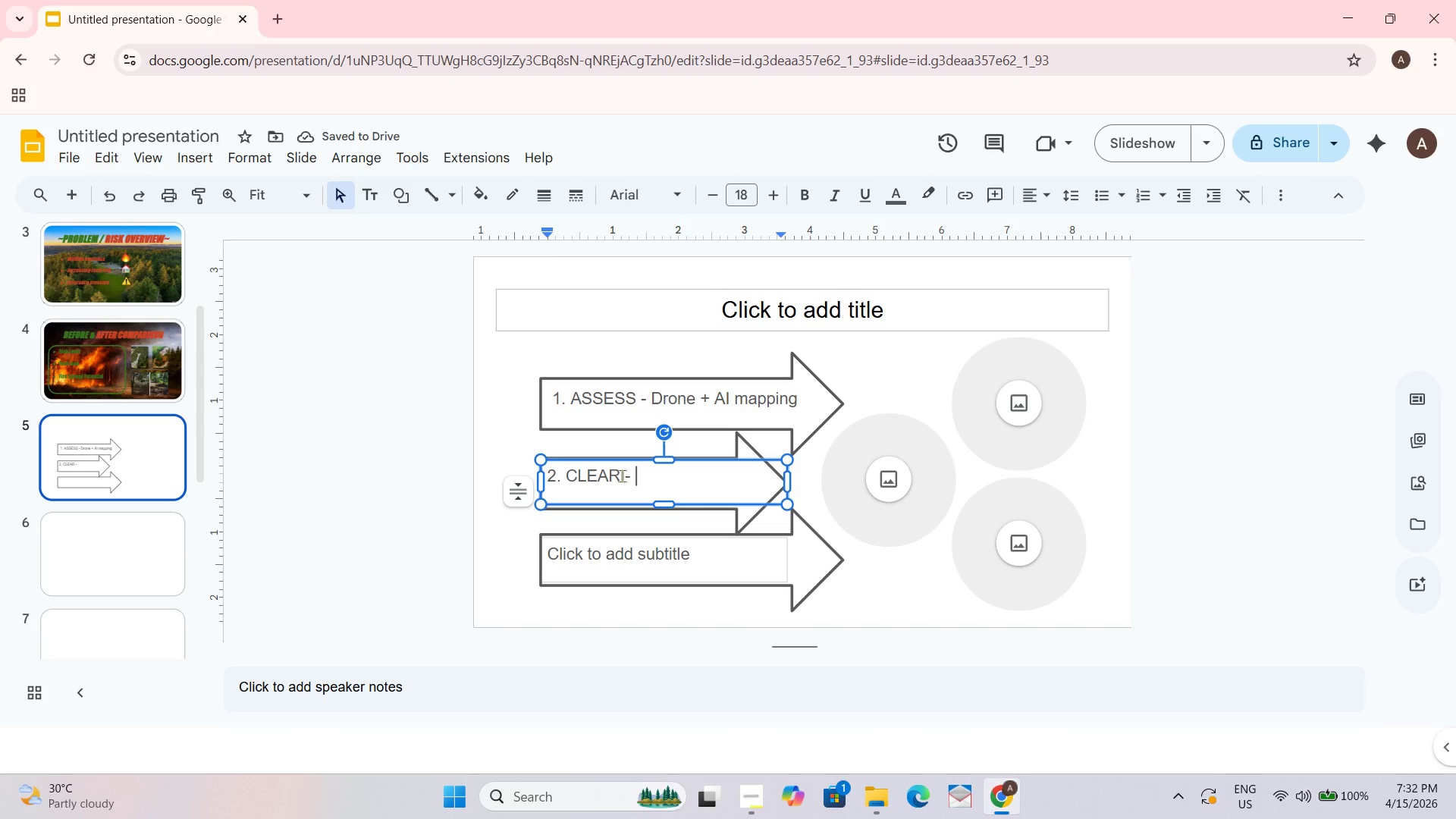 
wait(10.72)
 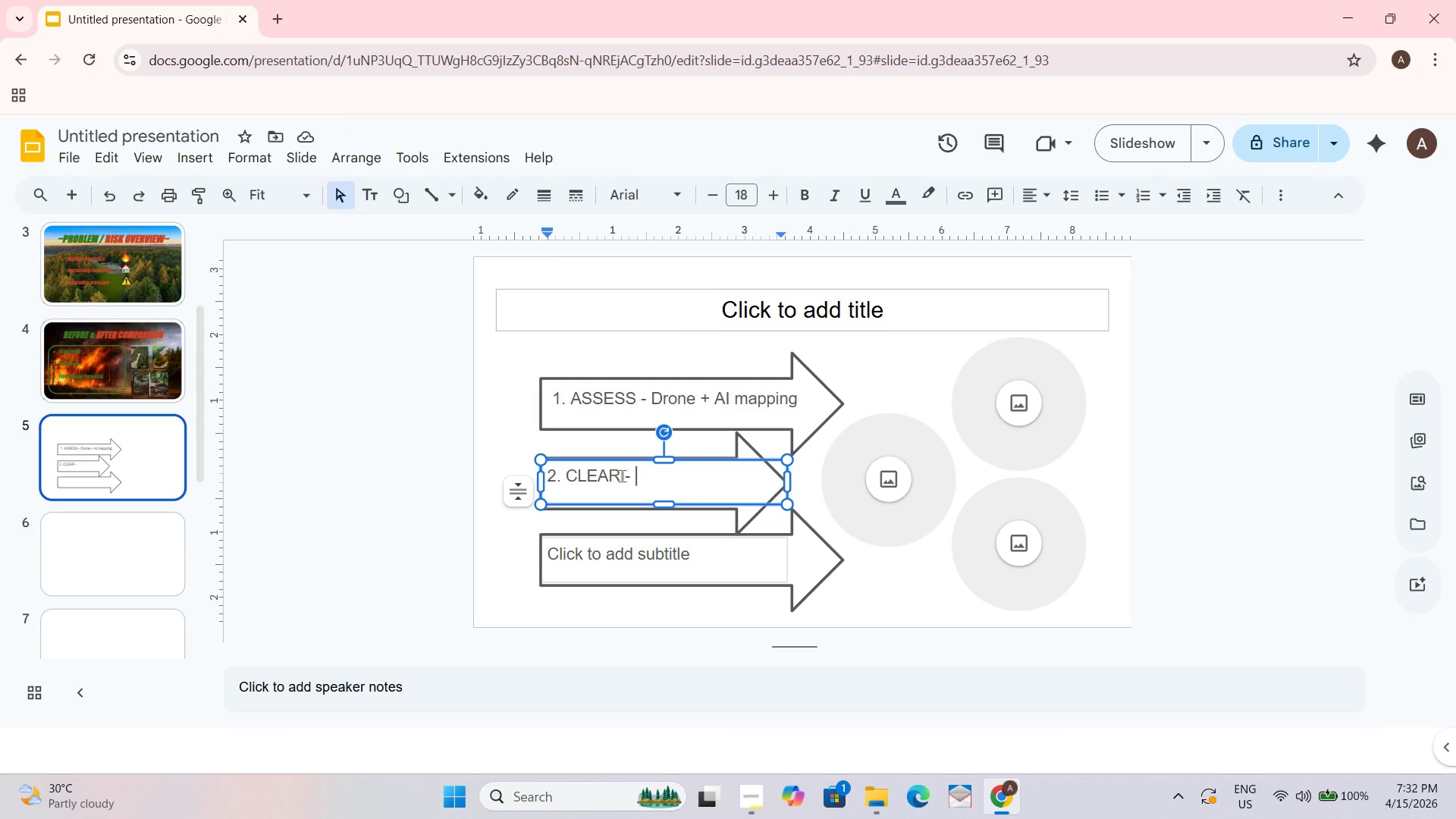 
type(Autonomous)
 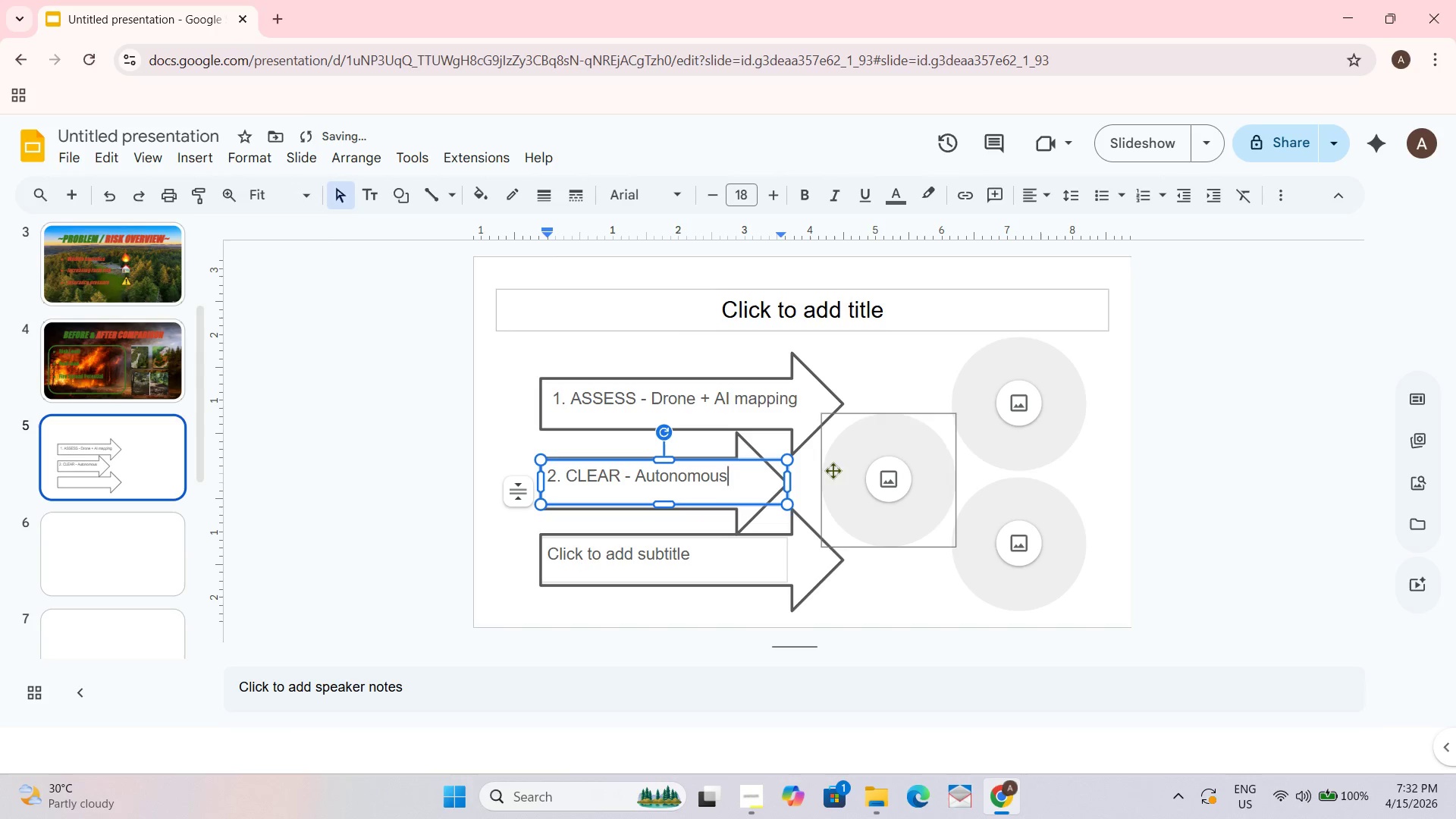 
left_click_drag(start_coordinate=[786, 482], to_coordinate=[812, 478])
 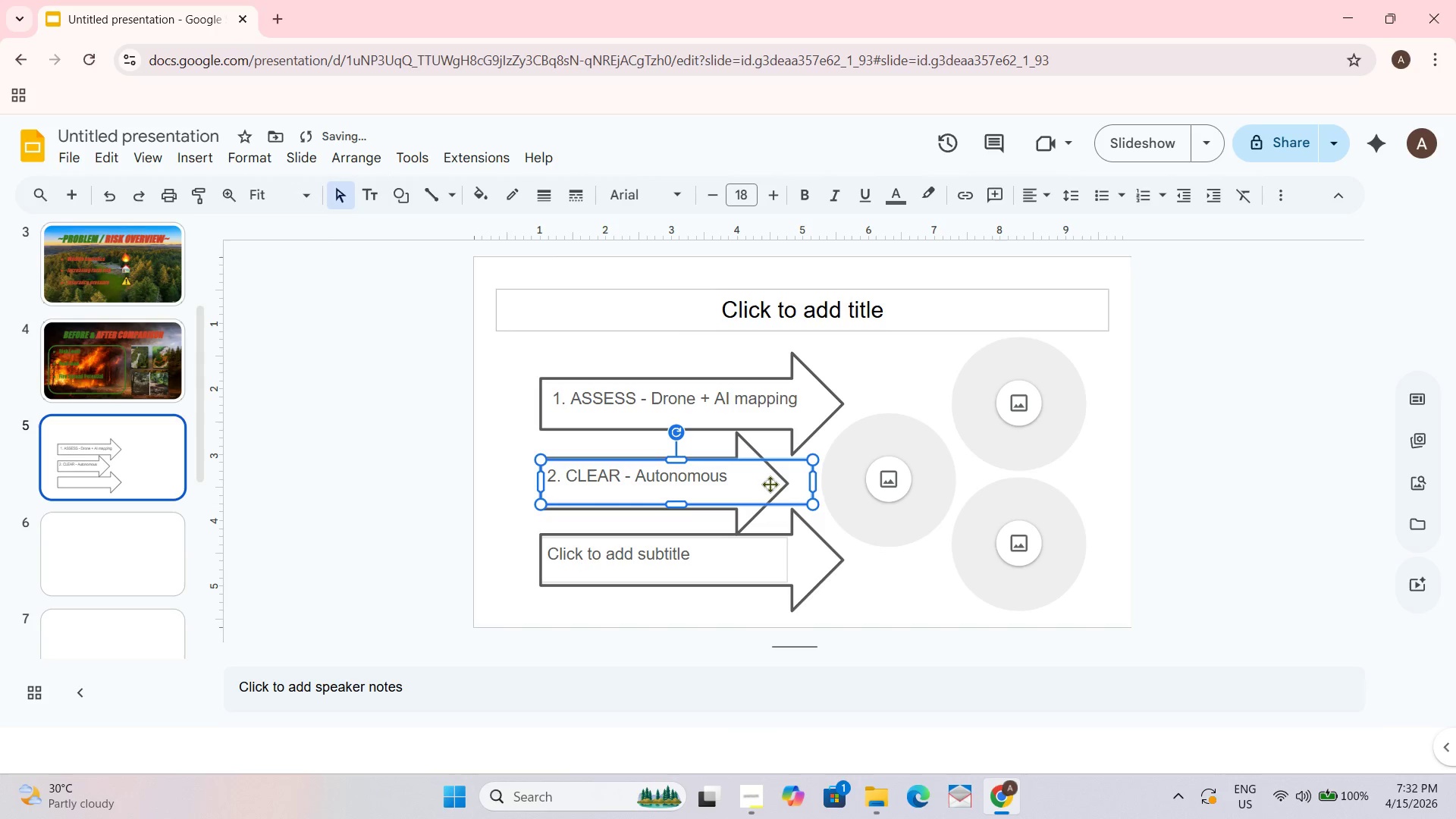 
left_click([764, 484])
 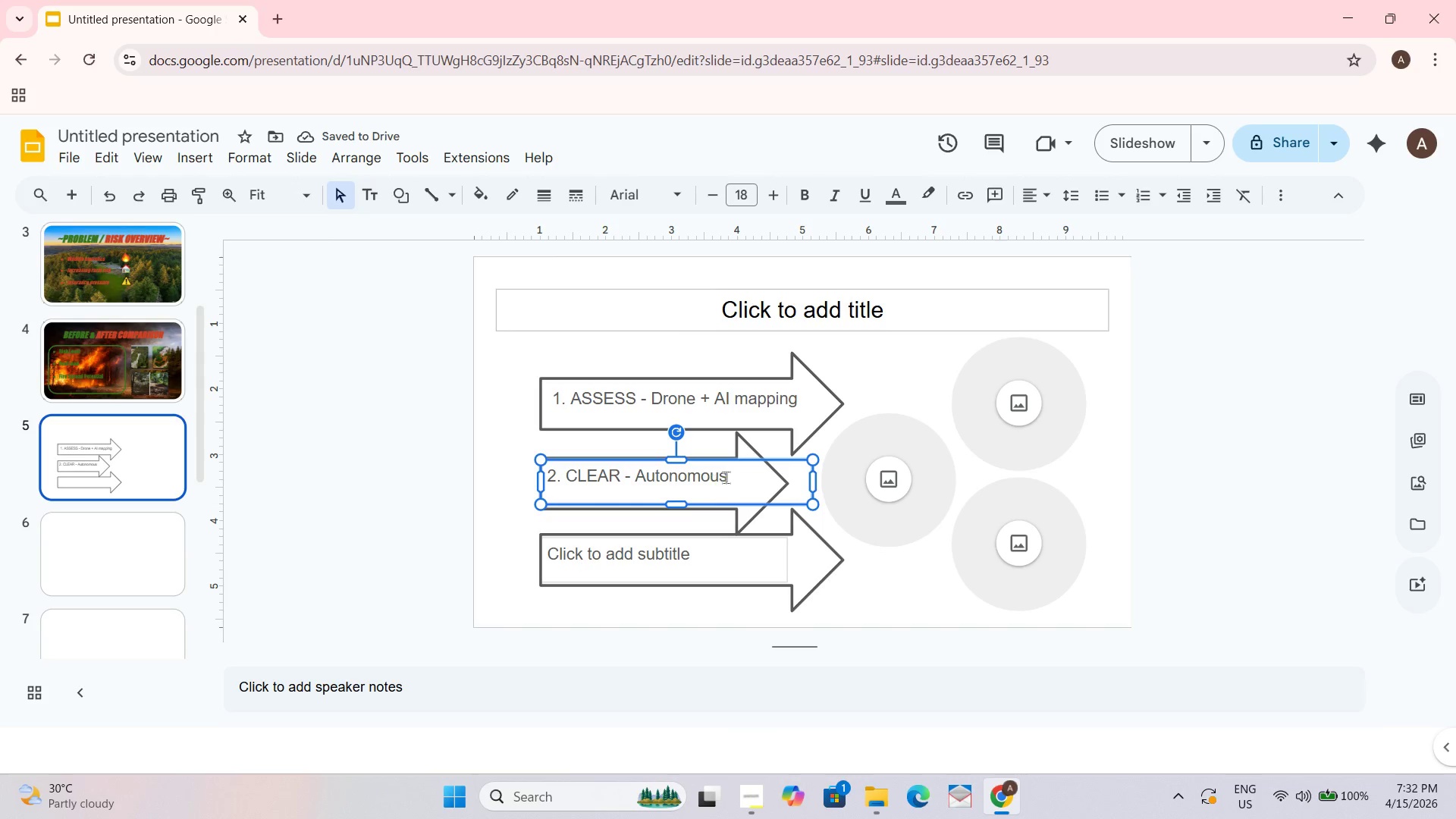 
left_click([733, 477])
 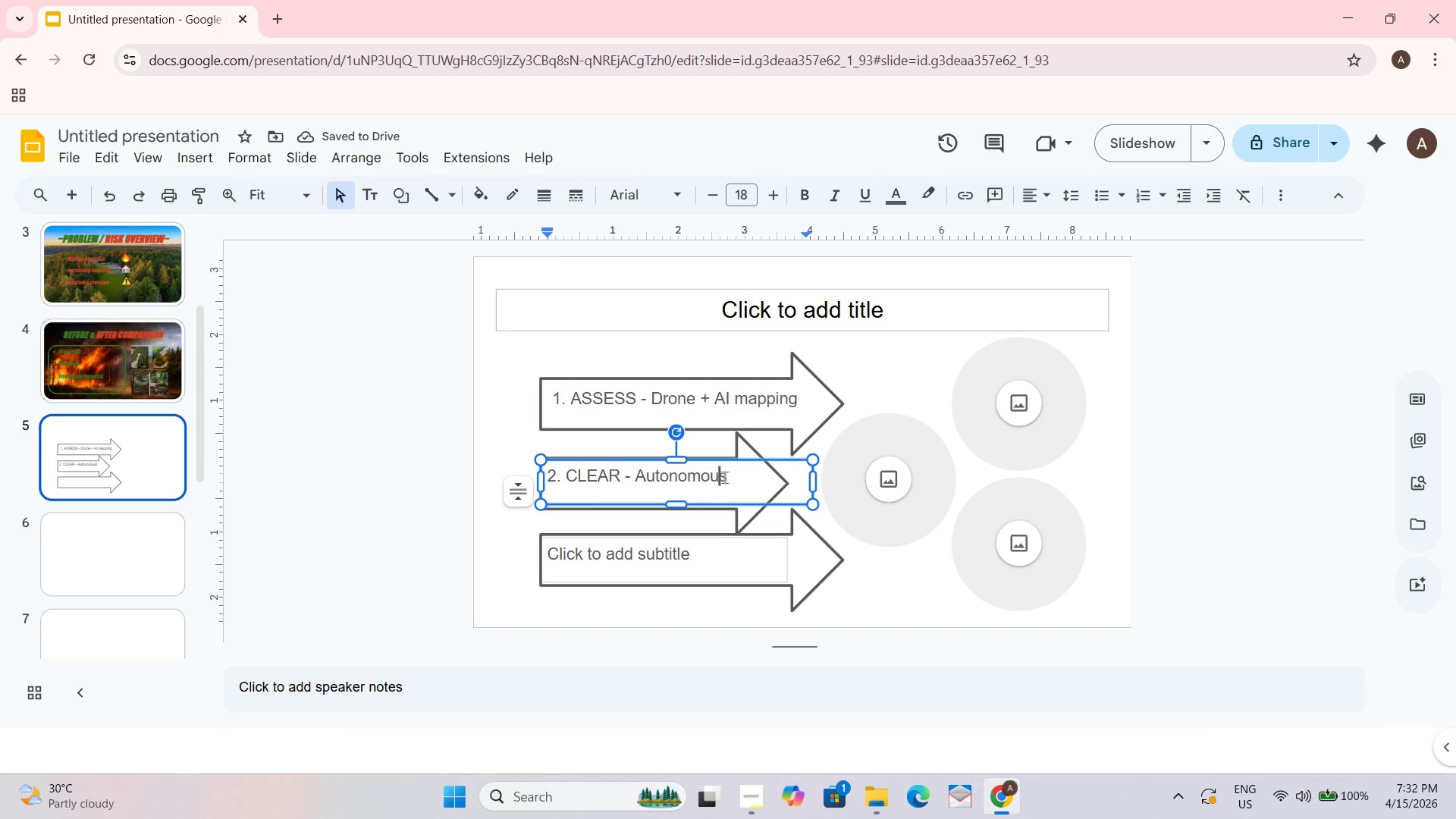 
triple_click([726, 475])
 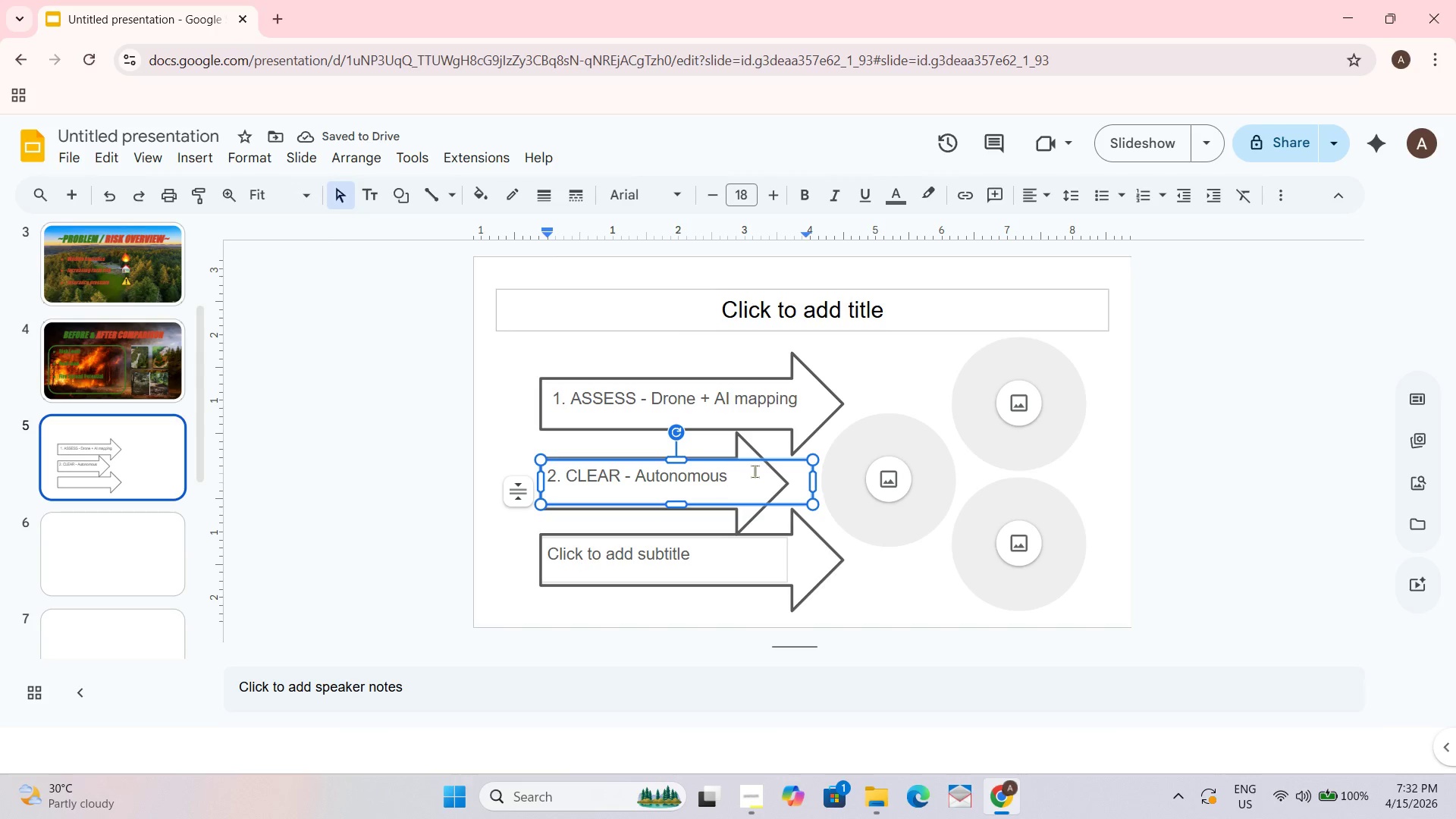 
type( bus removal)
 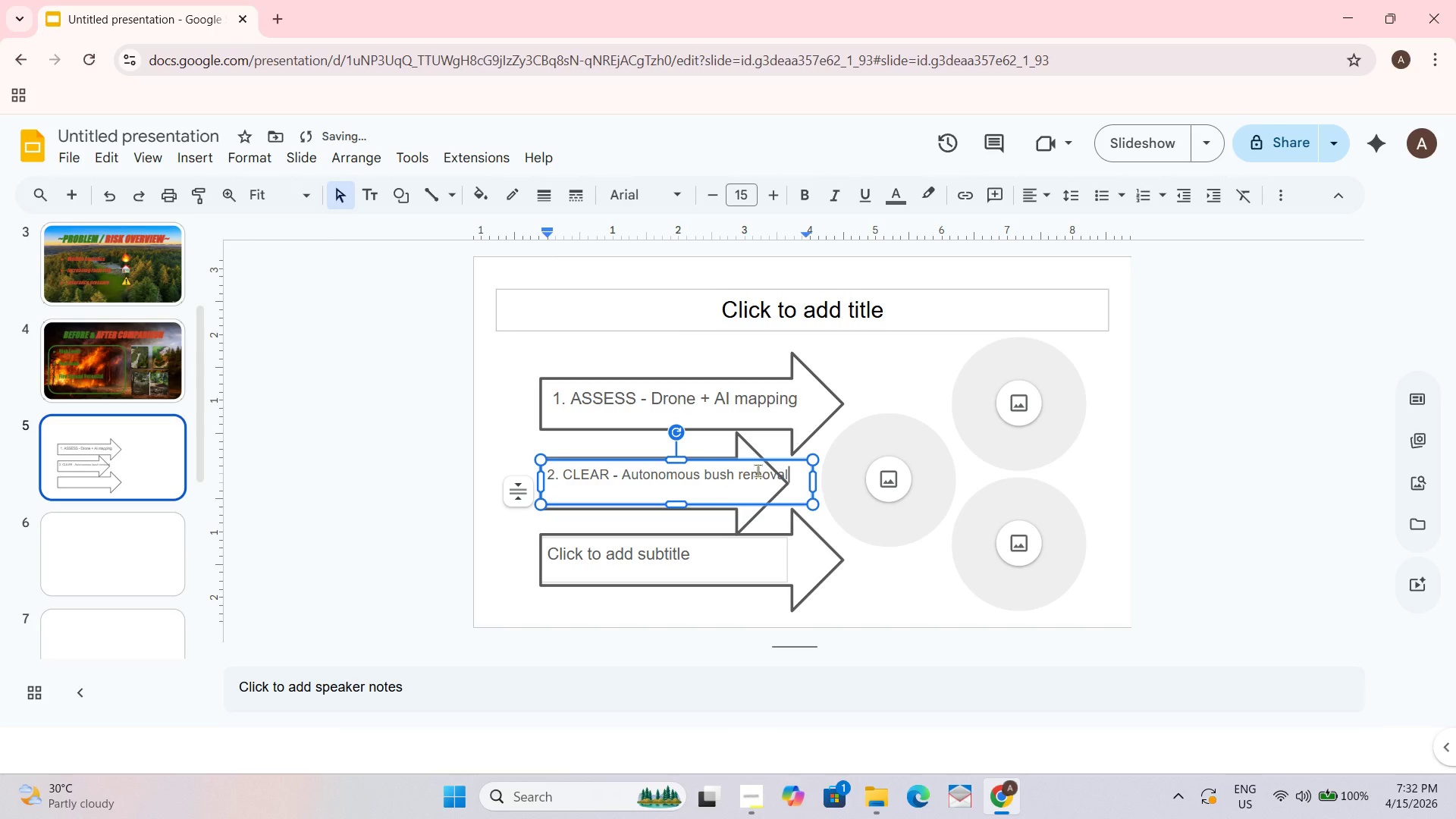 
hold_key(key=H, duration=0.33)
 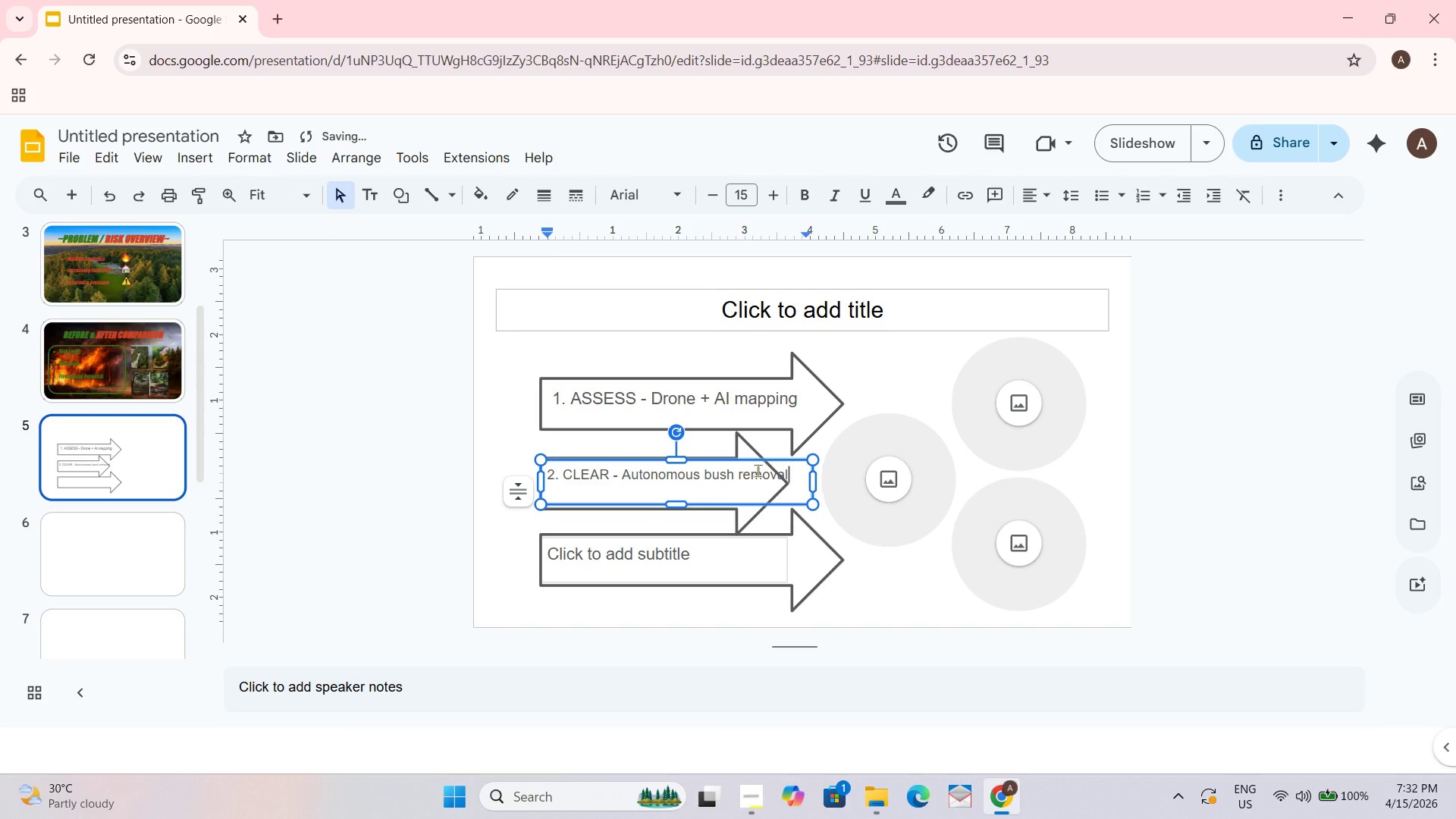 
left_click_drag(start_coordinate=[676, 506], to_coordinate=[681, 534])
 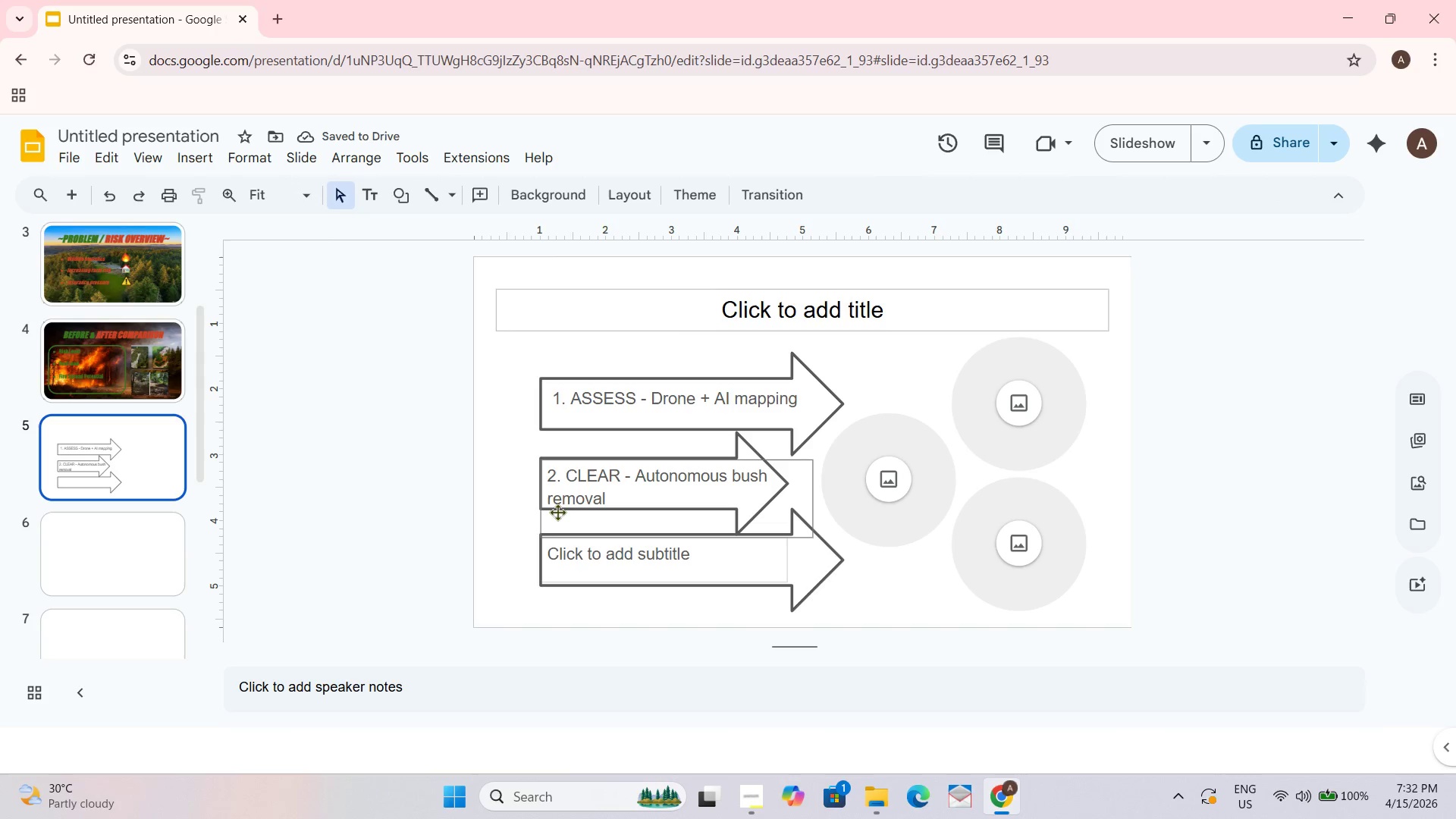 
left_click([593, 498])
 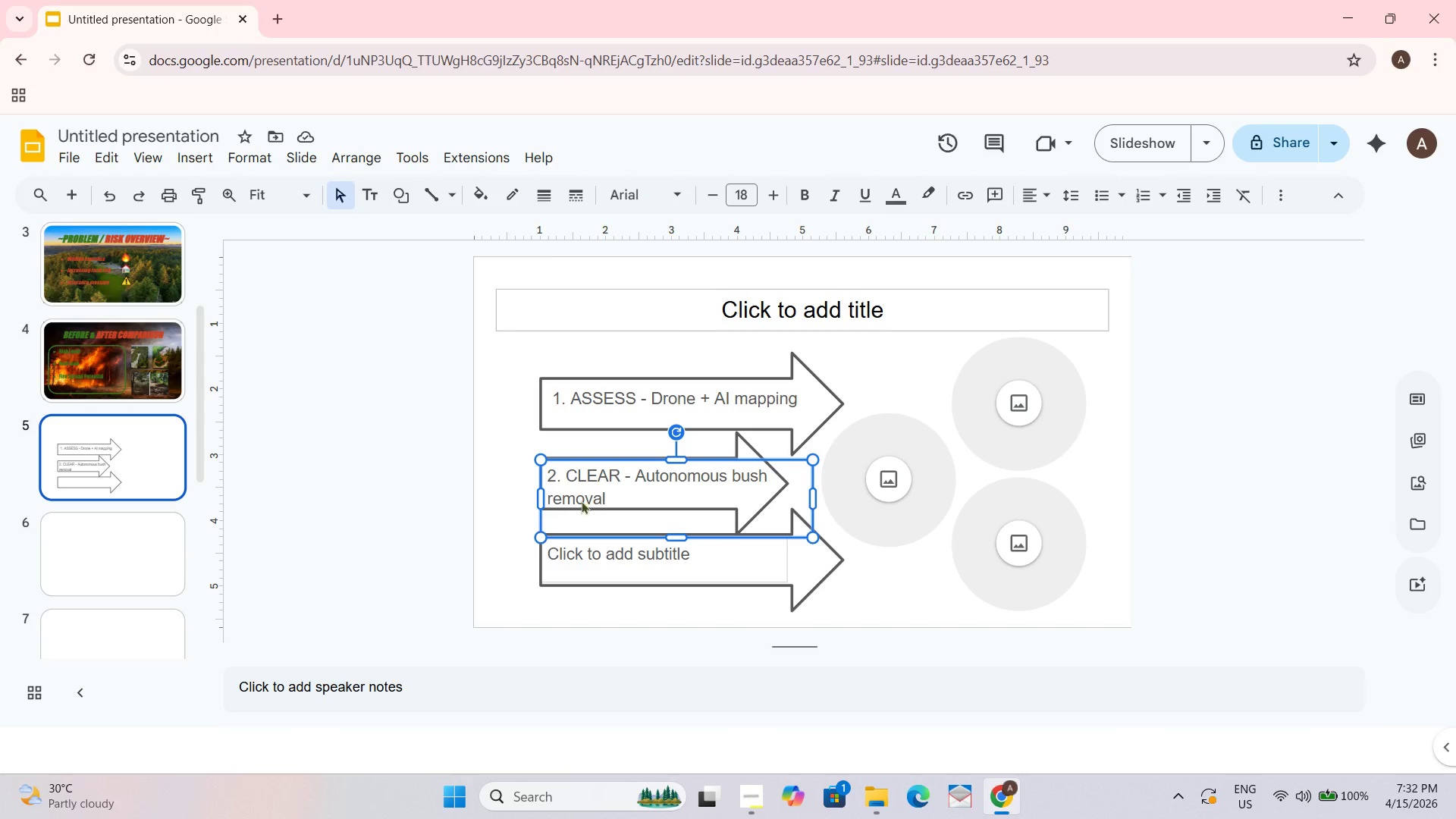 
left_click([561, 498])
 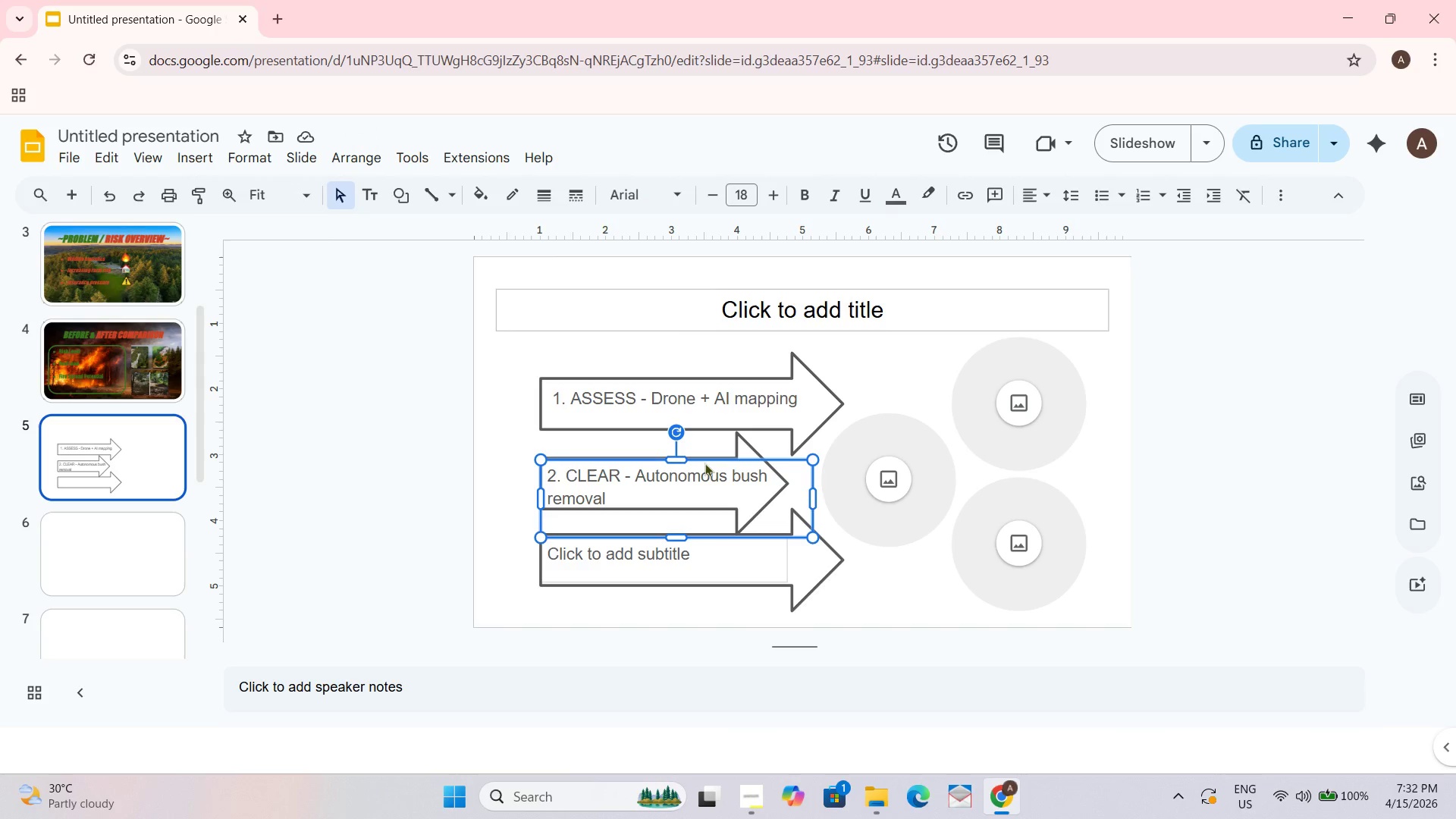 
left_click([721, 460])
 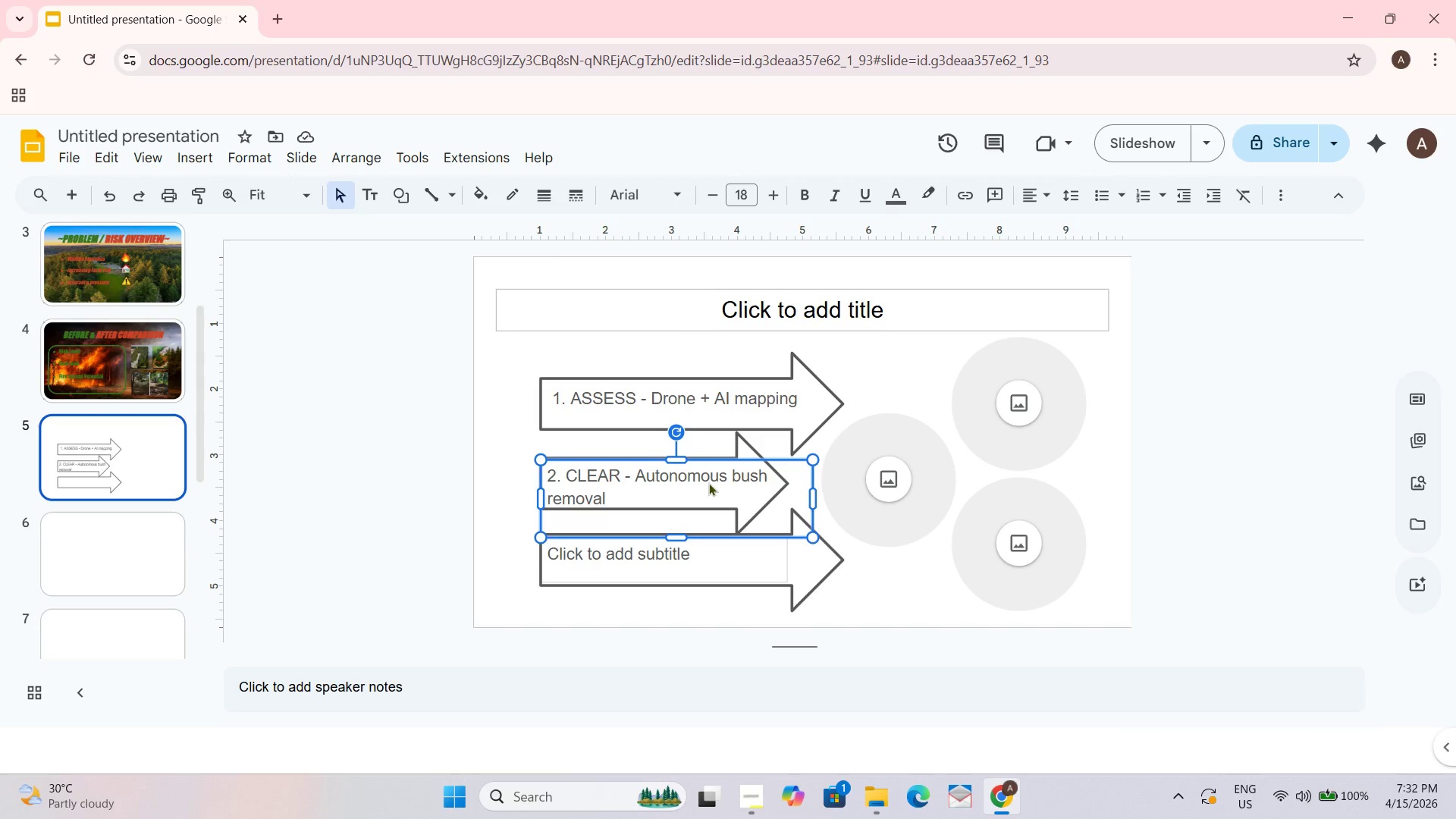 
left_click_drag(start_coordinate=[706, 483], to_coordinate=[701, 483])
 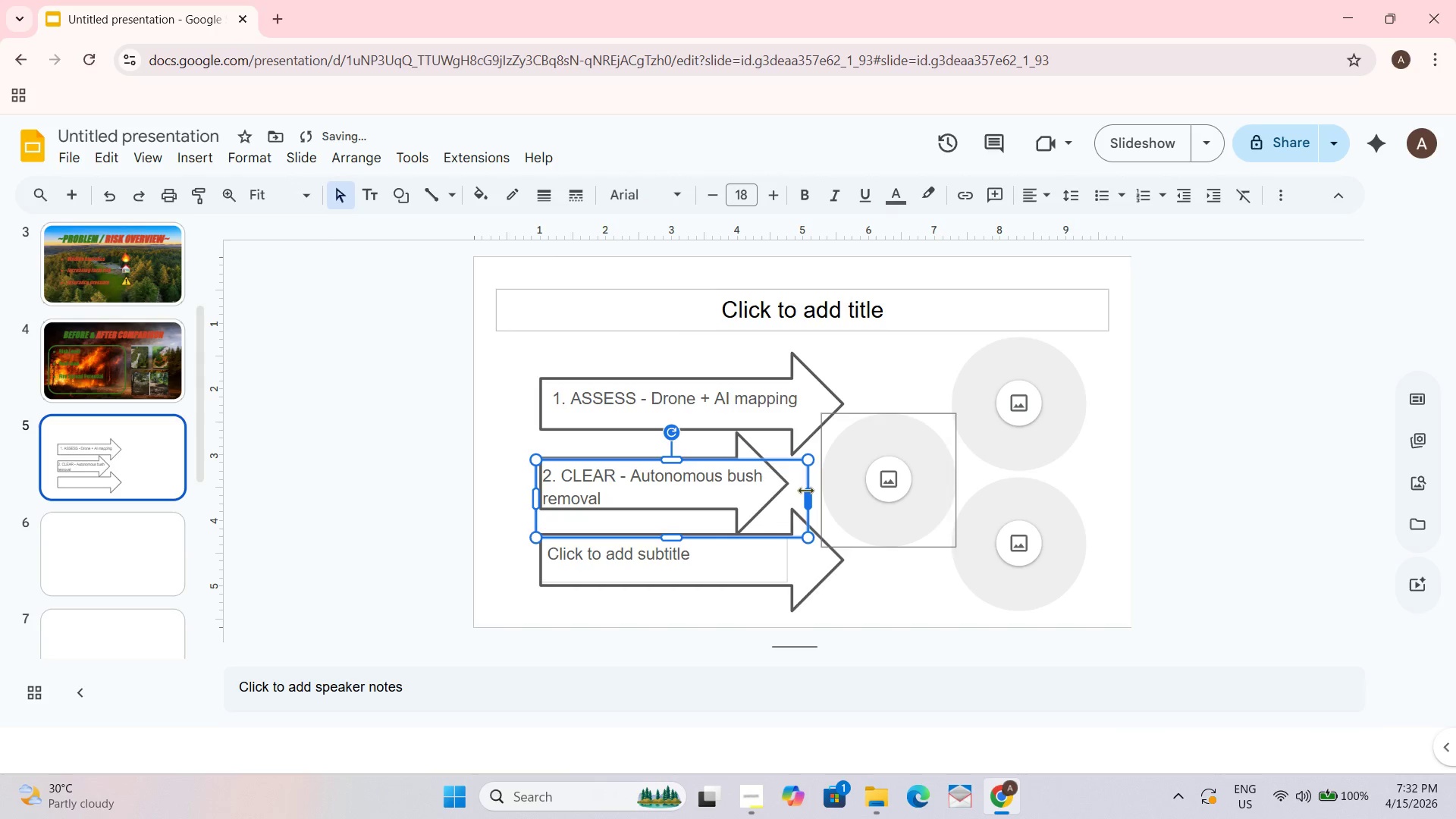 
key(Control+ControlLeft)
 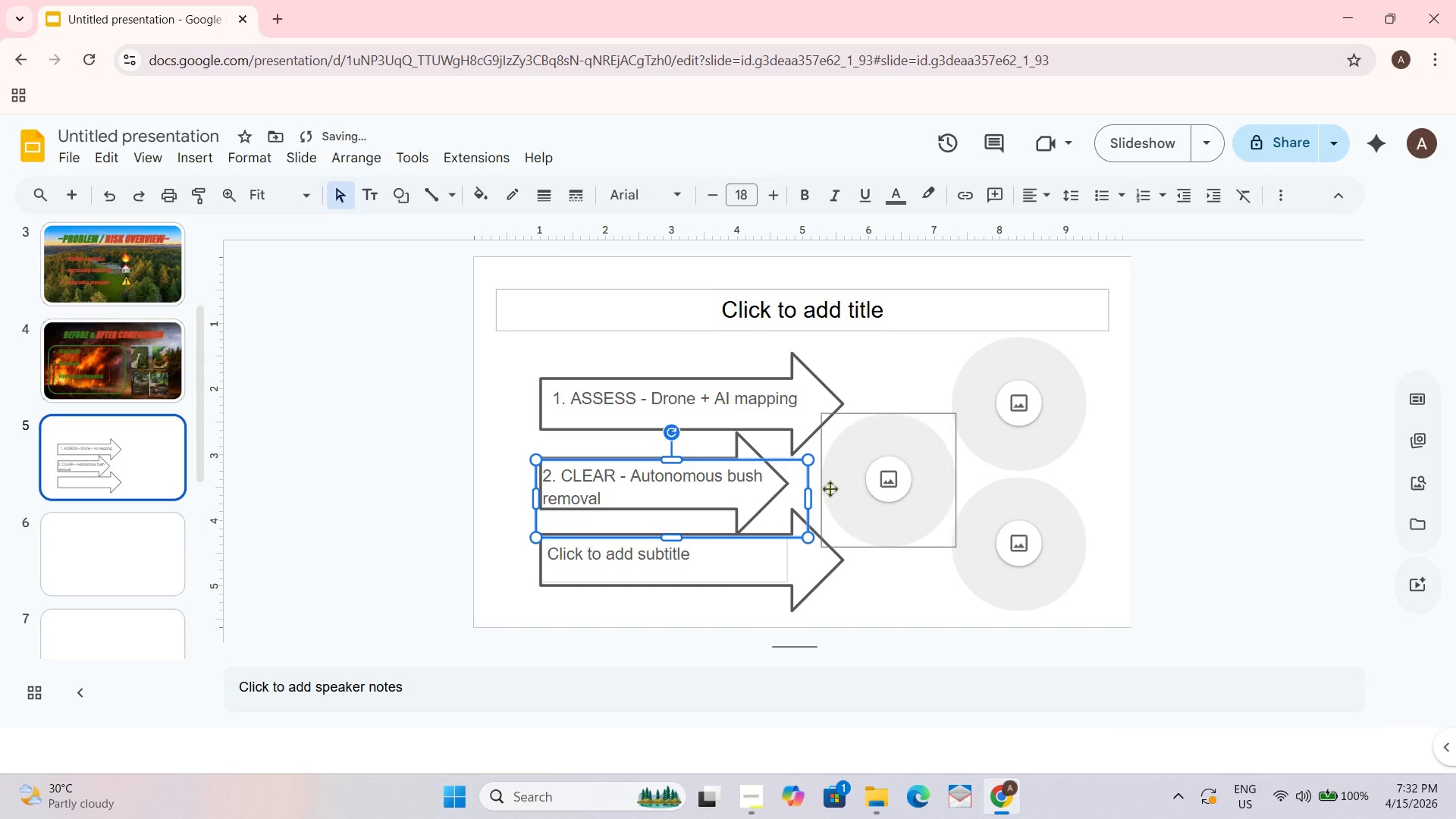 
key(Control+Z)
 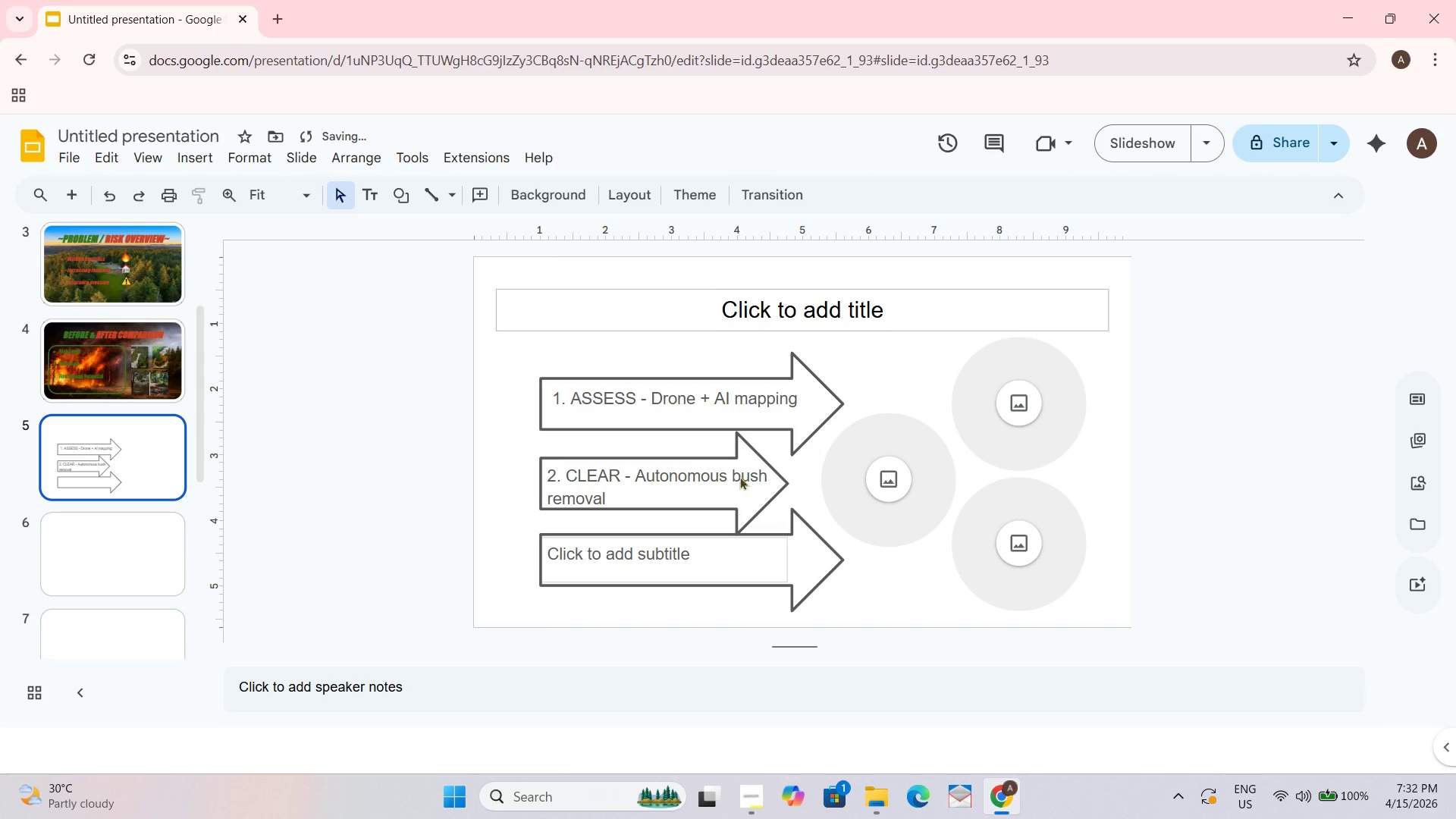 
left_click([704, 471])
 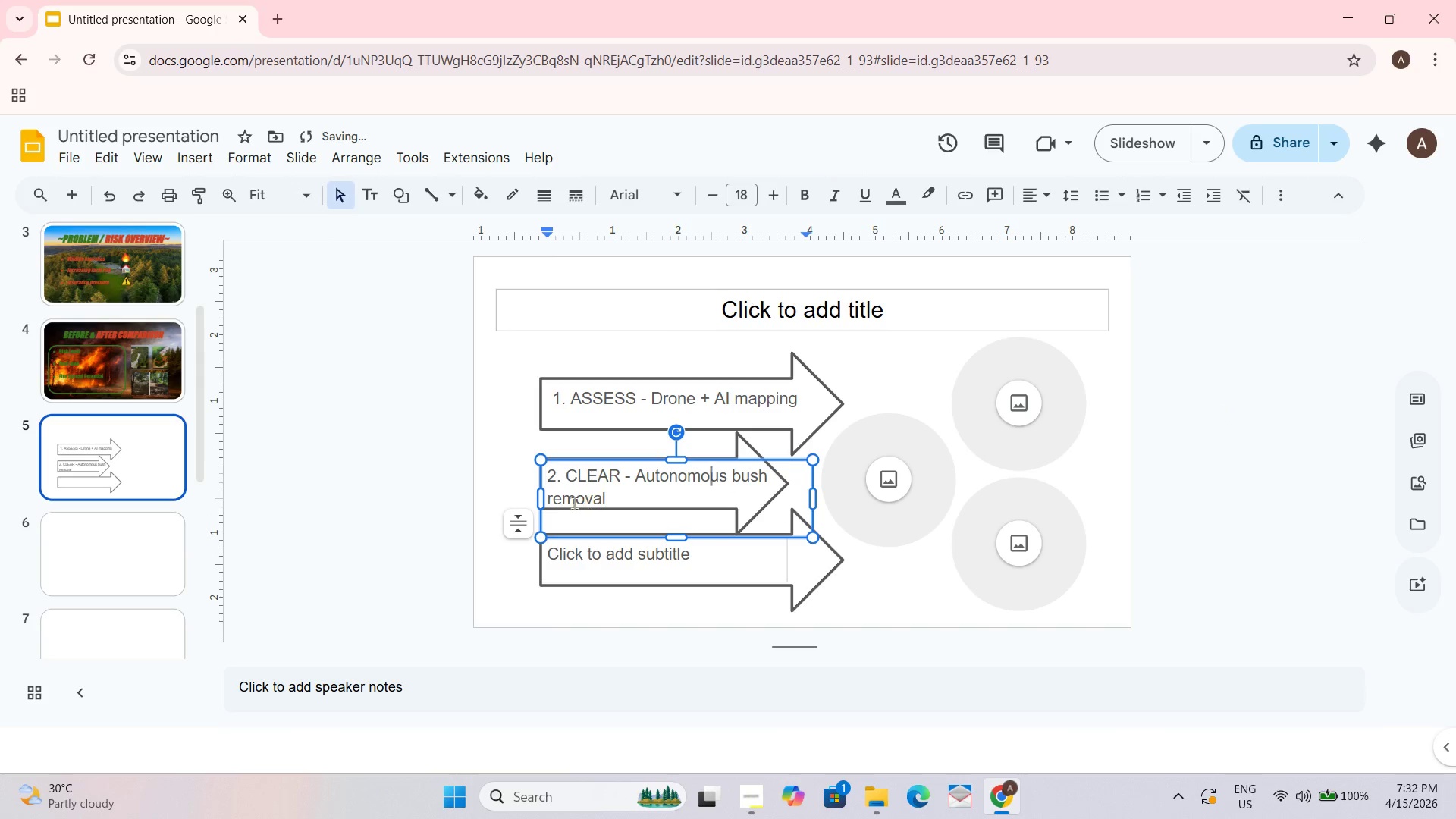 
left_click([570, 500])
 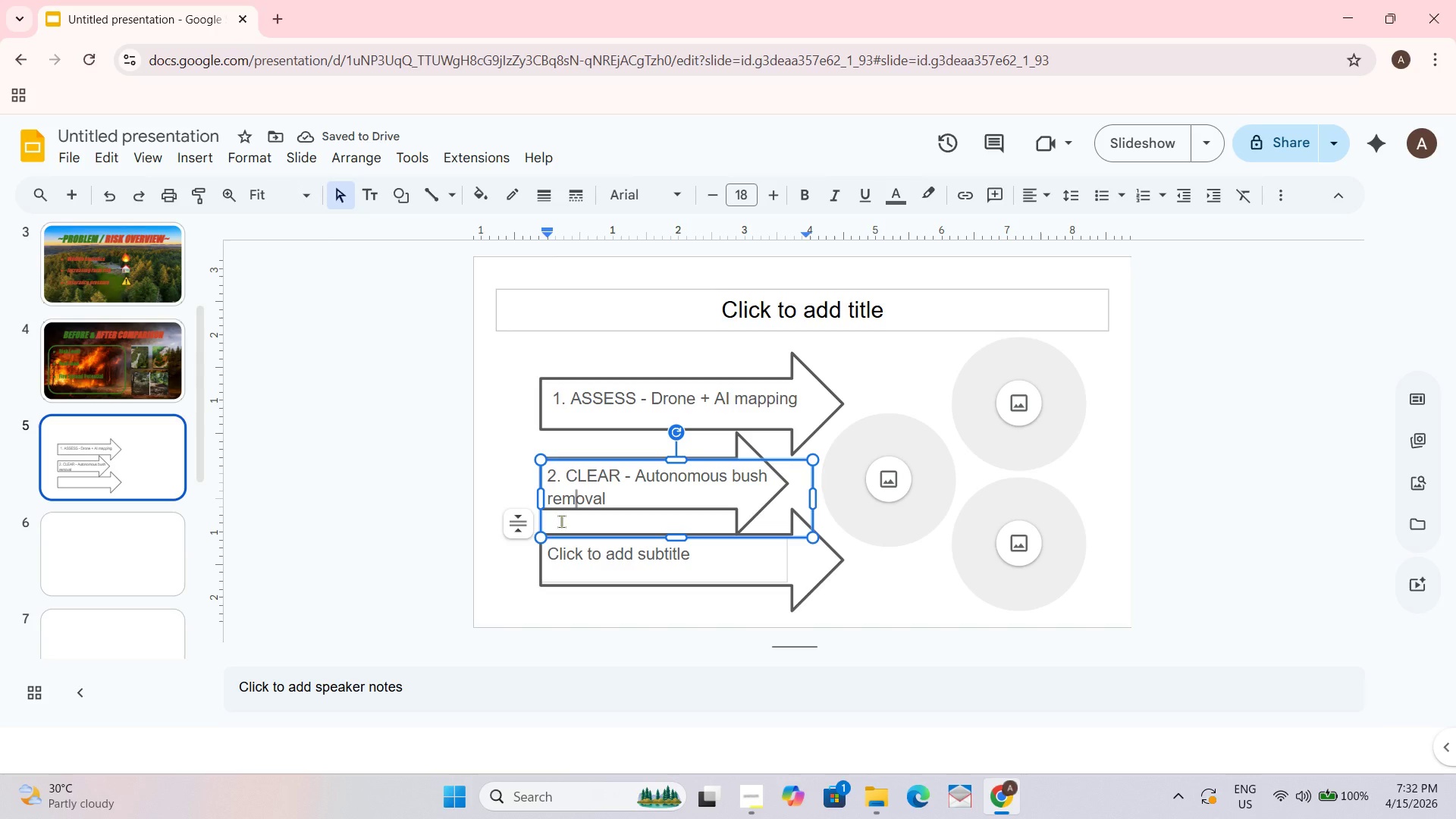 
key(ArrowLeft)
 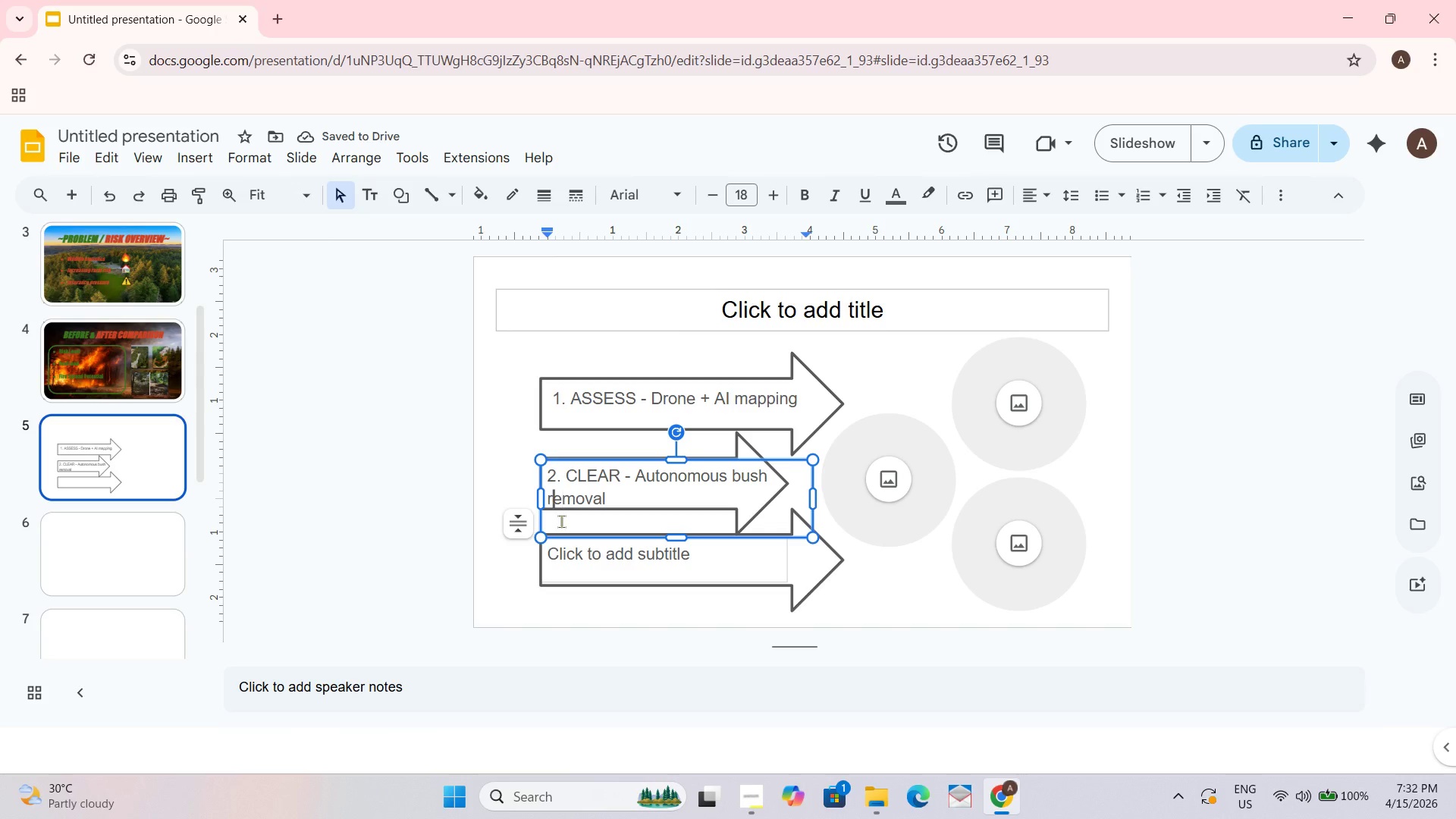 
key(ArrowLeft)
 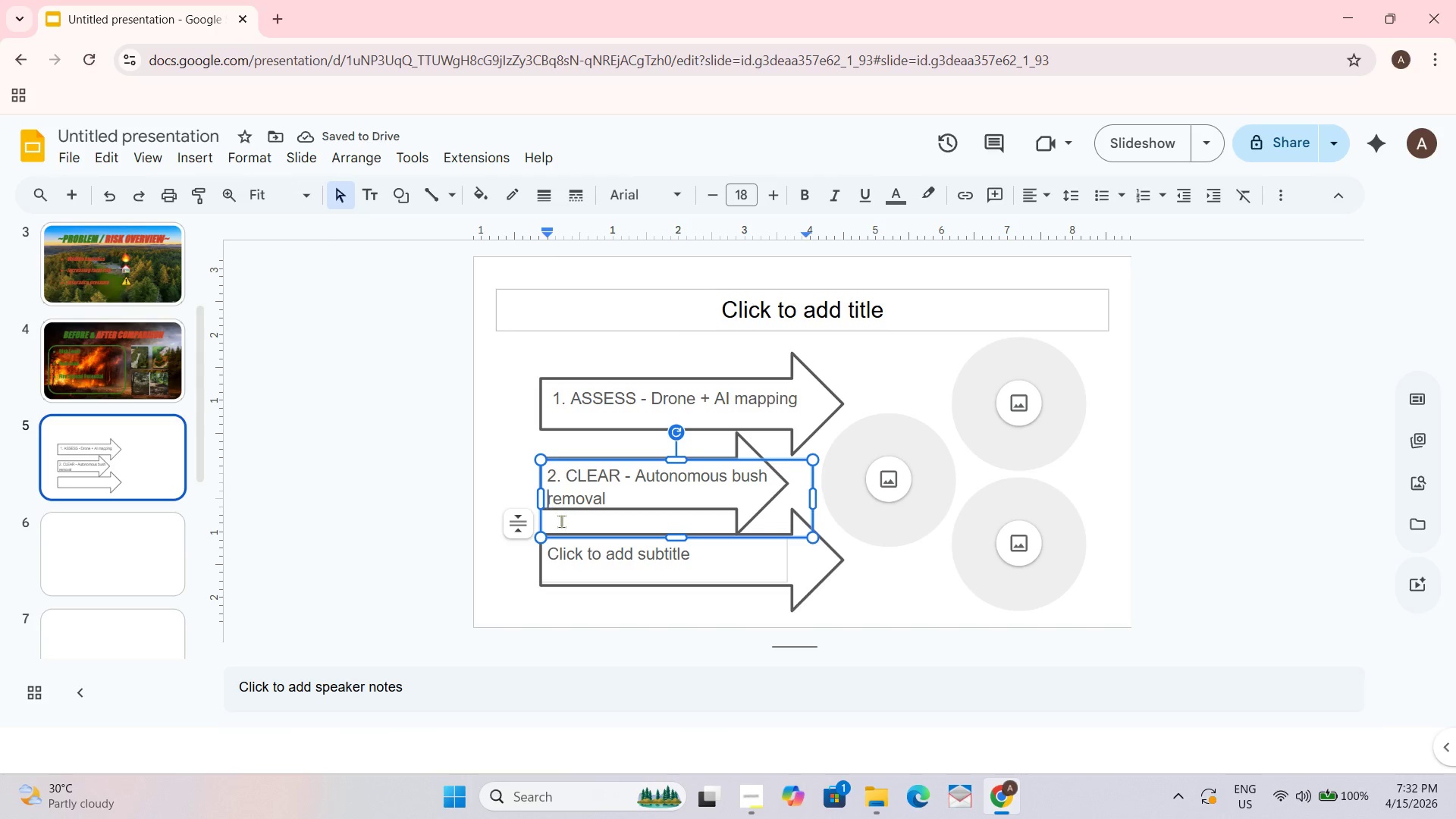 
key(ArrowLeft)
 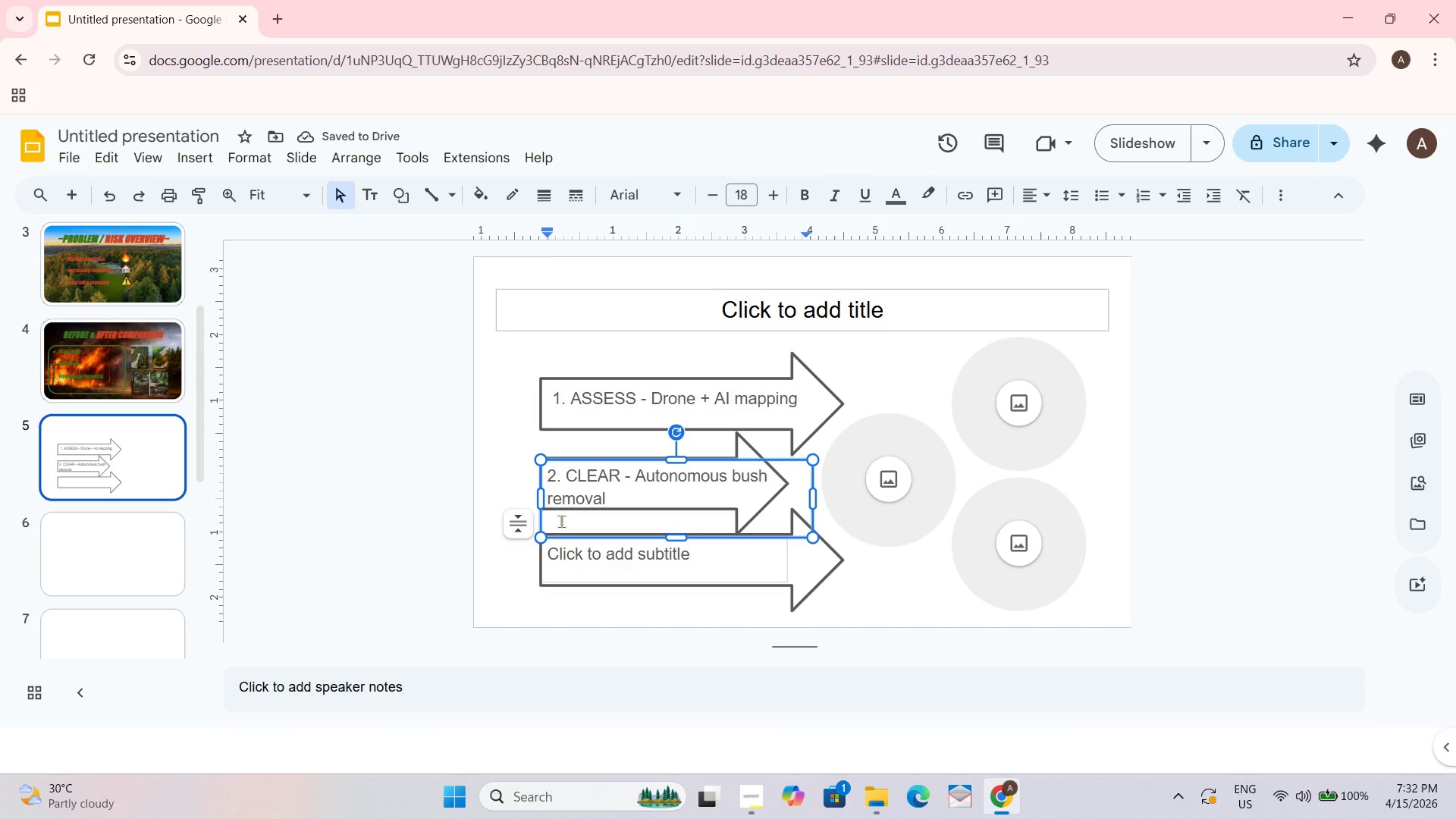 
hold_key(key=Space, duration=0.94)
 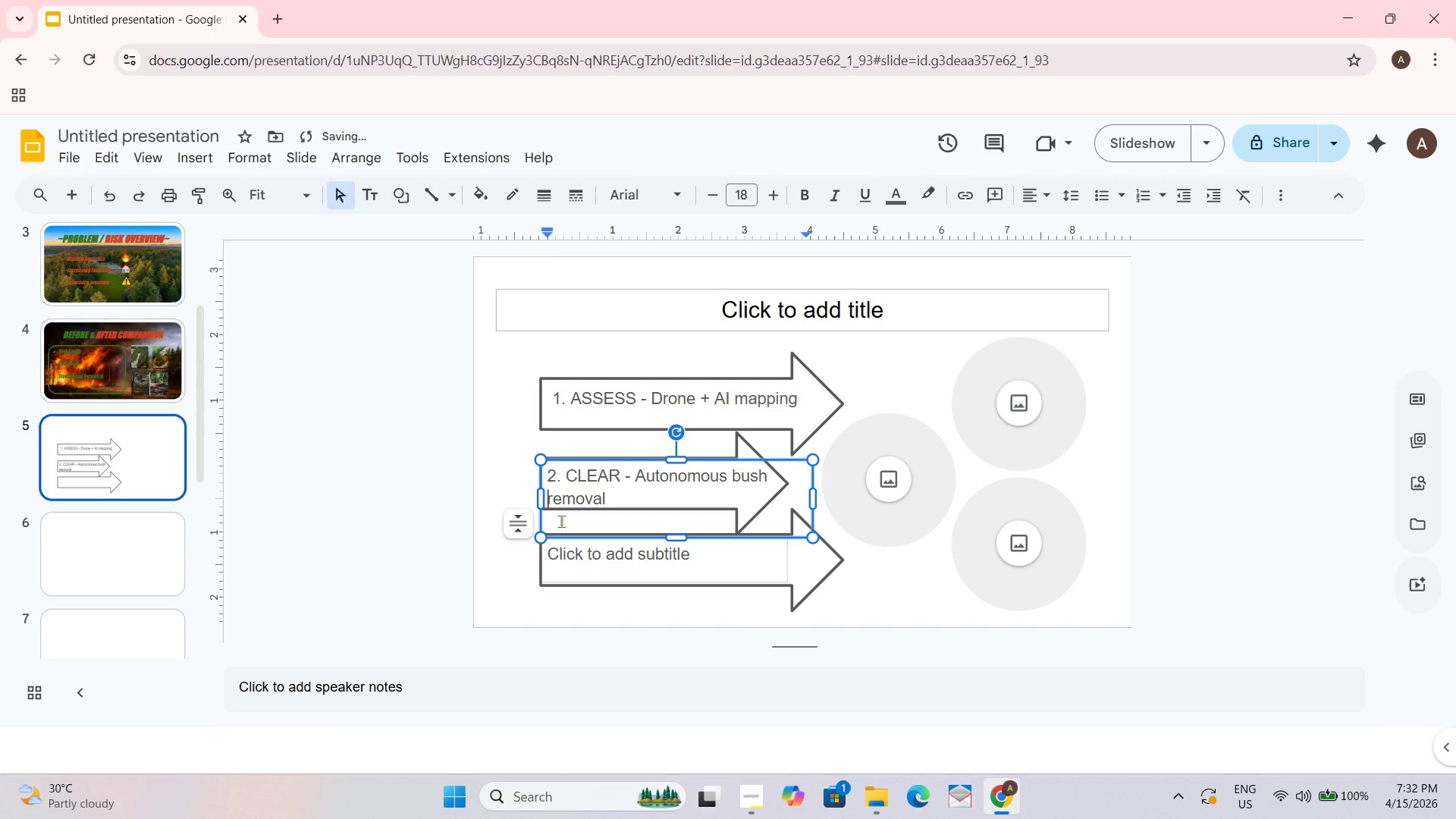 
hold_key(key=Space, duration=0.47)
 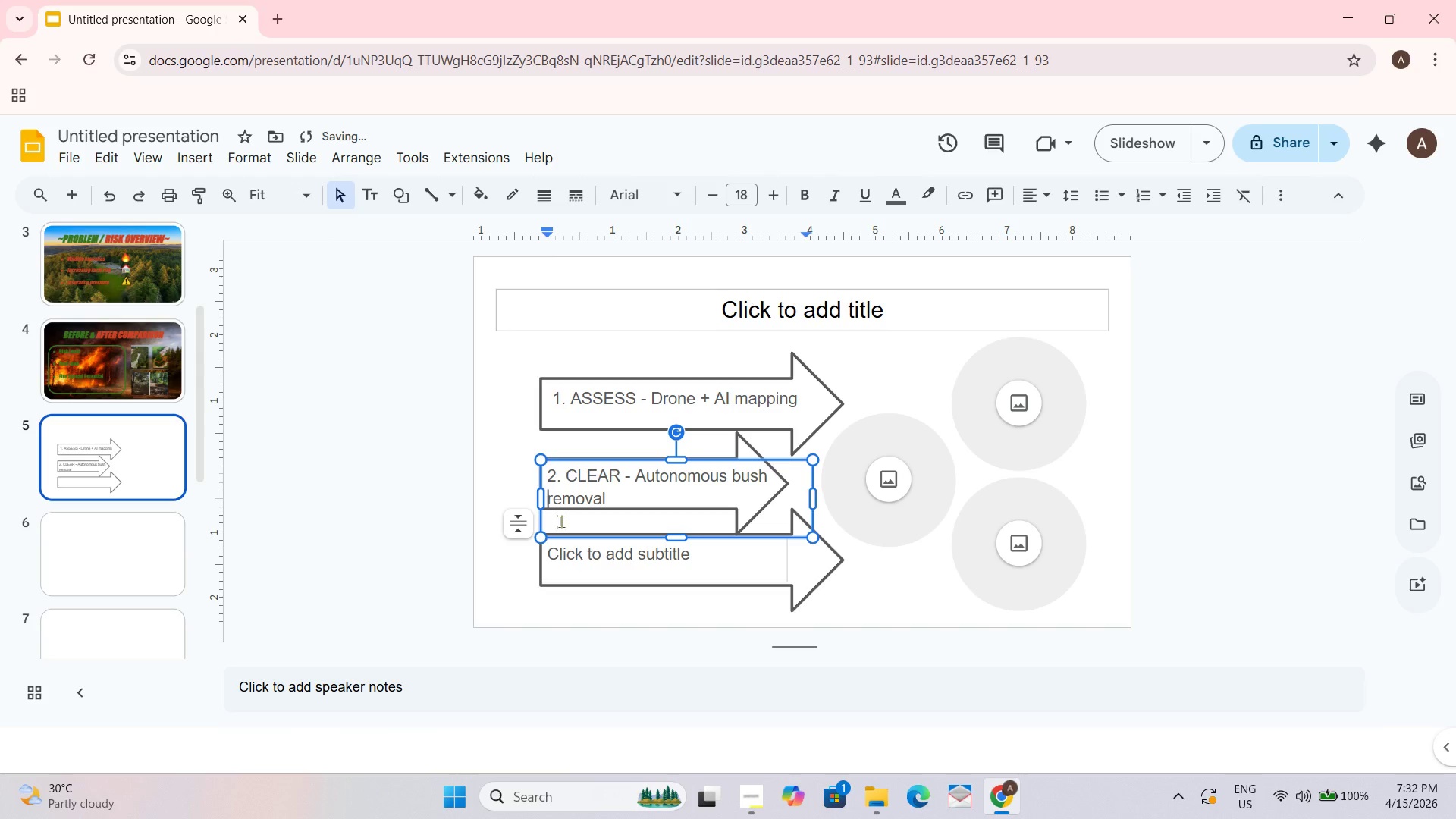 
key(Space)
 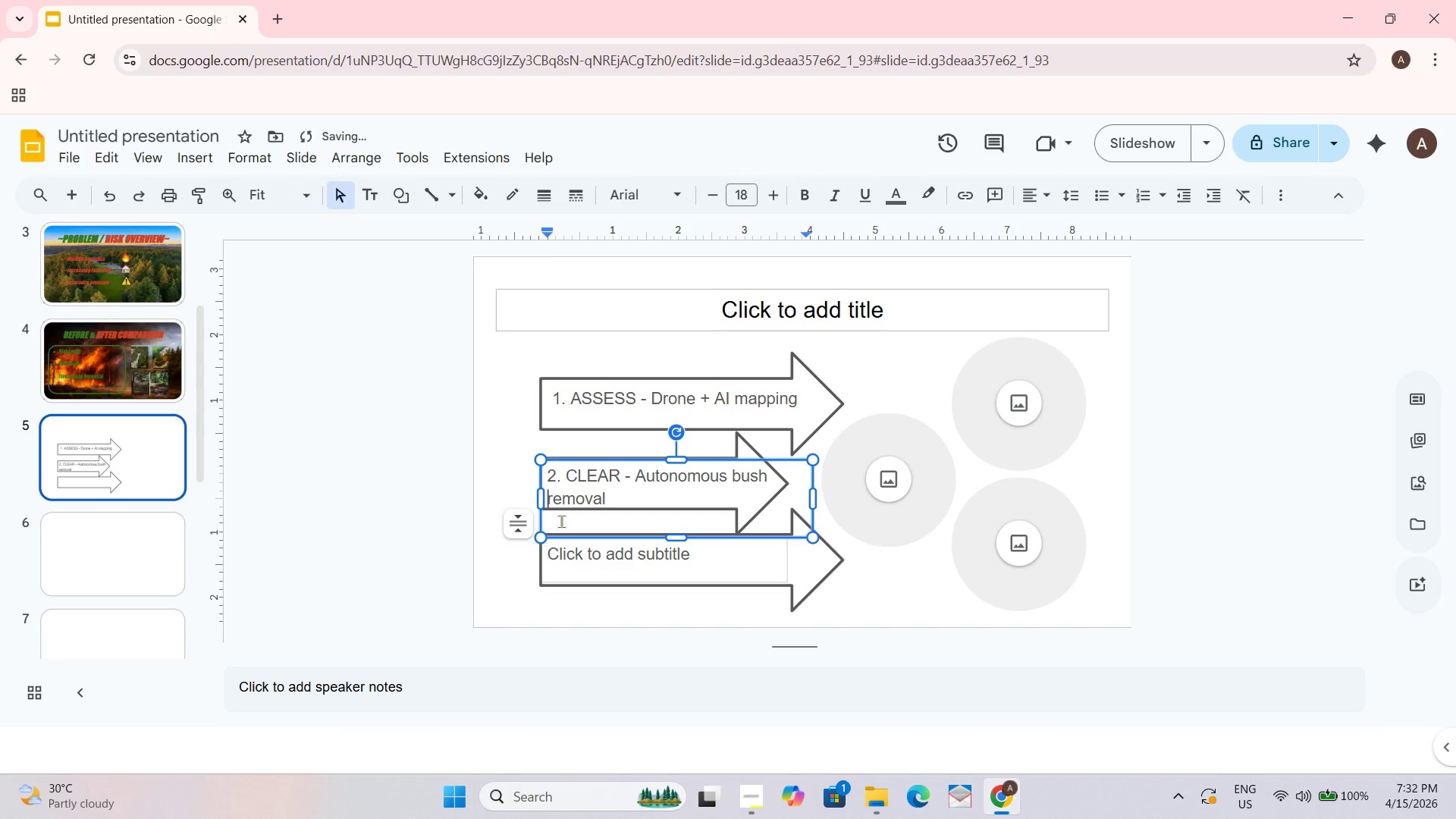 
key(Space)
 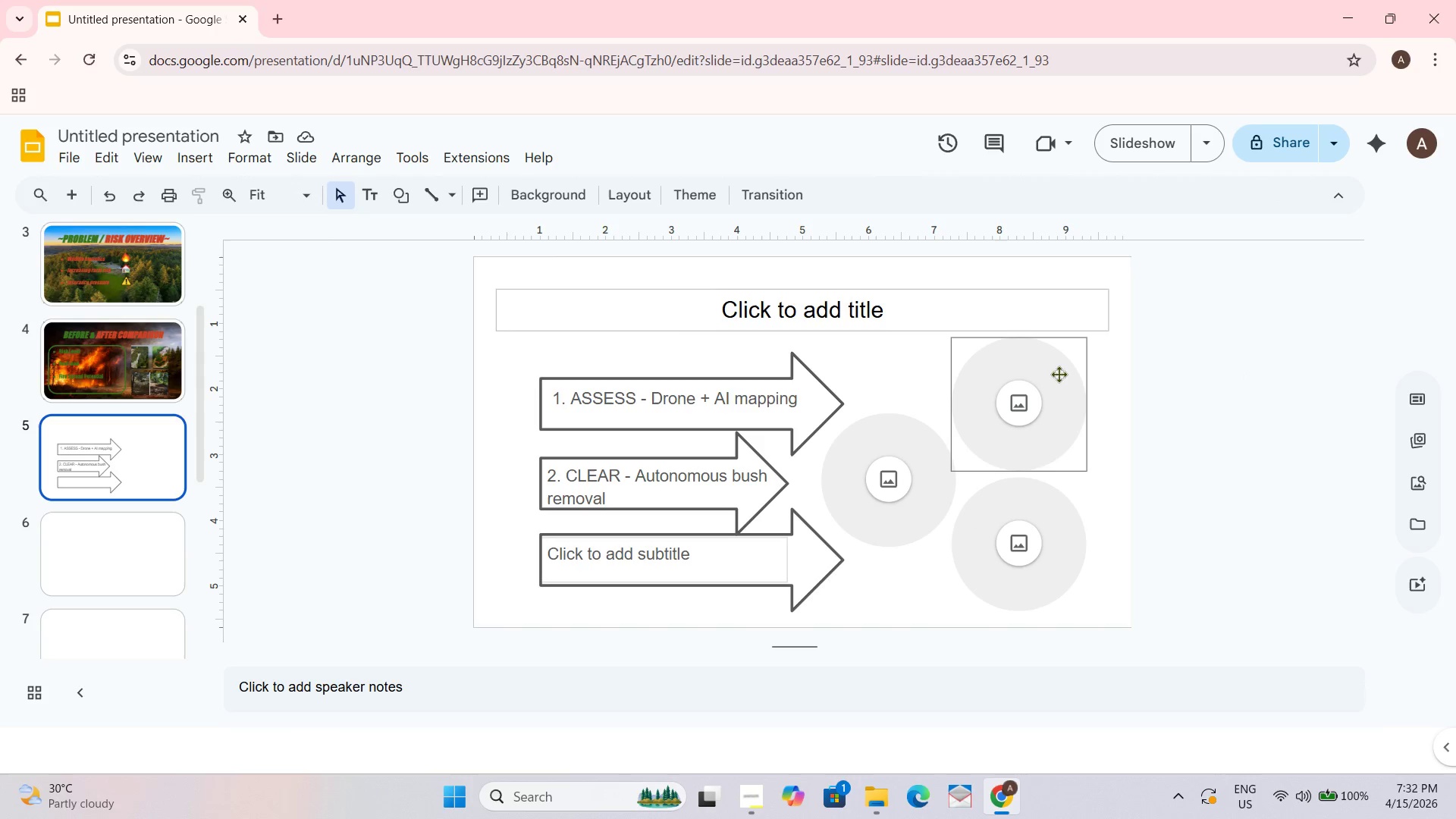 
wait(10.72)
 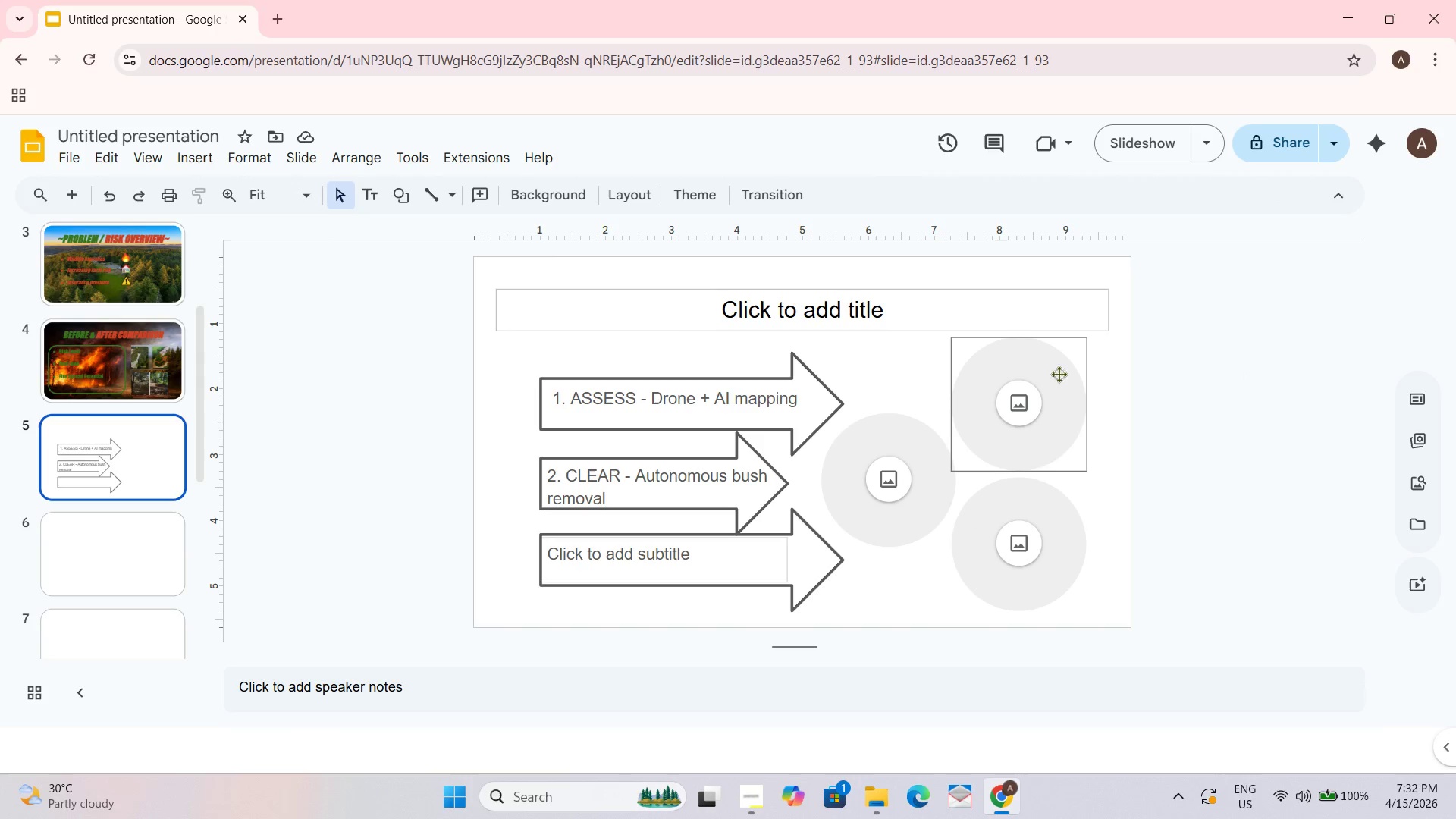 
type(3. PROTECT- )
key(Backspace)
key(Backspace)
type( - Maintain defensible zone)
 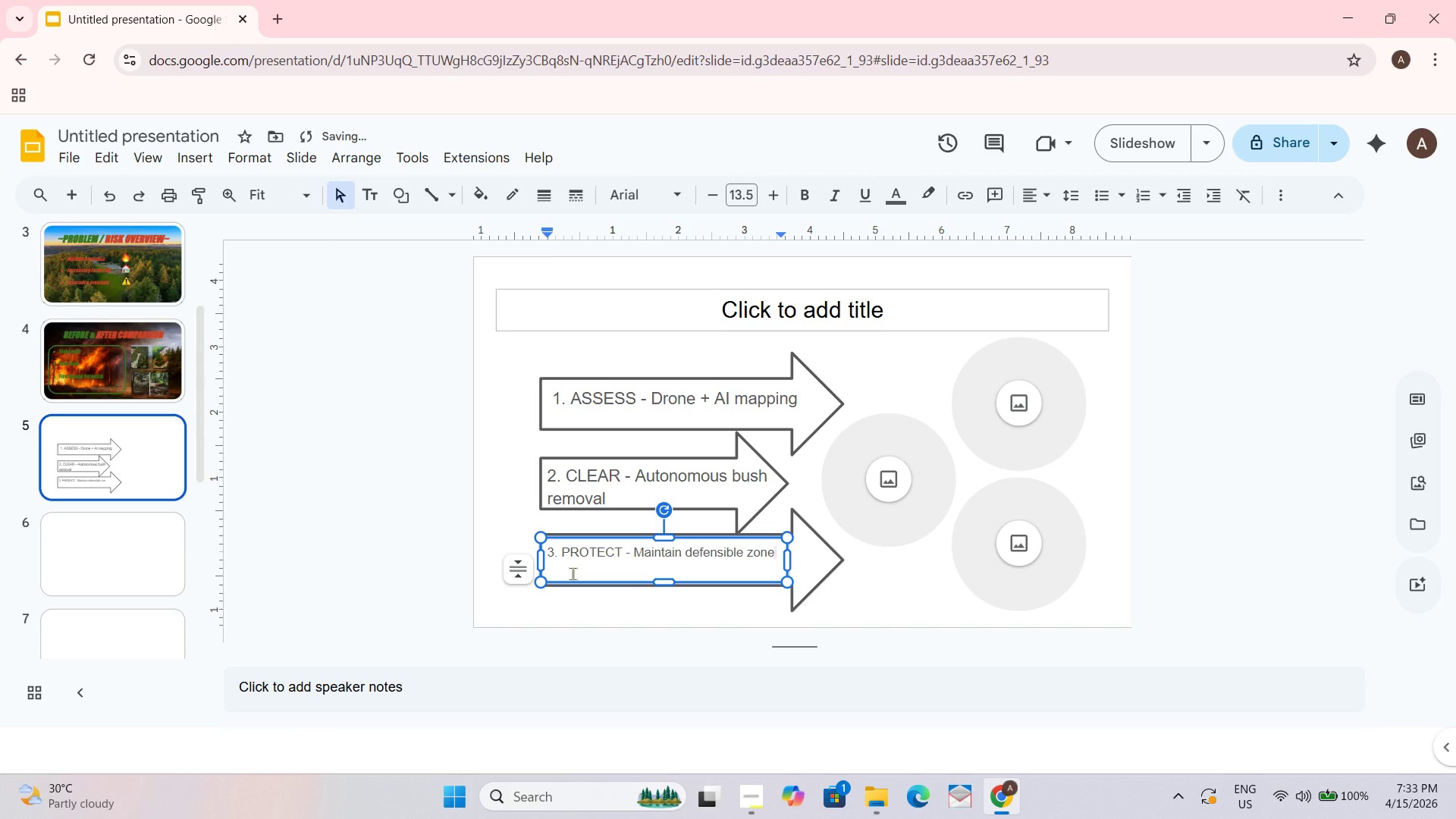 
left_click_drag(start_coordinate=[666, 585], to_coordinate=[668, 598])
 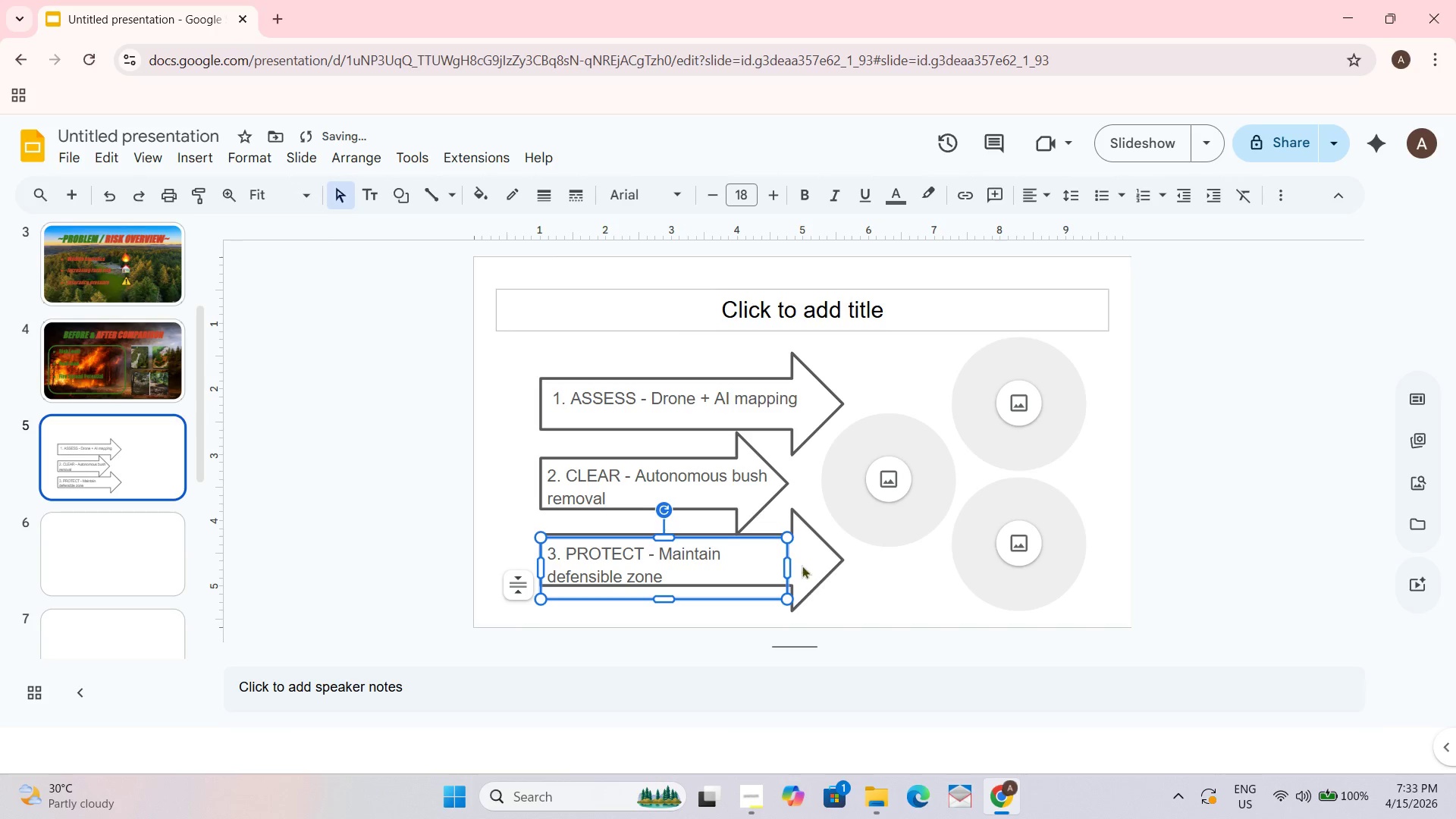 
left_click_drag(start_coordinate=[793, 569], to_coordinate=[834, 568])
 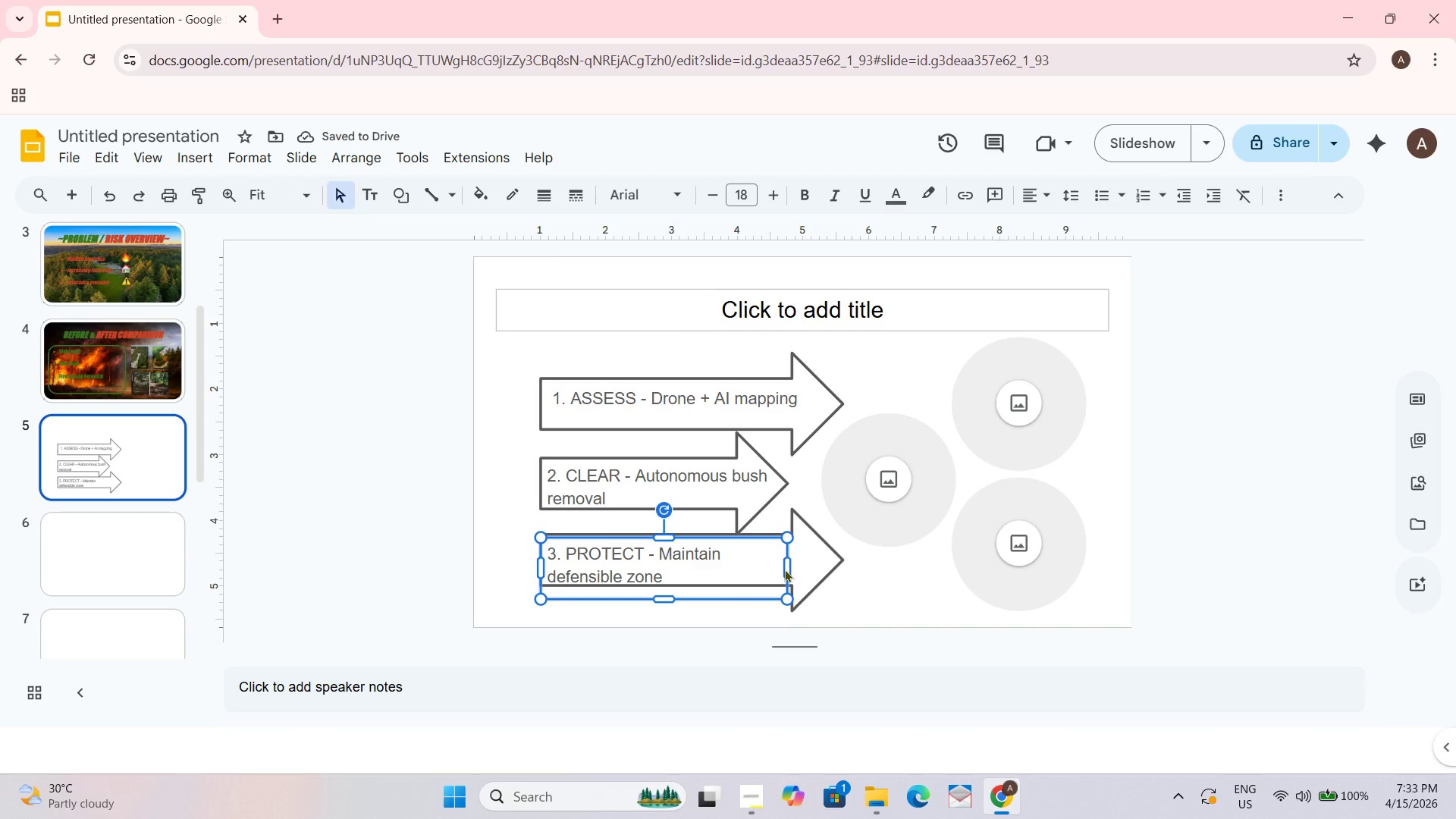 
left_click([714, 575])
 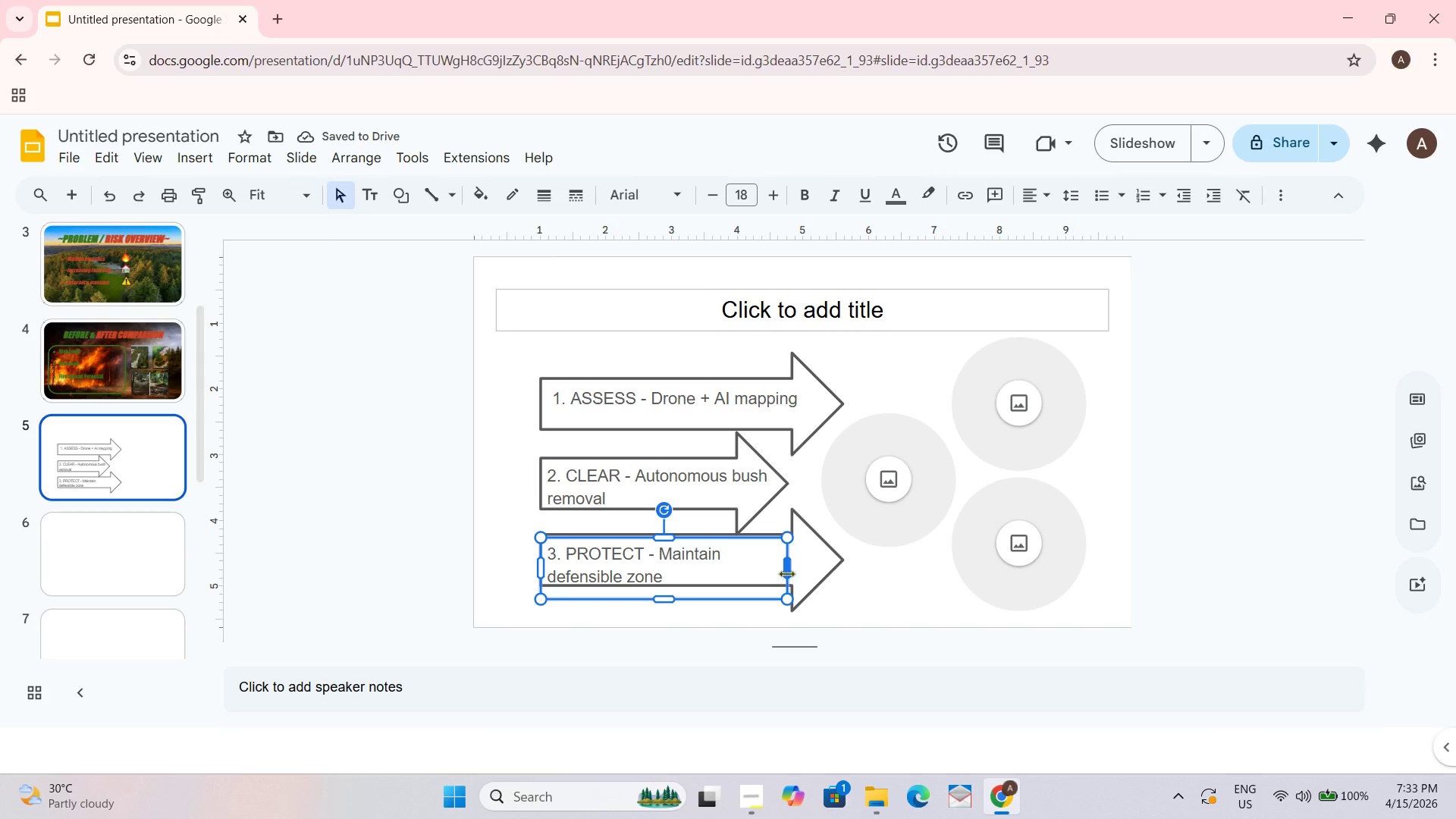 
left_click_drag(start_coordinate=[788, 573], to_coordinate=[817, 562])
 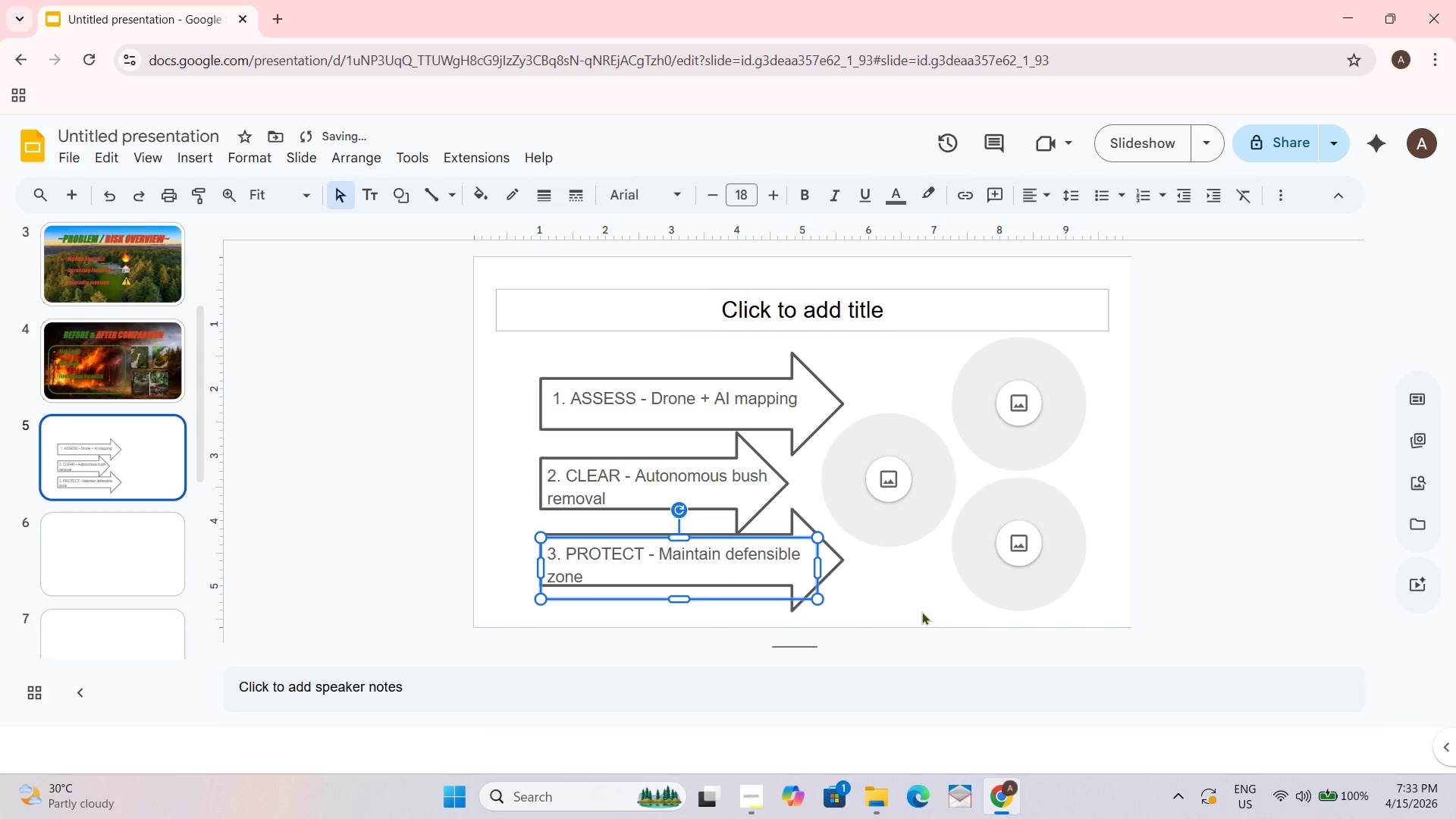 
left_click([921, 611])
 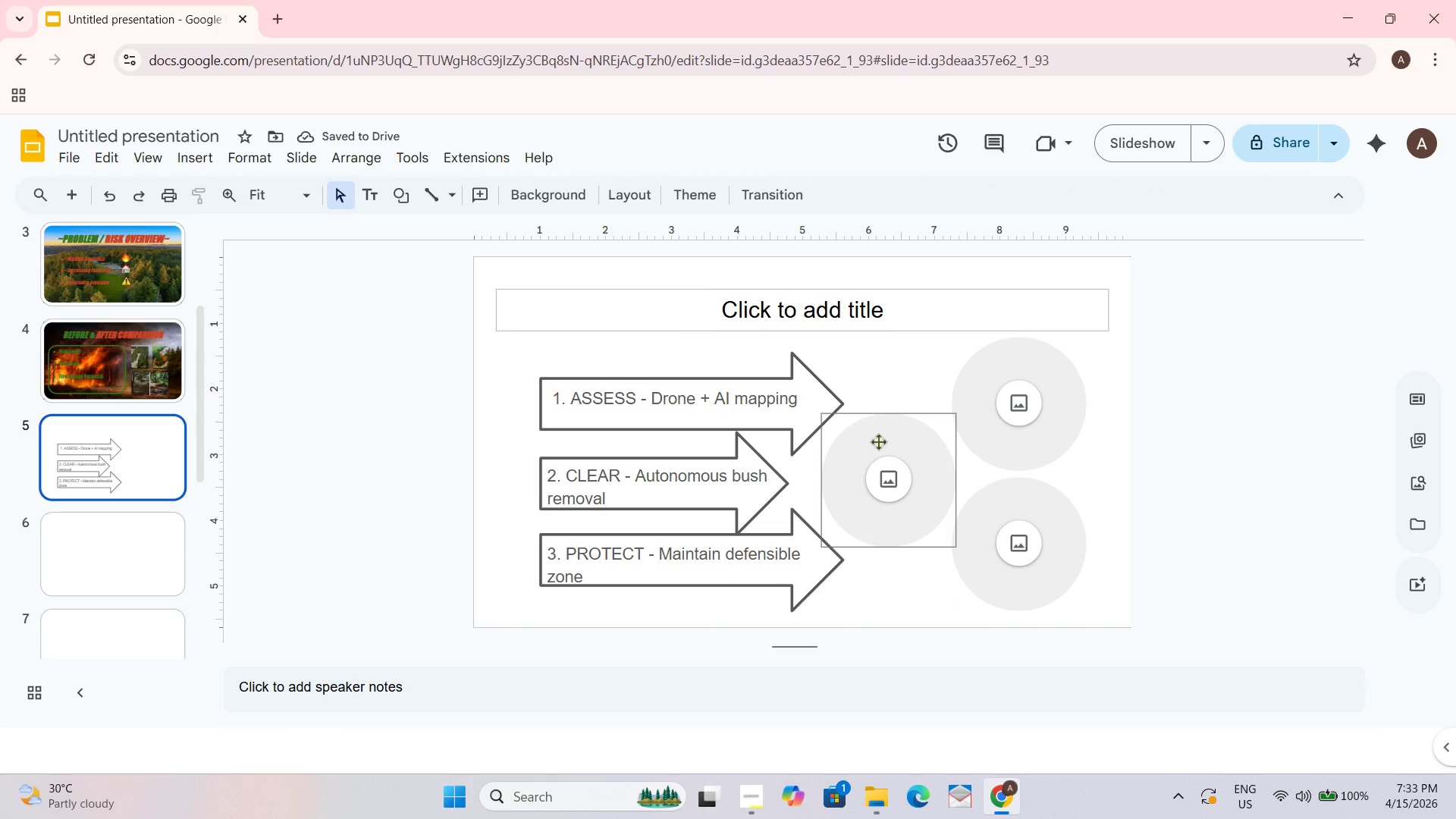 
left_click([1247, 428])
 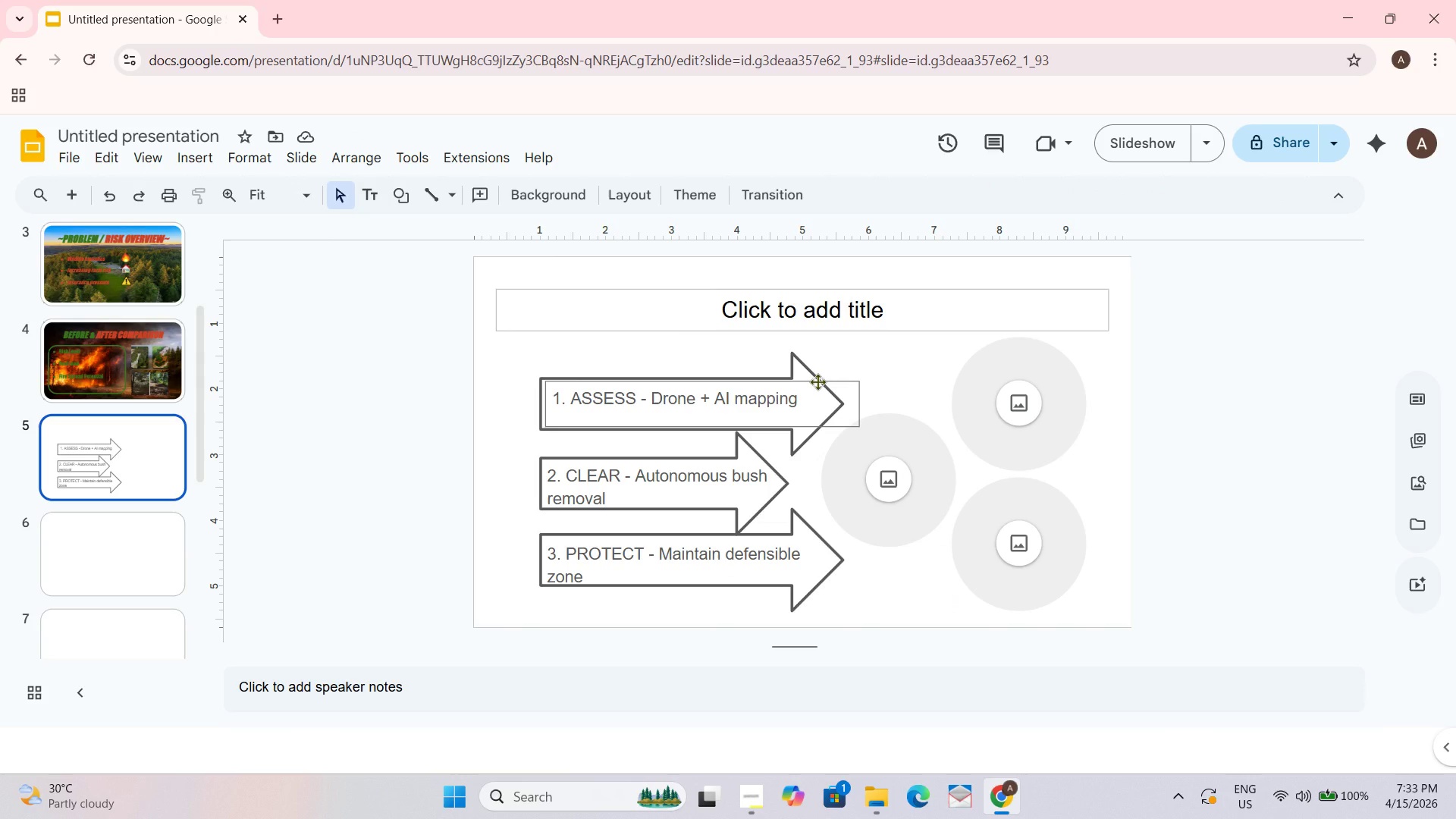 
wait(12.16)
 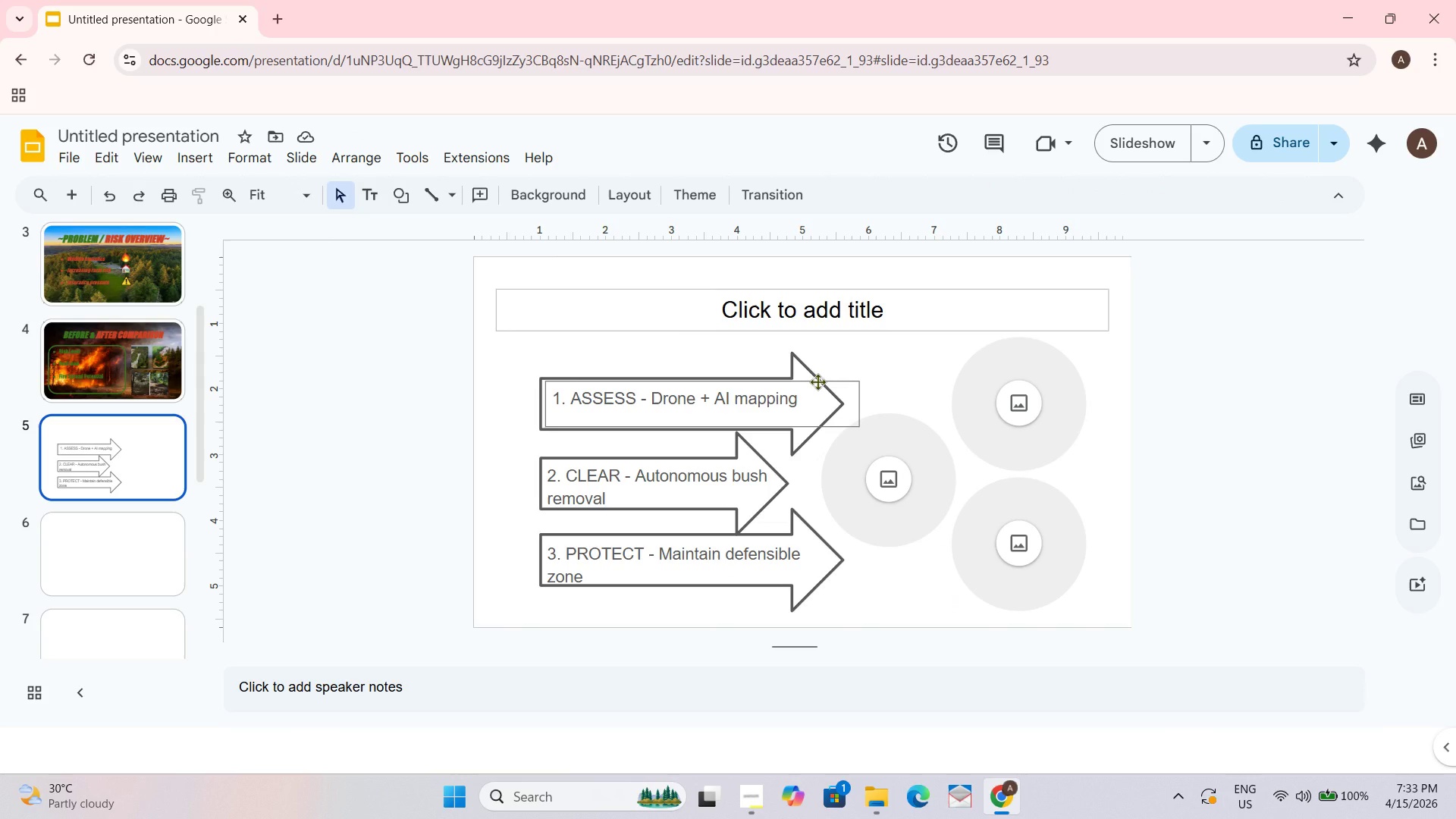 
double_click([796, 361])
 